 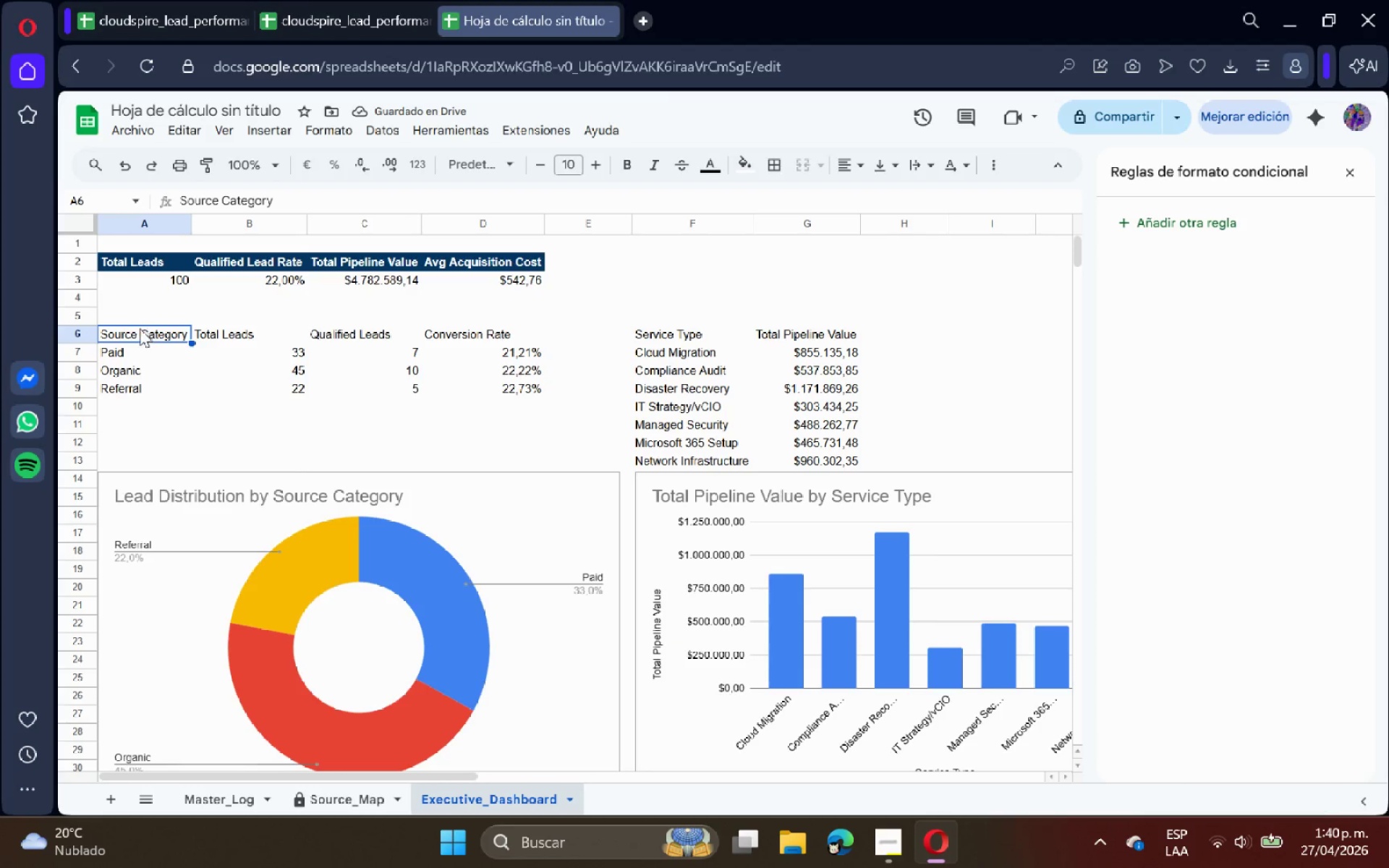 
left_click_drag(start_coordinate=[132, 332], to_coordinate=[439, 336])
 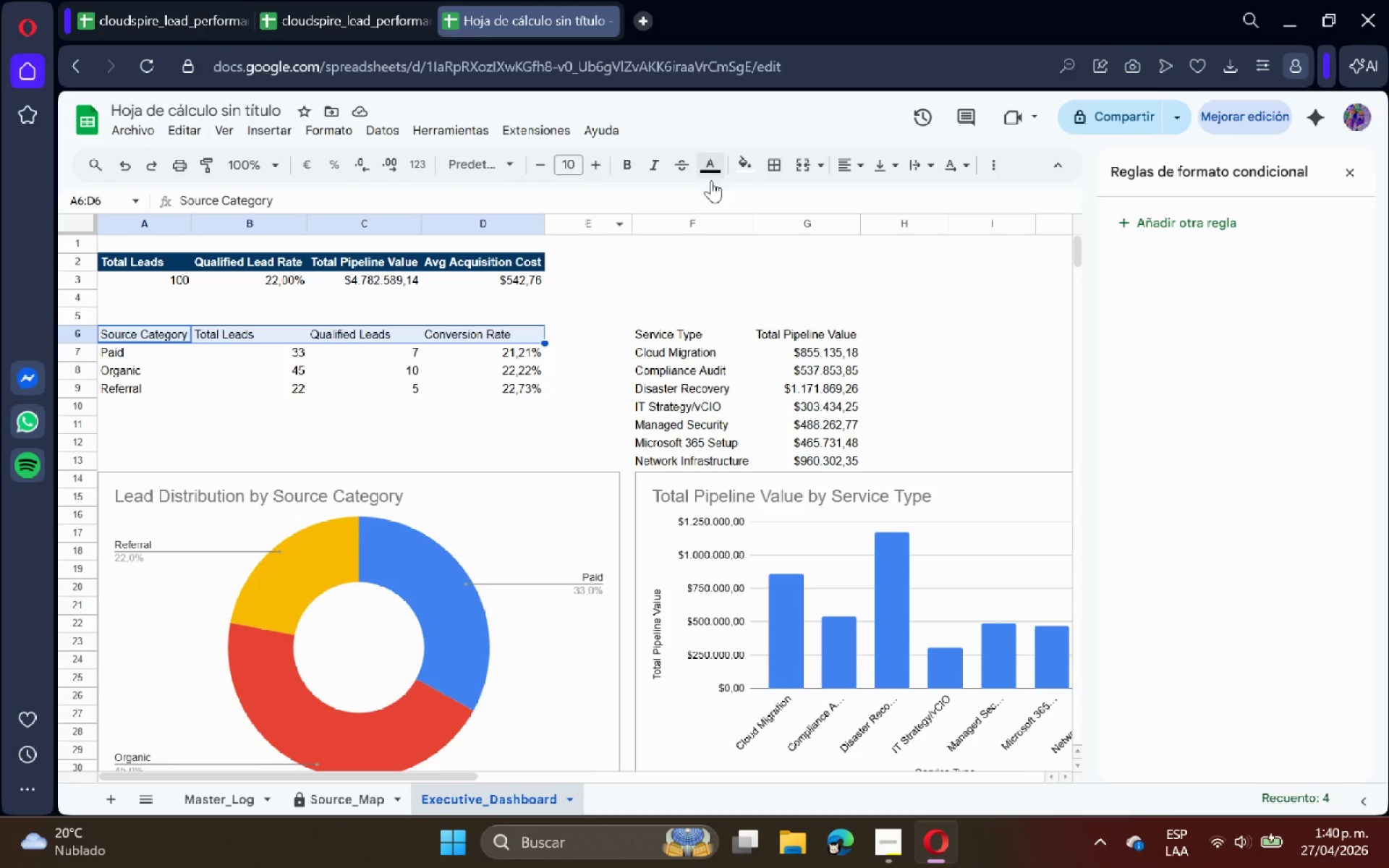 
left_click([749, 163])
 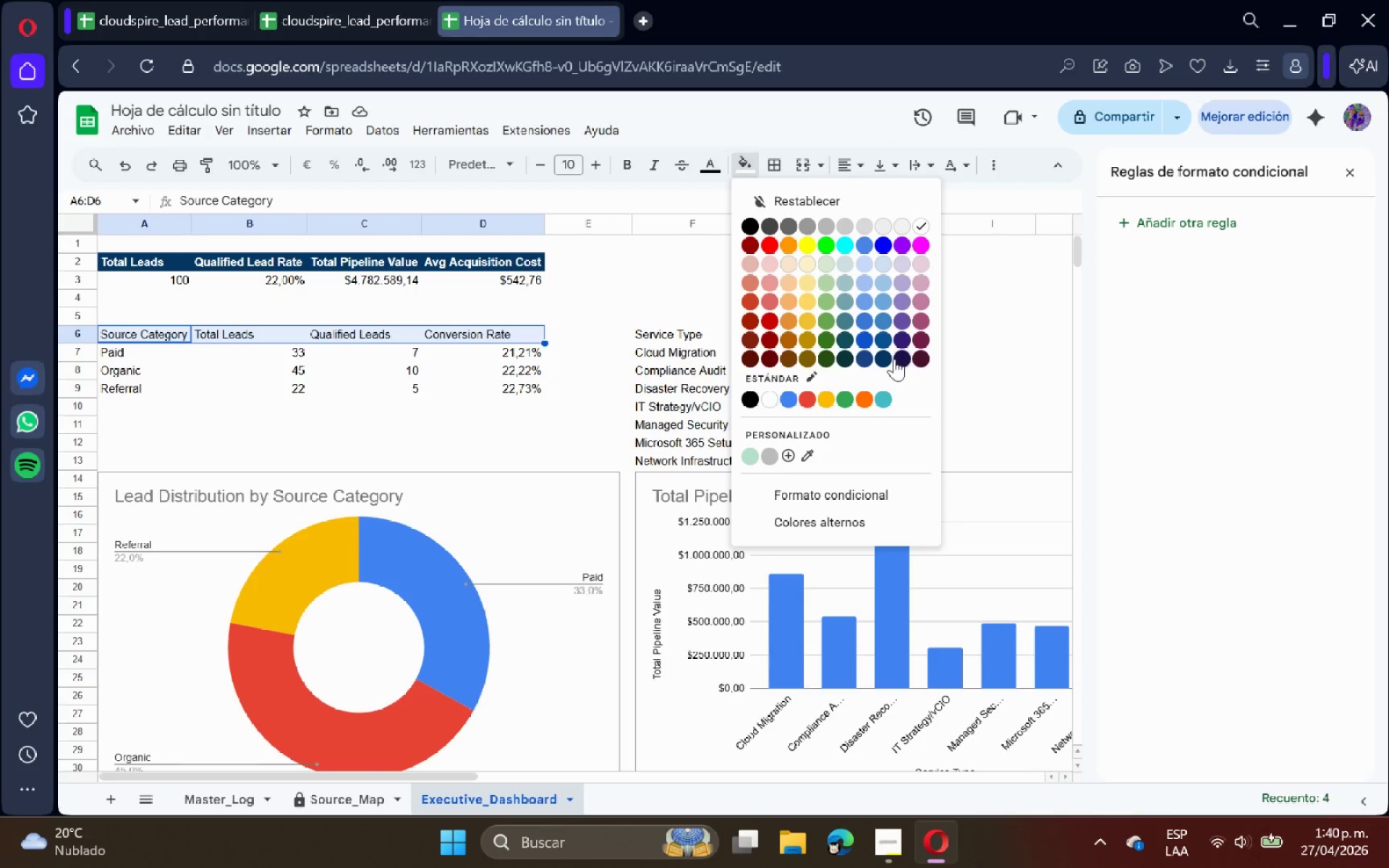 
left_click([885, 357])
 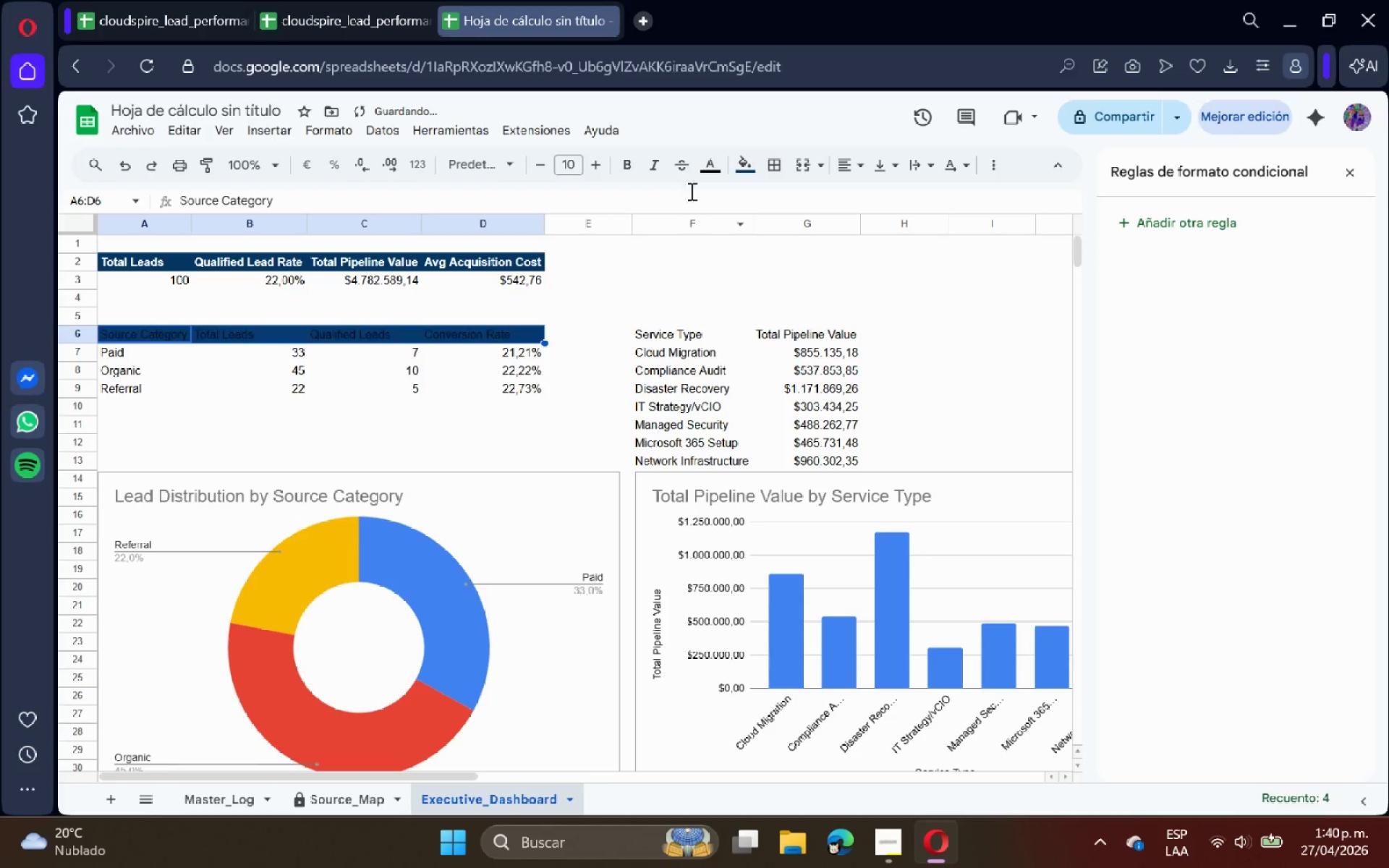 
left_click([714, 170])
 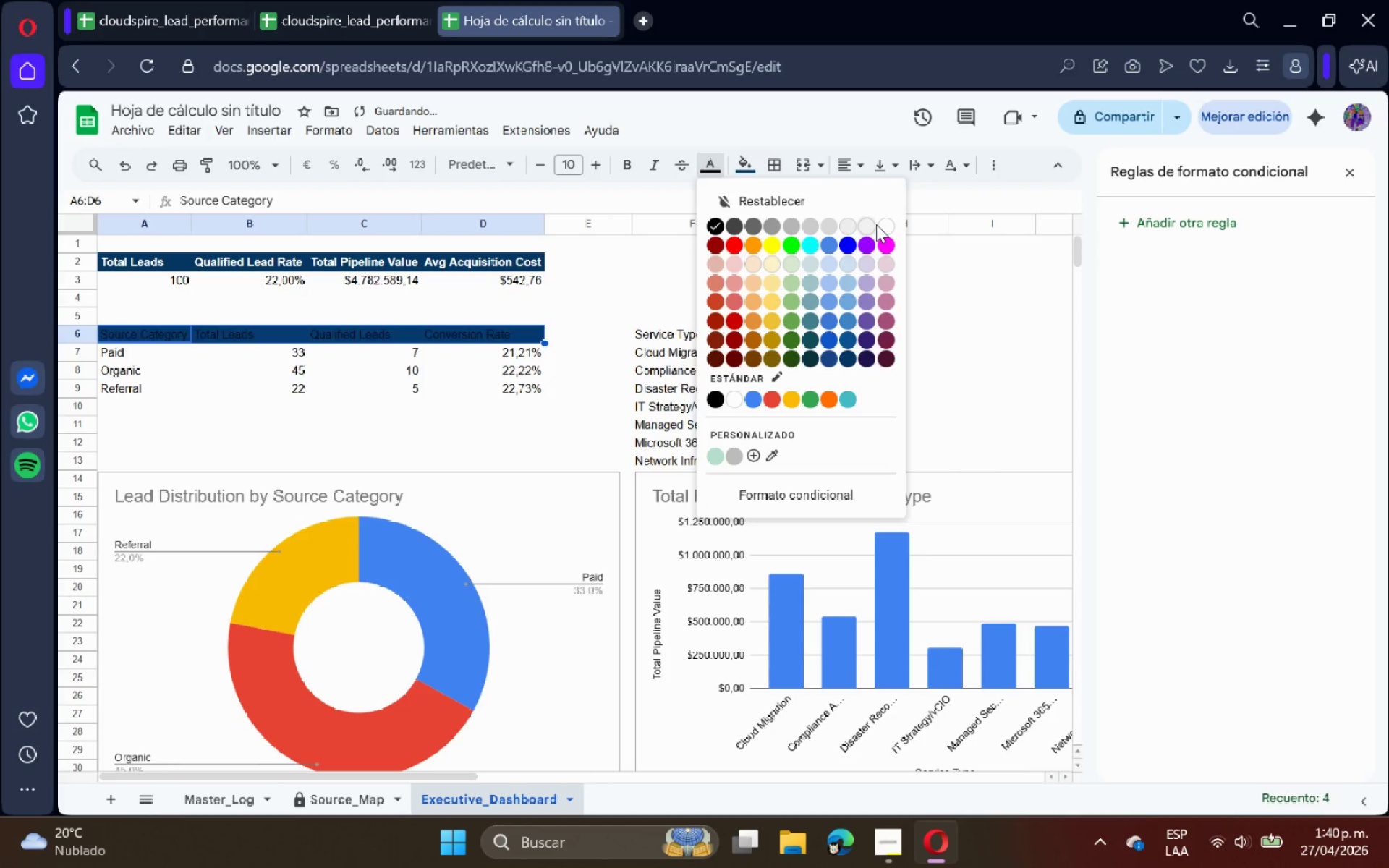 
left_click([881, 224])
 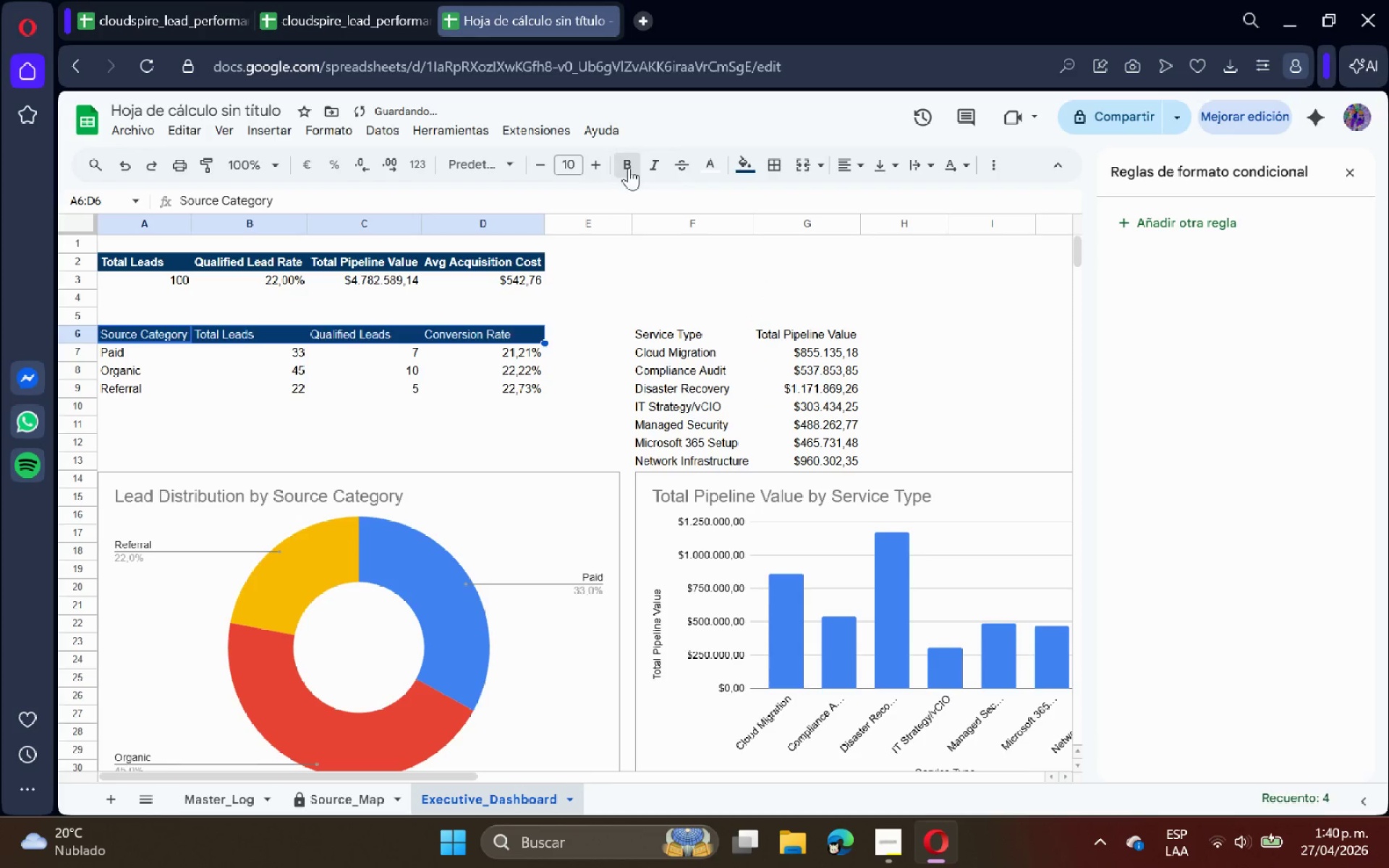 
double_click([644, 261])
 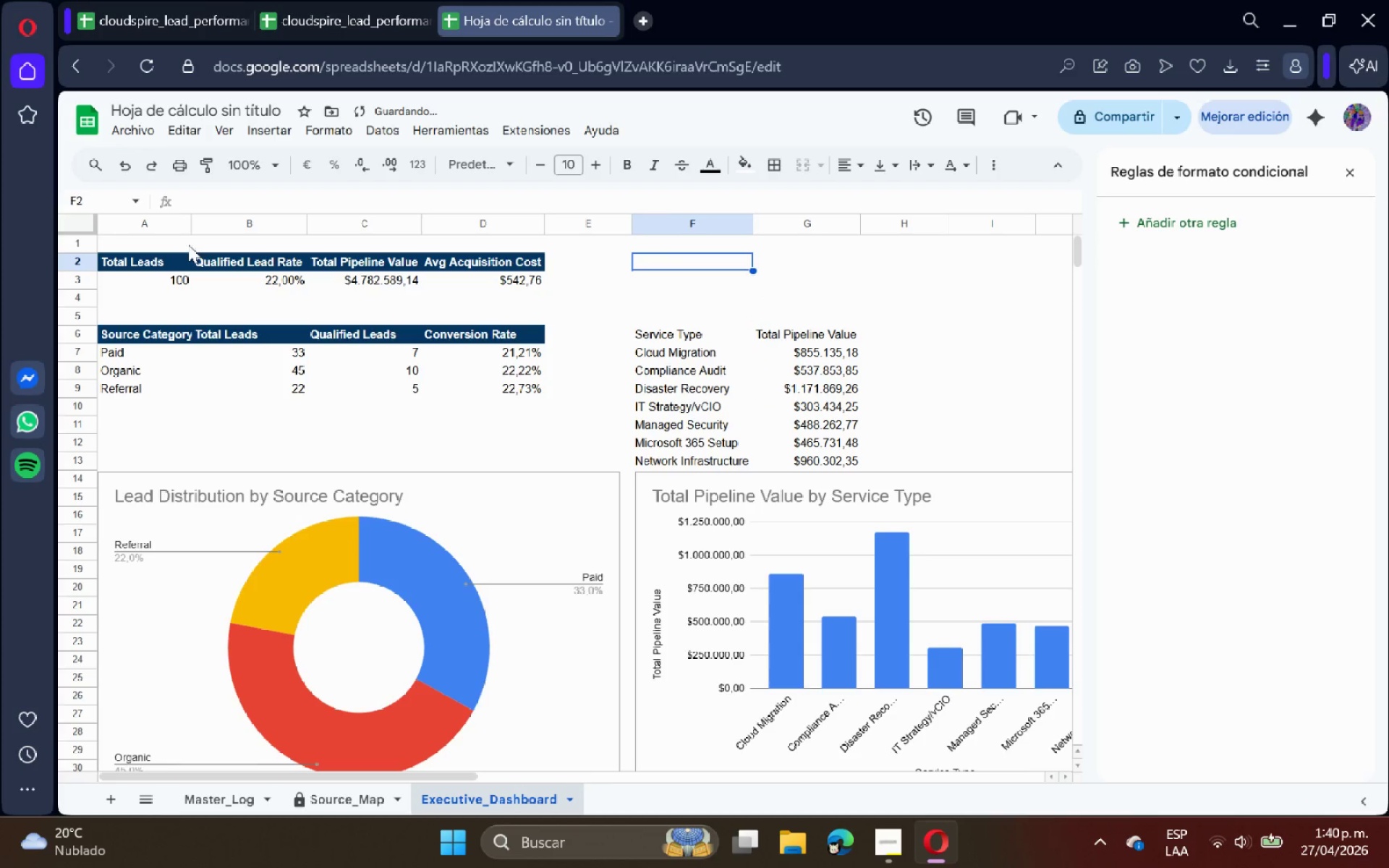 
double_click([191, 230])
 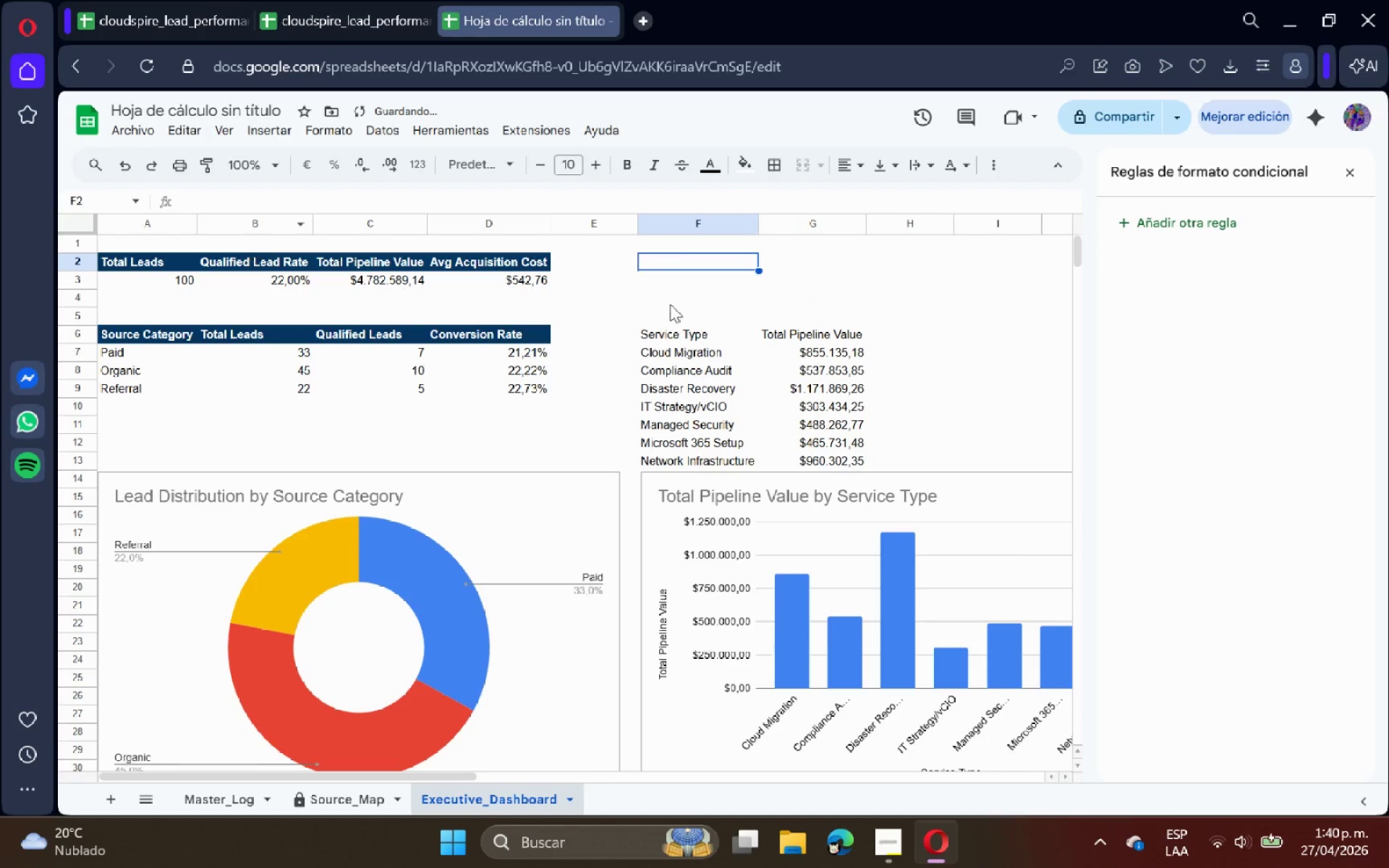 
left_click([728, 312])
 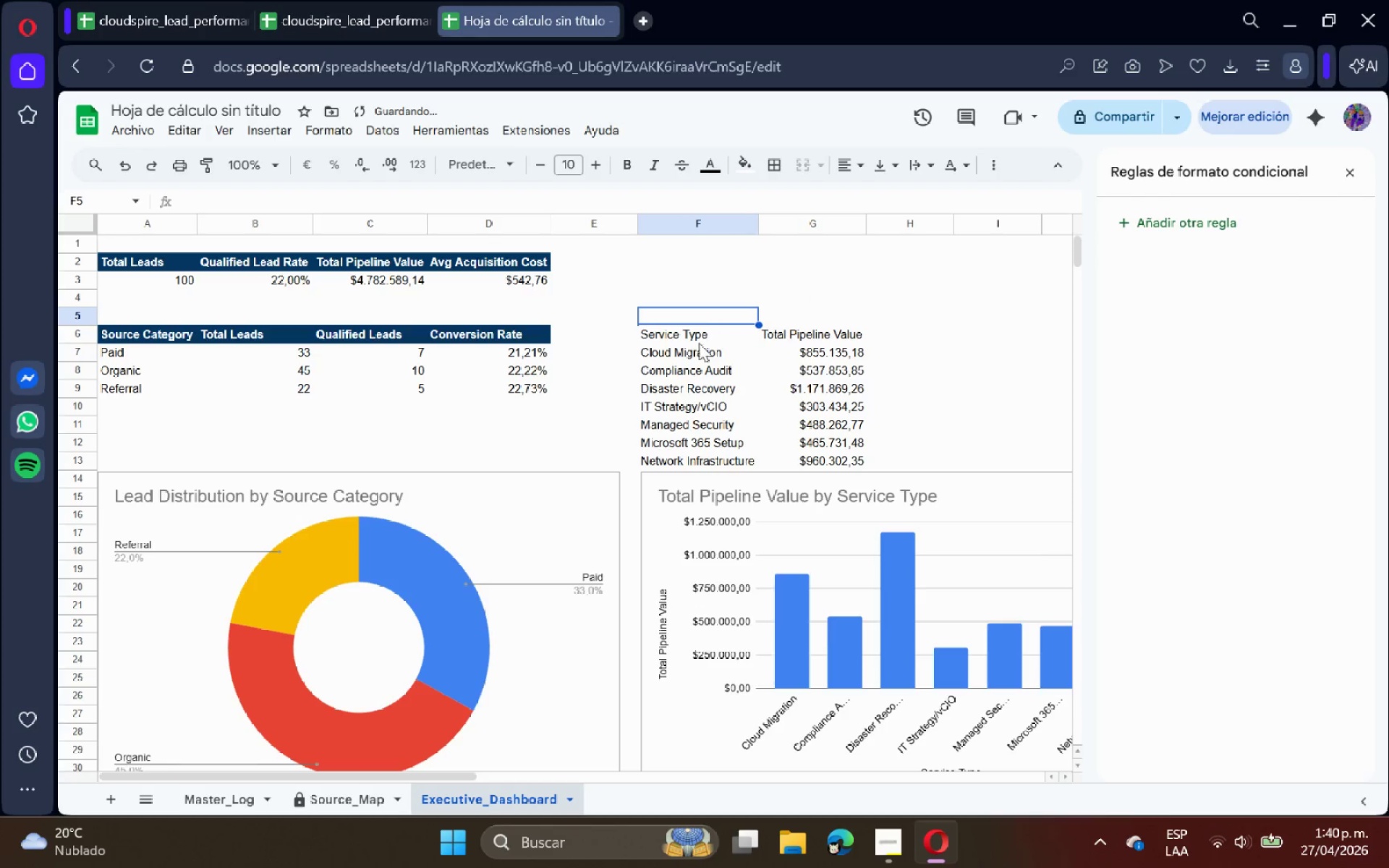 
left_click_drag(start_coordinate=[676, 339], to_coordinate=[804, 333])
 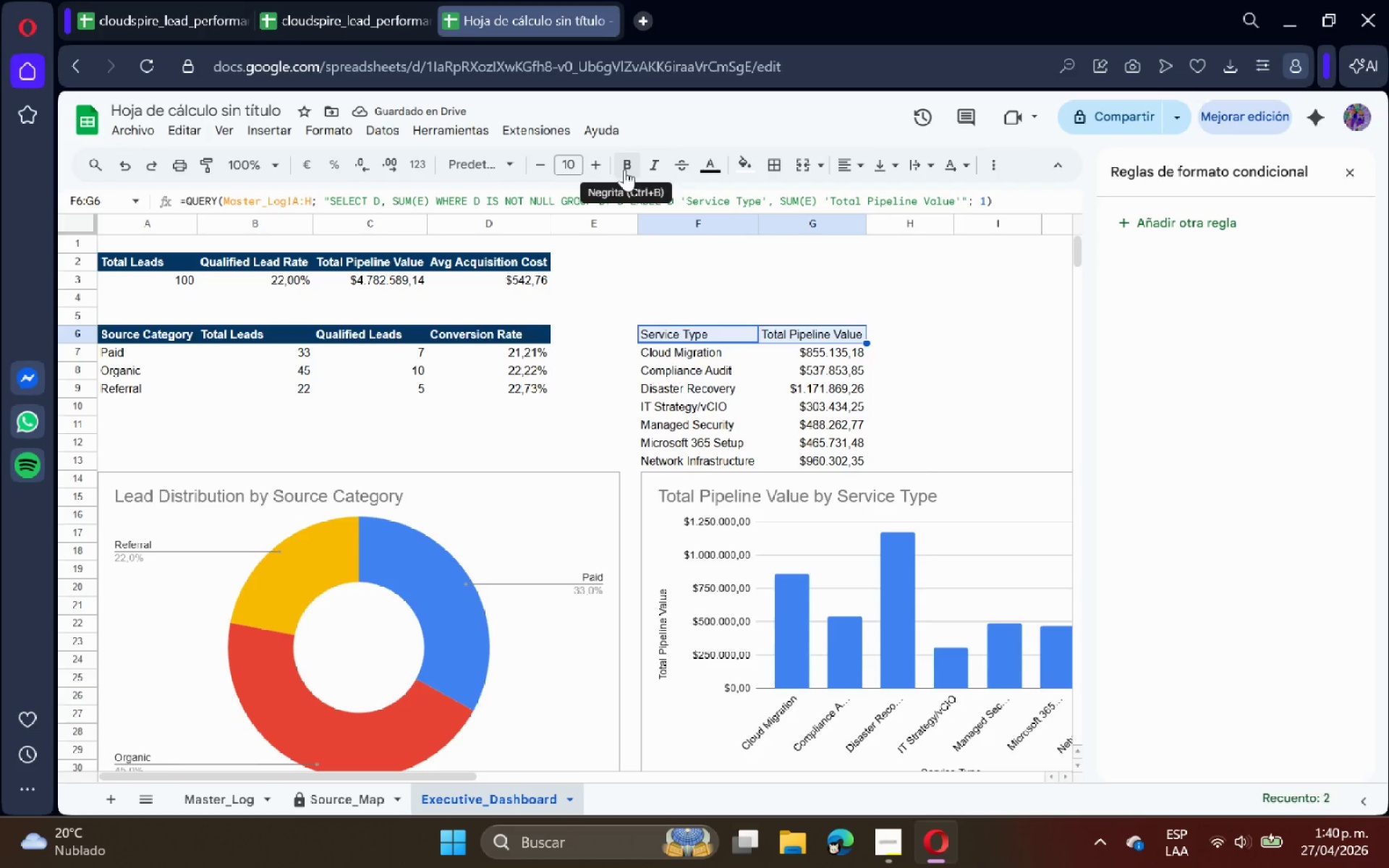 
left_click([624, 169])
 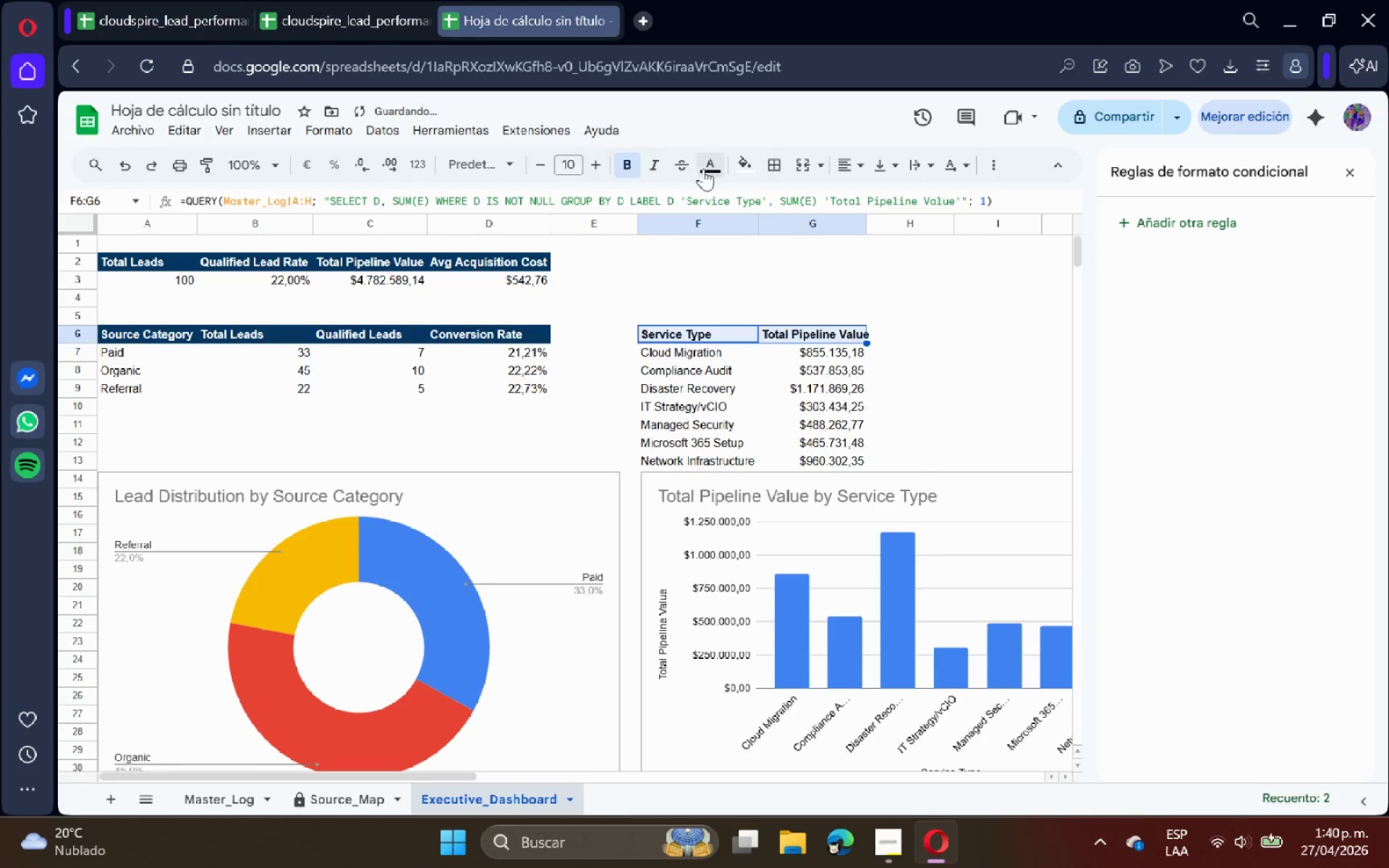 
left_click([708, 169])
 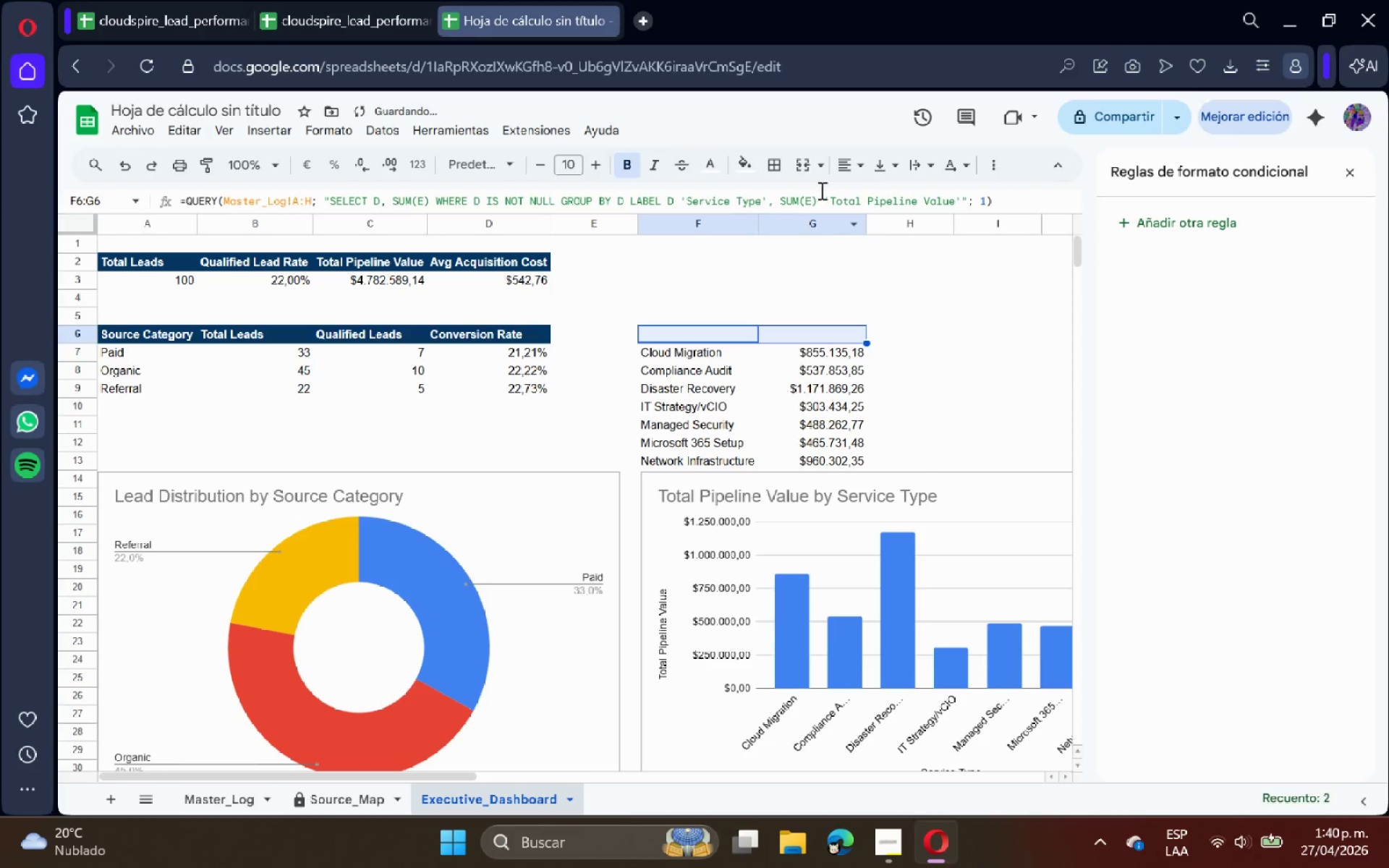 
left_click([756, 163])
 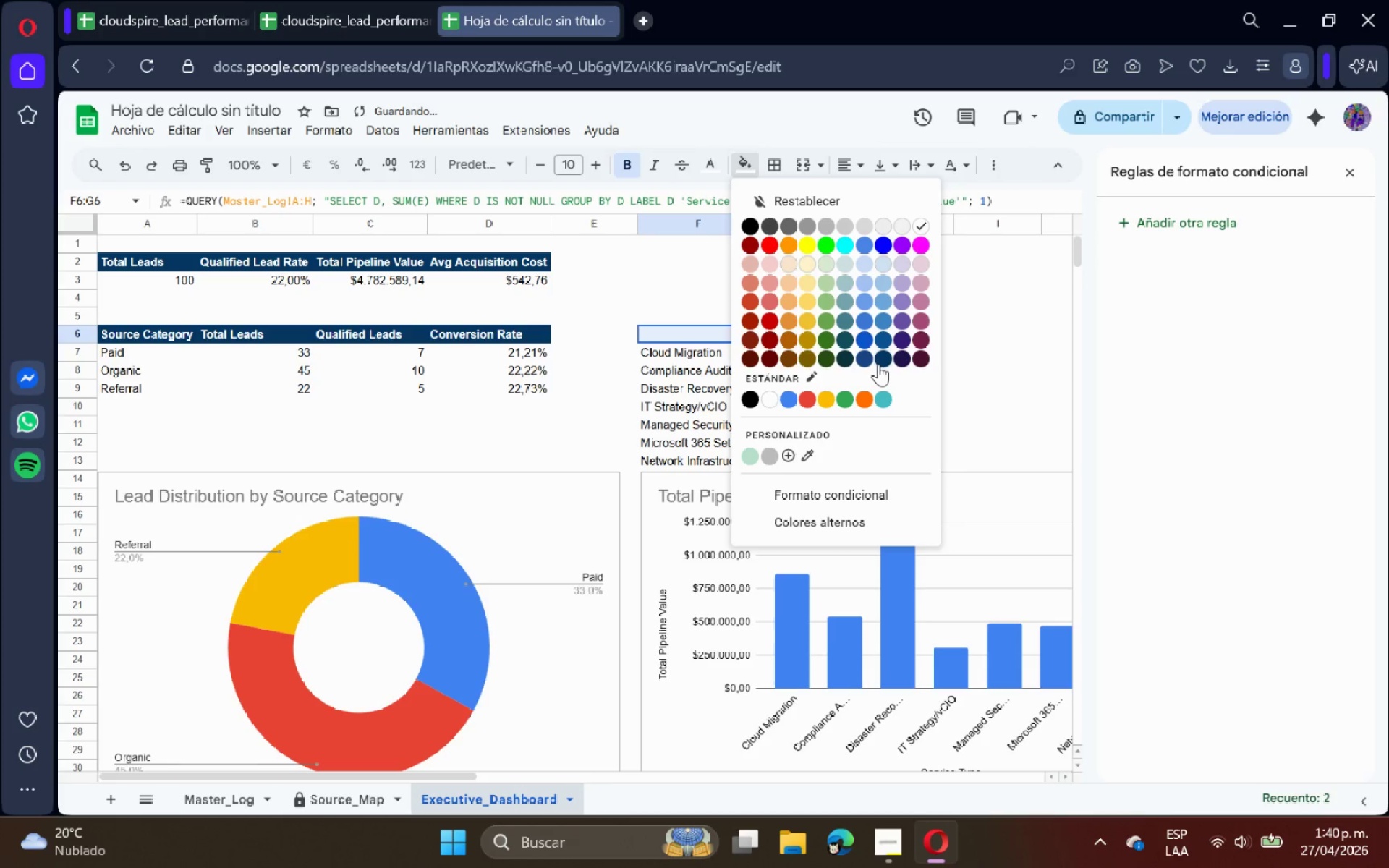 
left_click([880, 365])
 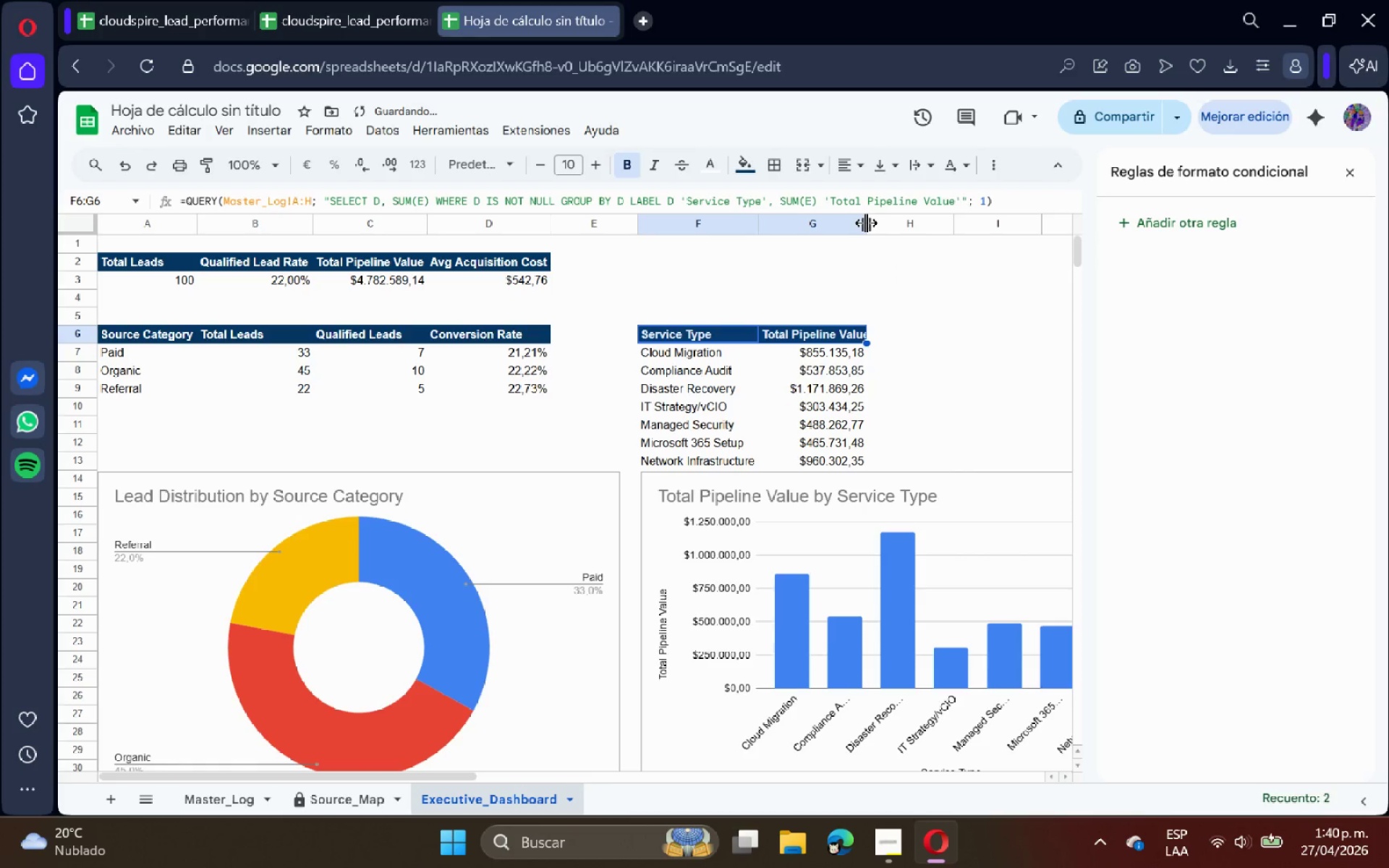 
double_click([866, 223])
 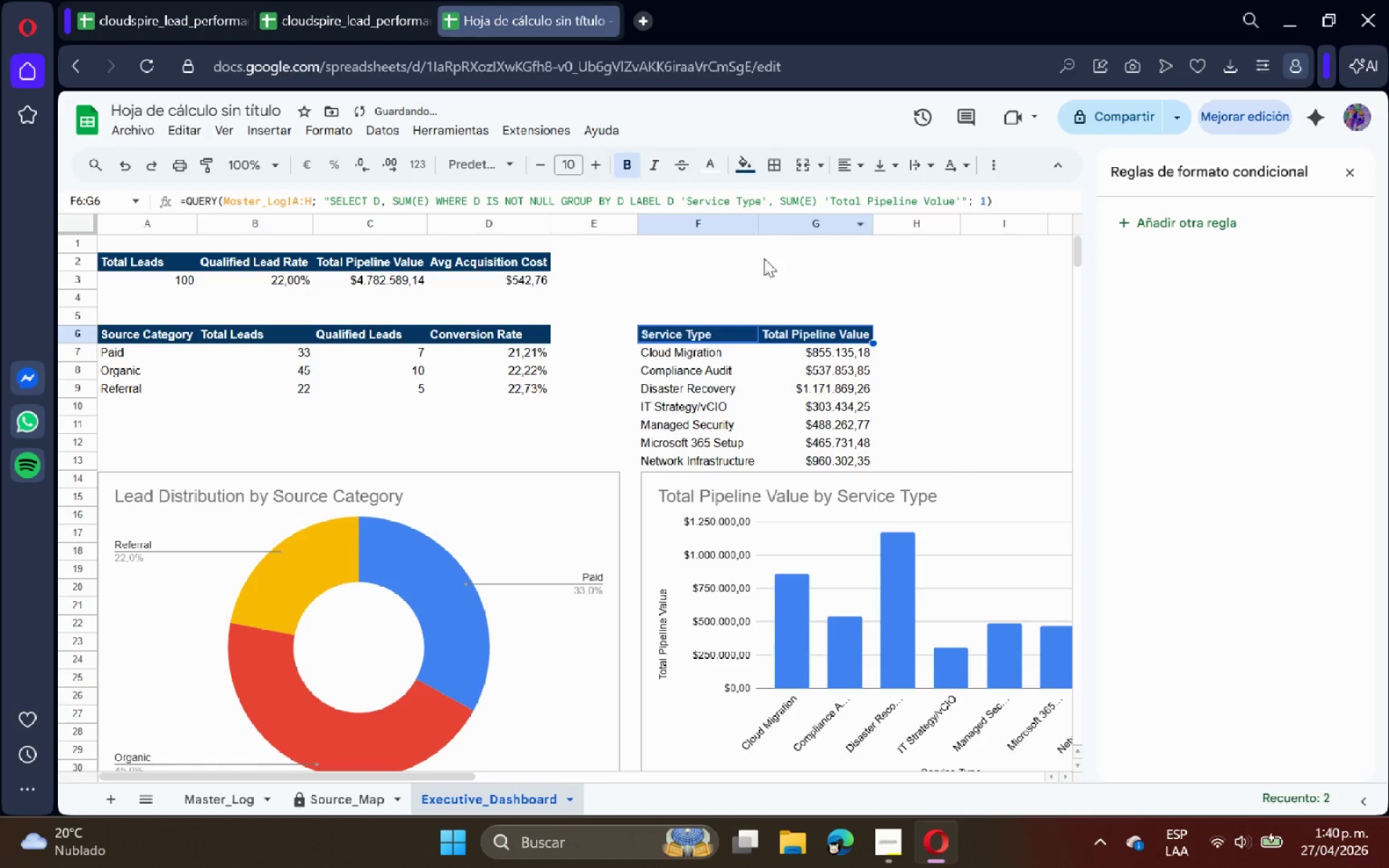 
left_click([742, 273])
 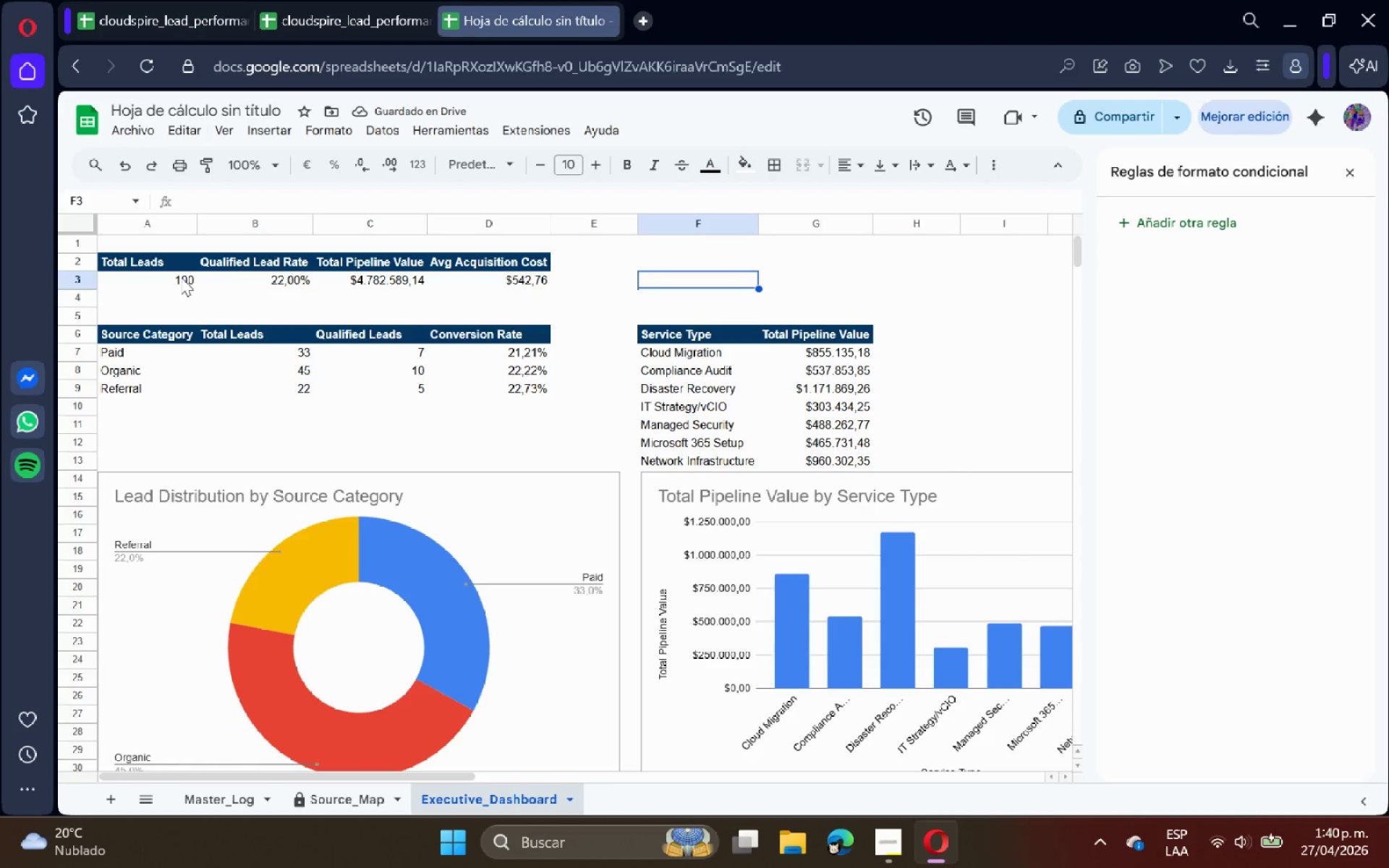 
left_click_drag(start_coordinate=[168, 277], to_coordinate=[467, 273])
 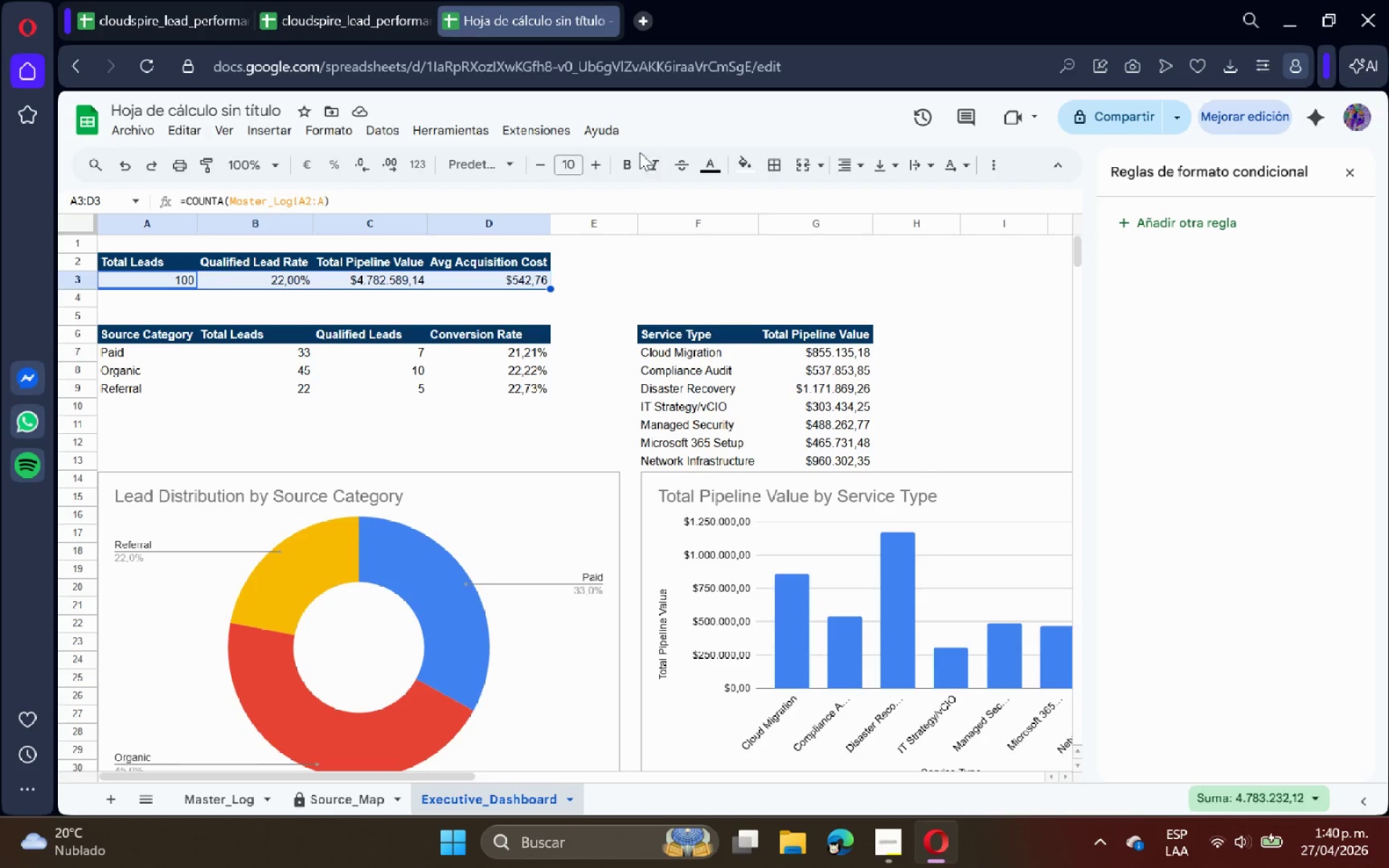 
left_click([629, 156])
 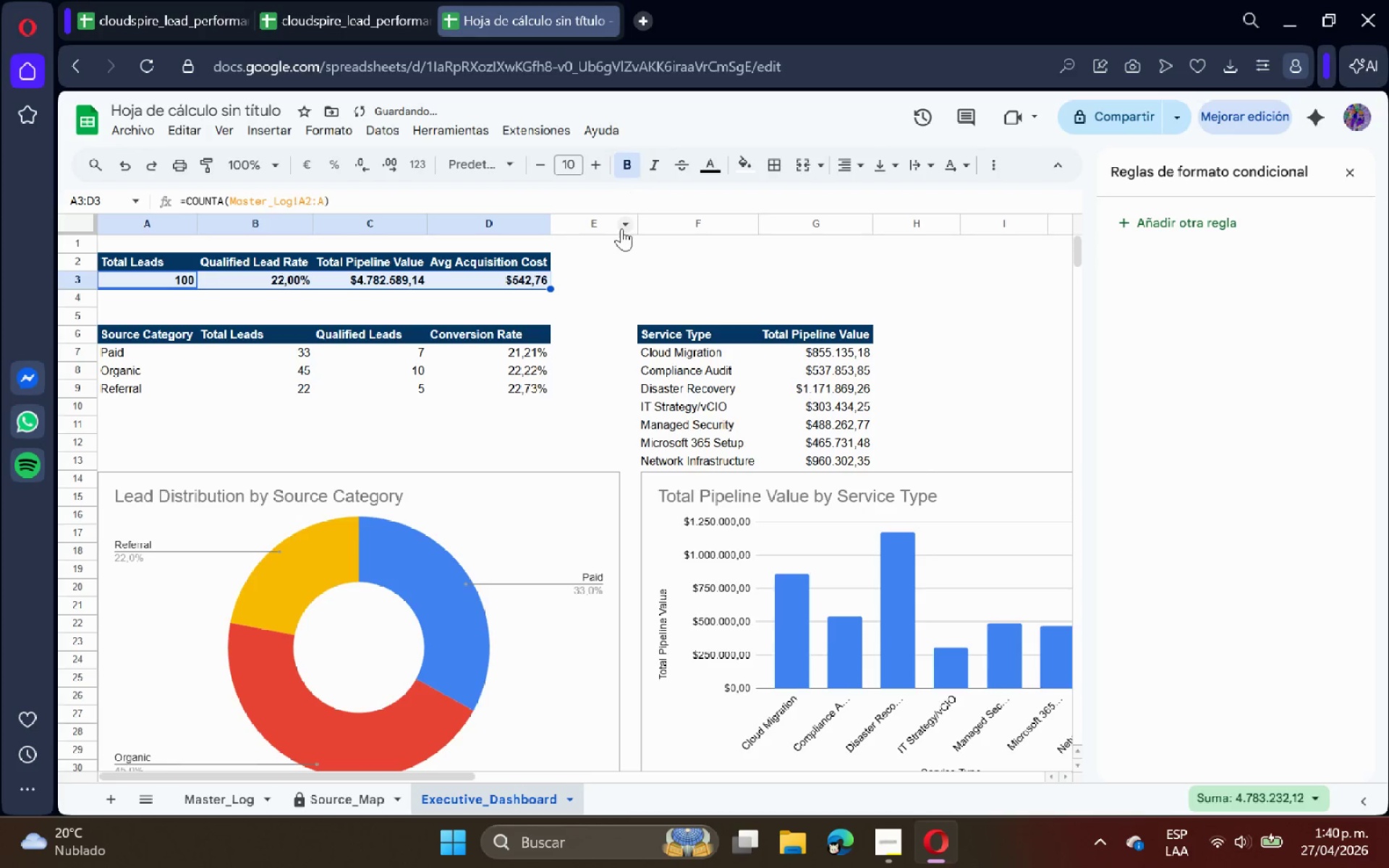 
left_click([621, 231])
 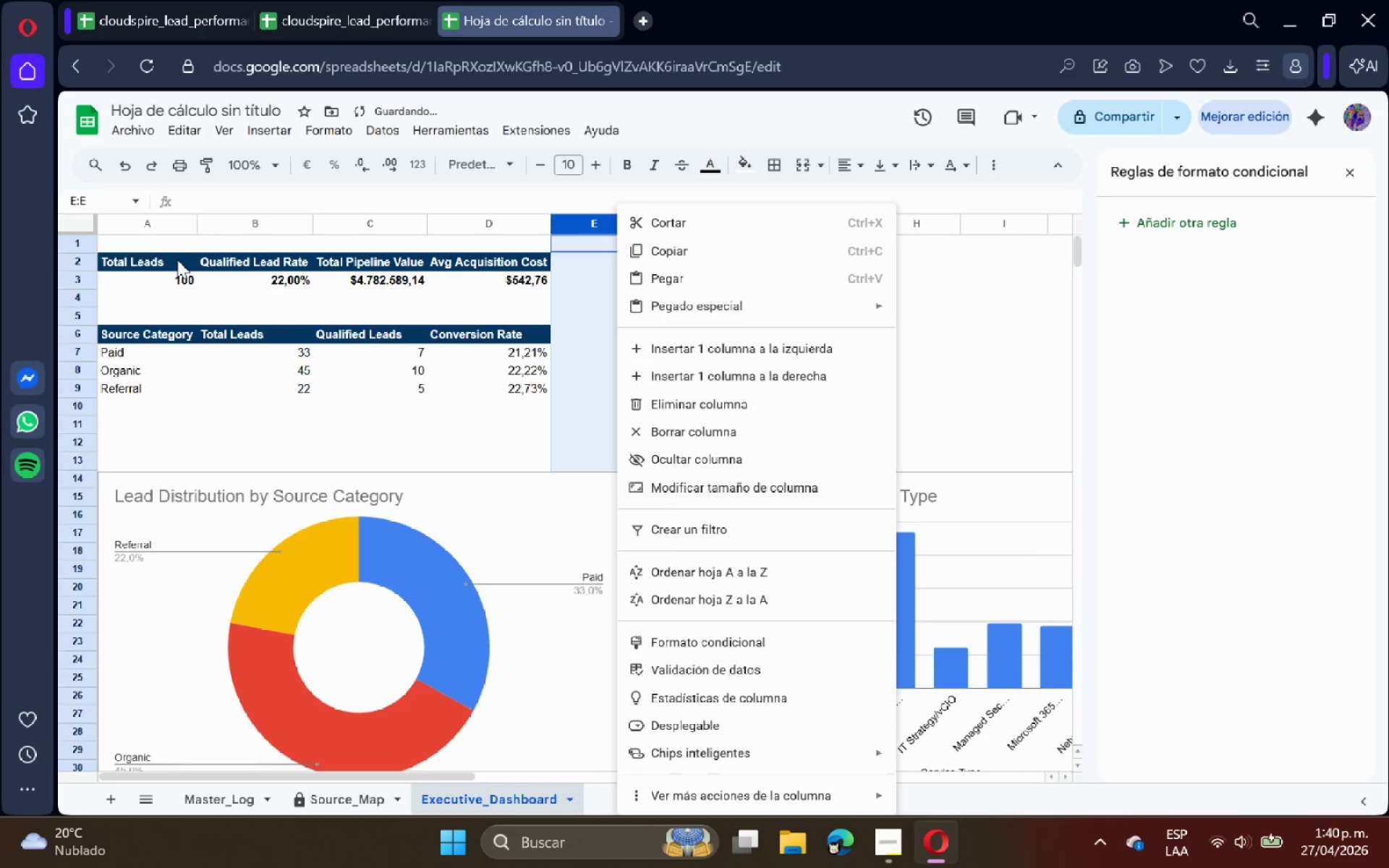 
left_click_drag(start_coordinate=[166, 262], to_coordinate=[481, 285])
 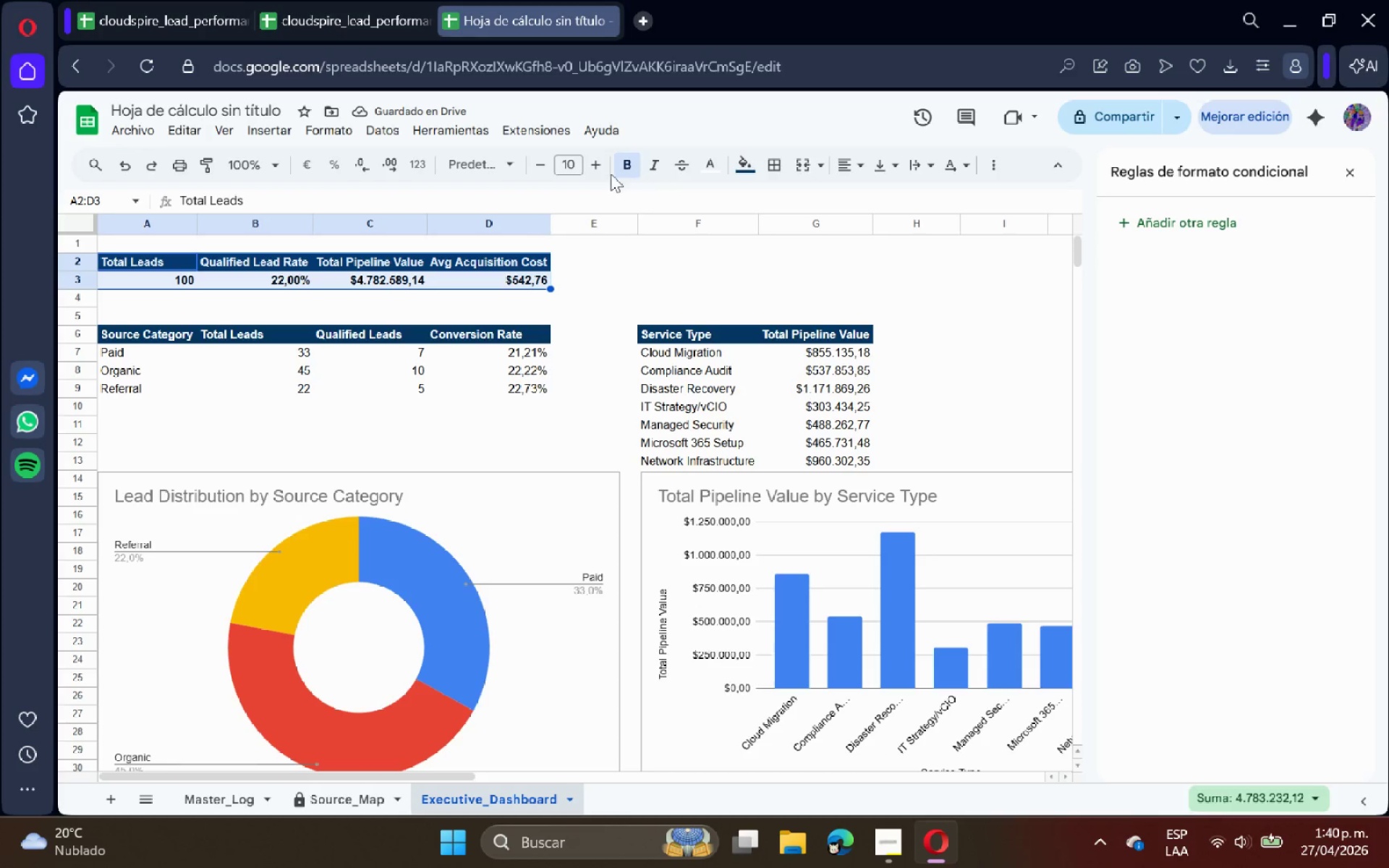 
left_click([603, 169])
 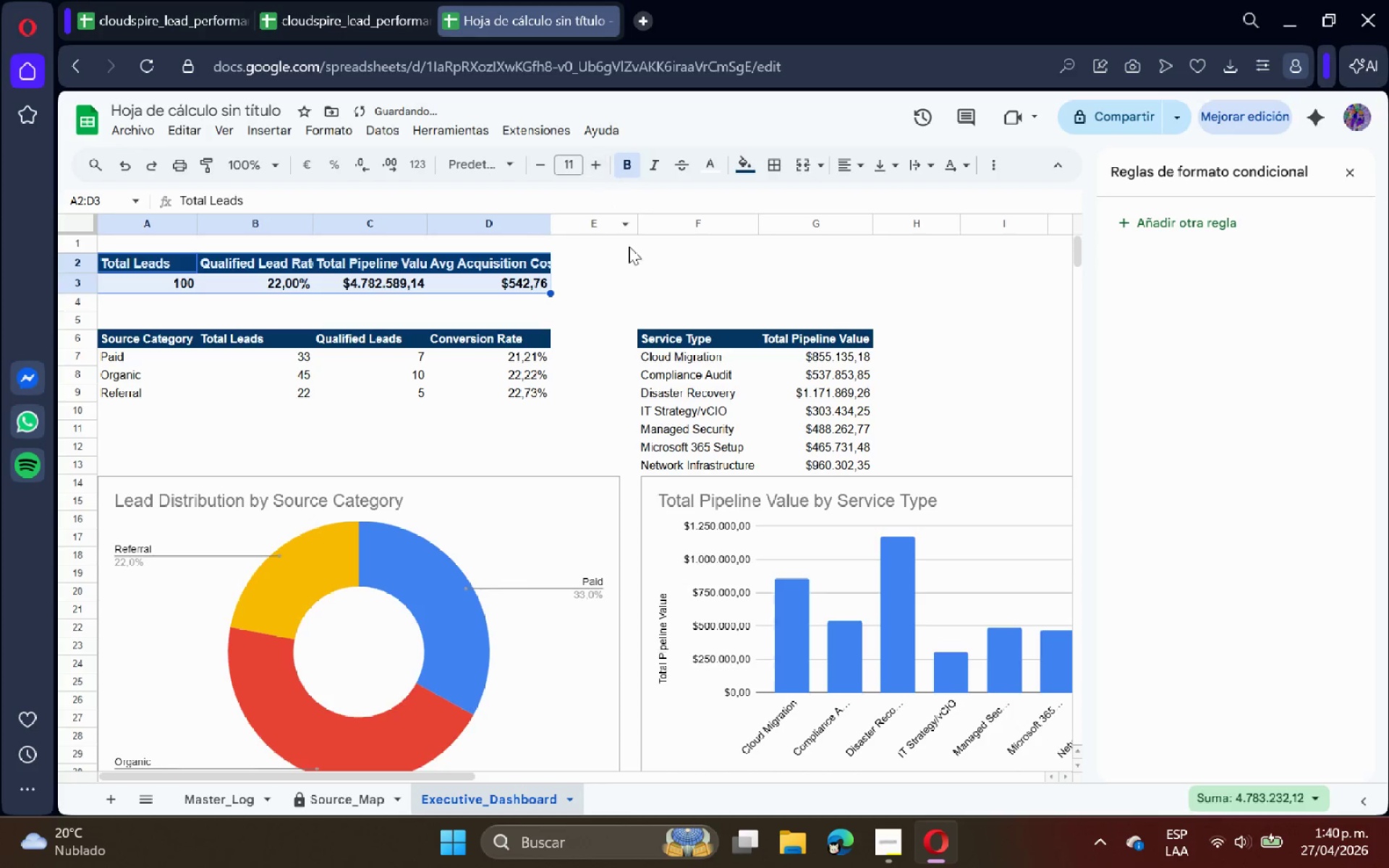 
left_click([639, 260])
 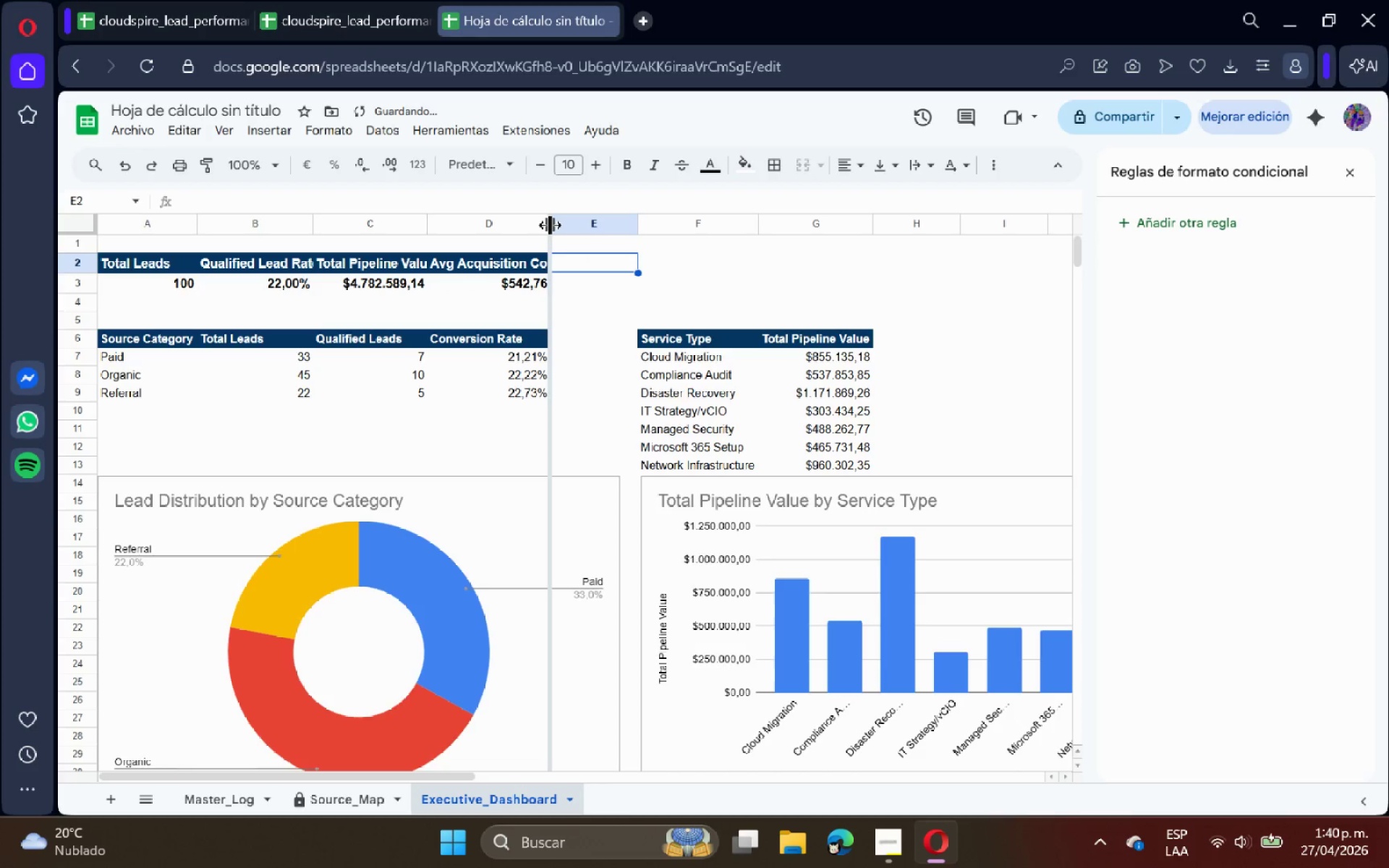 
double_click([550, 225])
 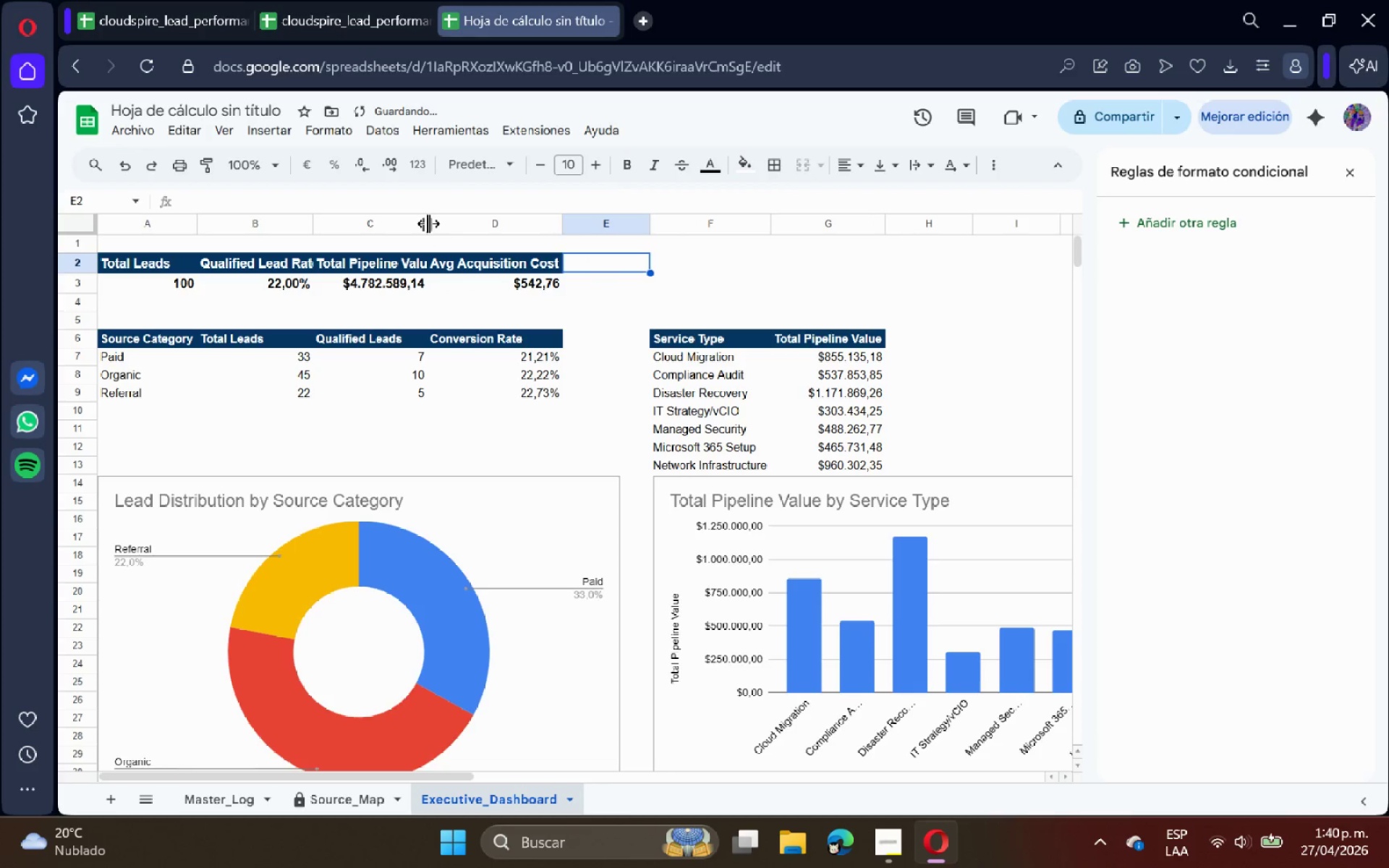 
double_click([427, 224])
 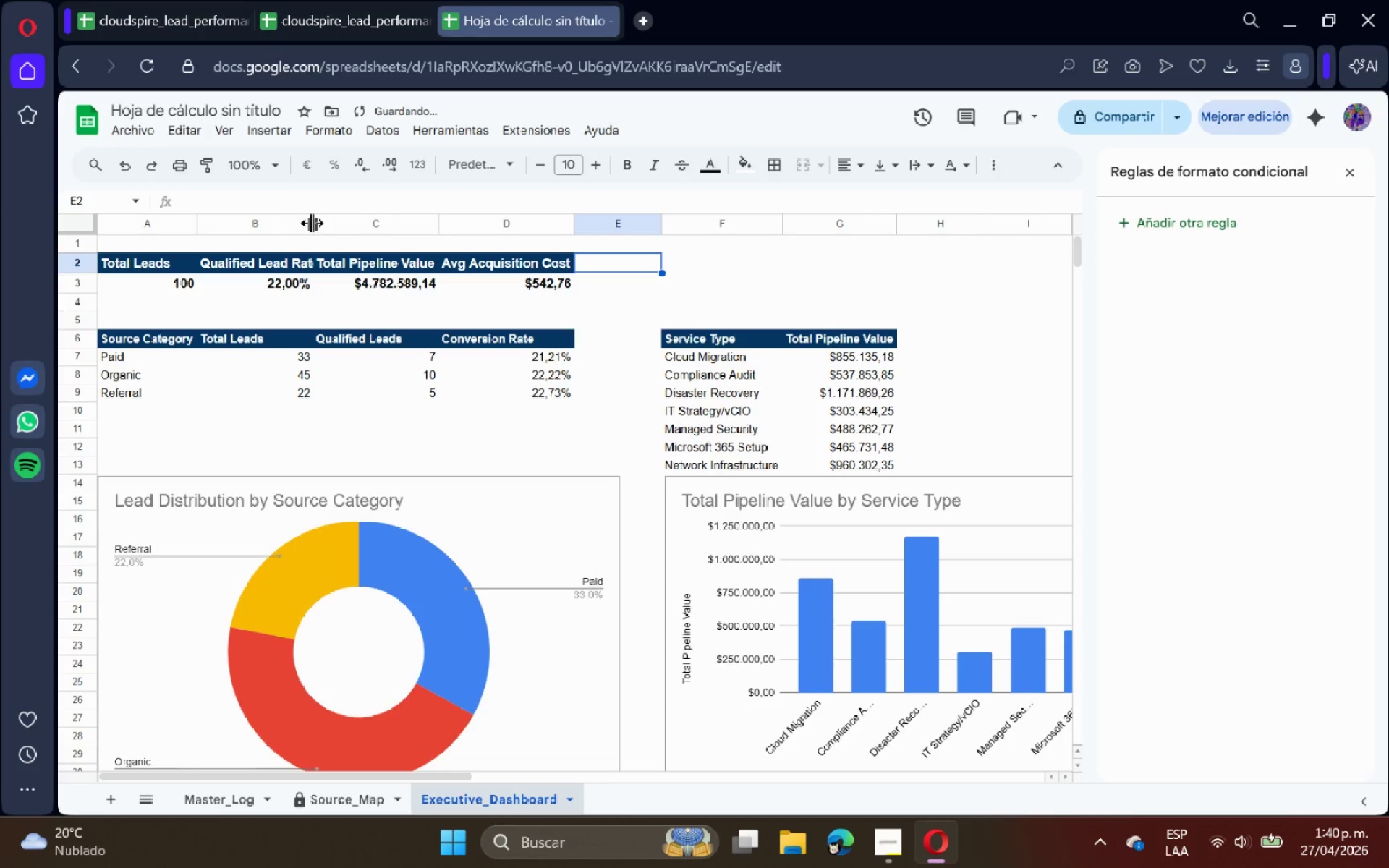 
double_click([313, 223])
 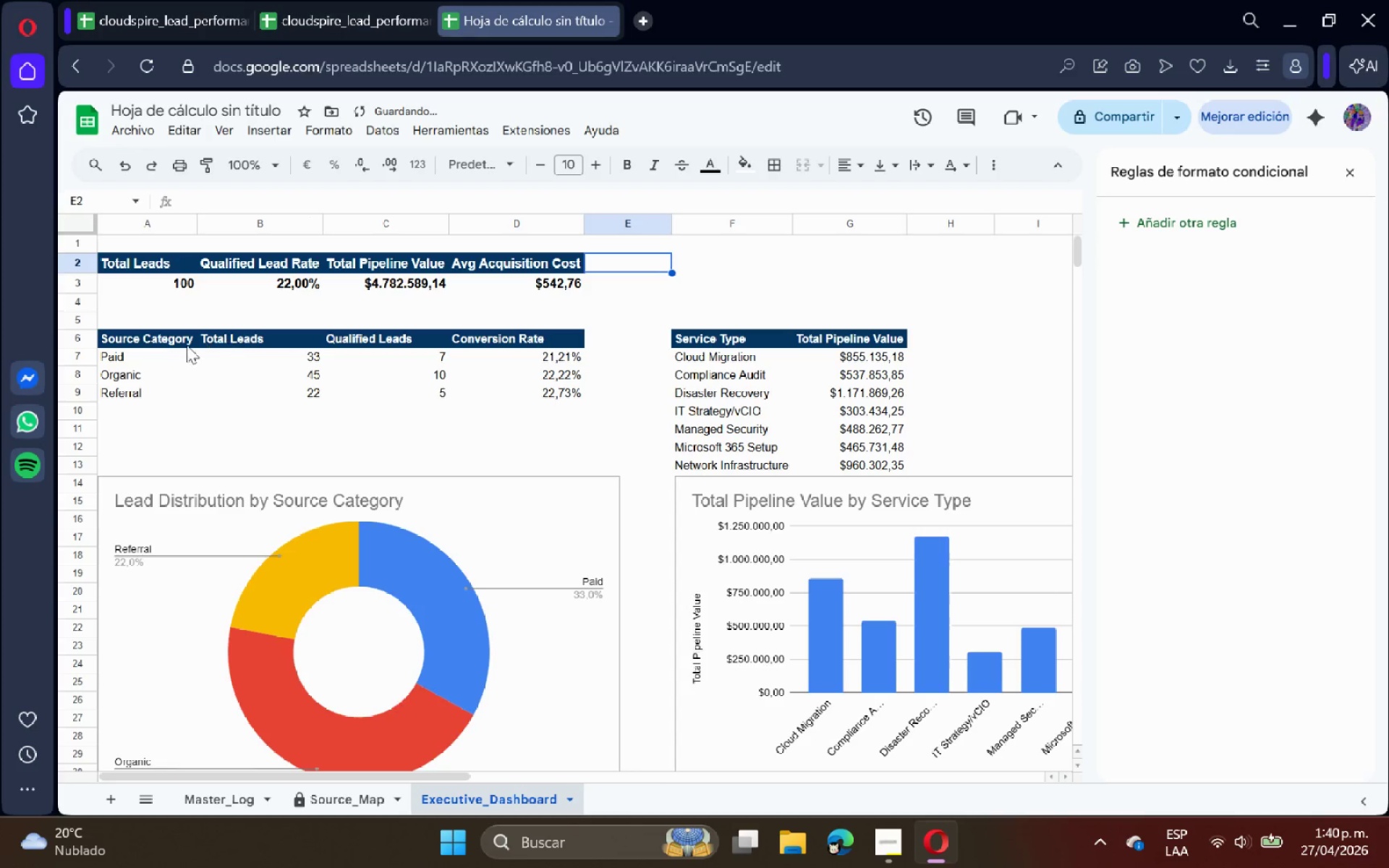 
left_click_drag(start_coordinate=[158, 343], to_coordinate=[528, 396])
 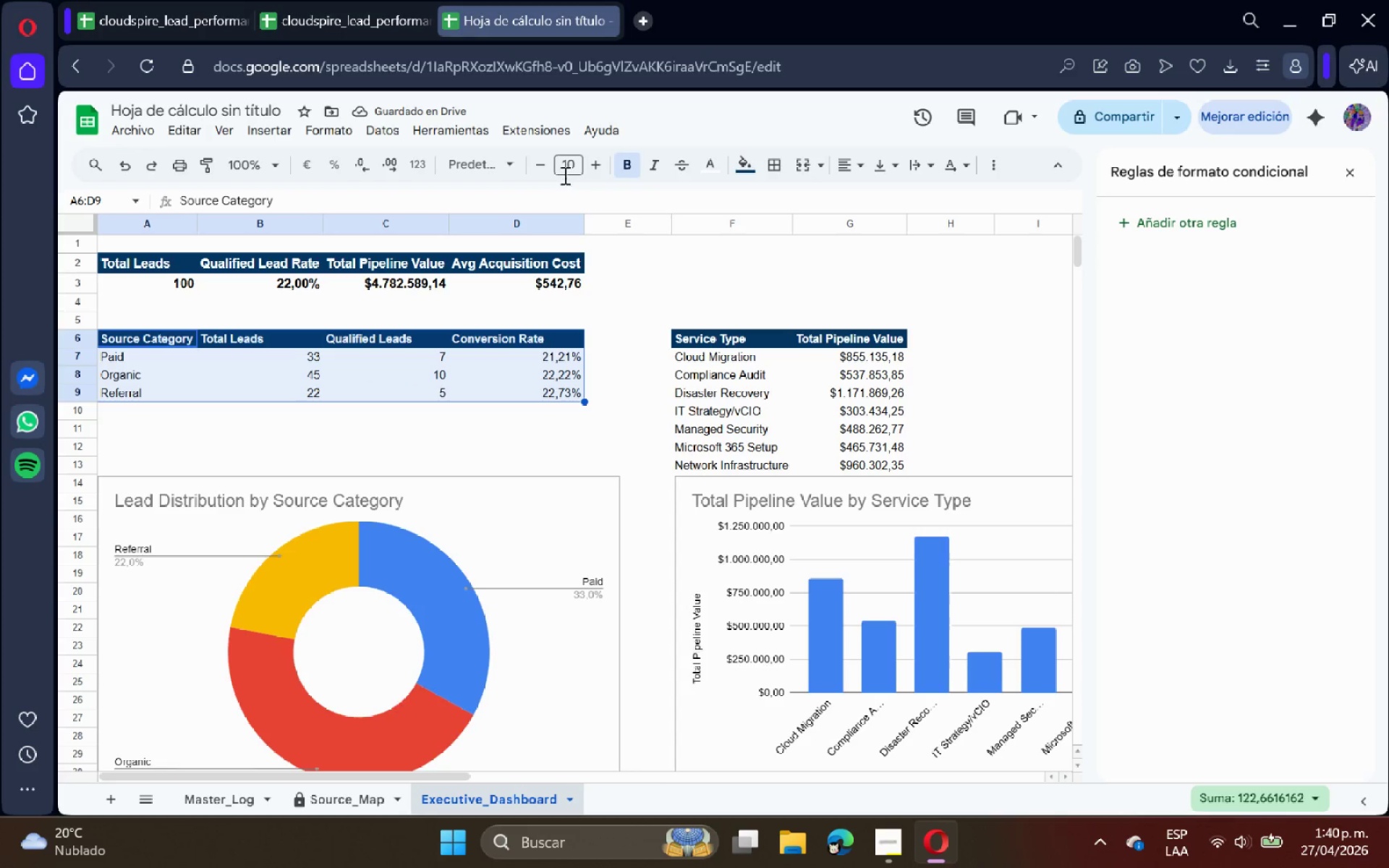 
left_click([590, 164])
 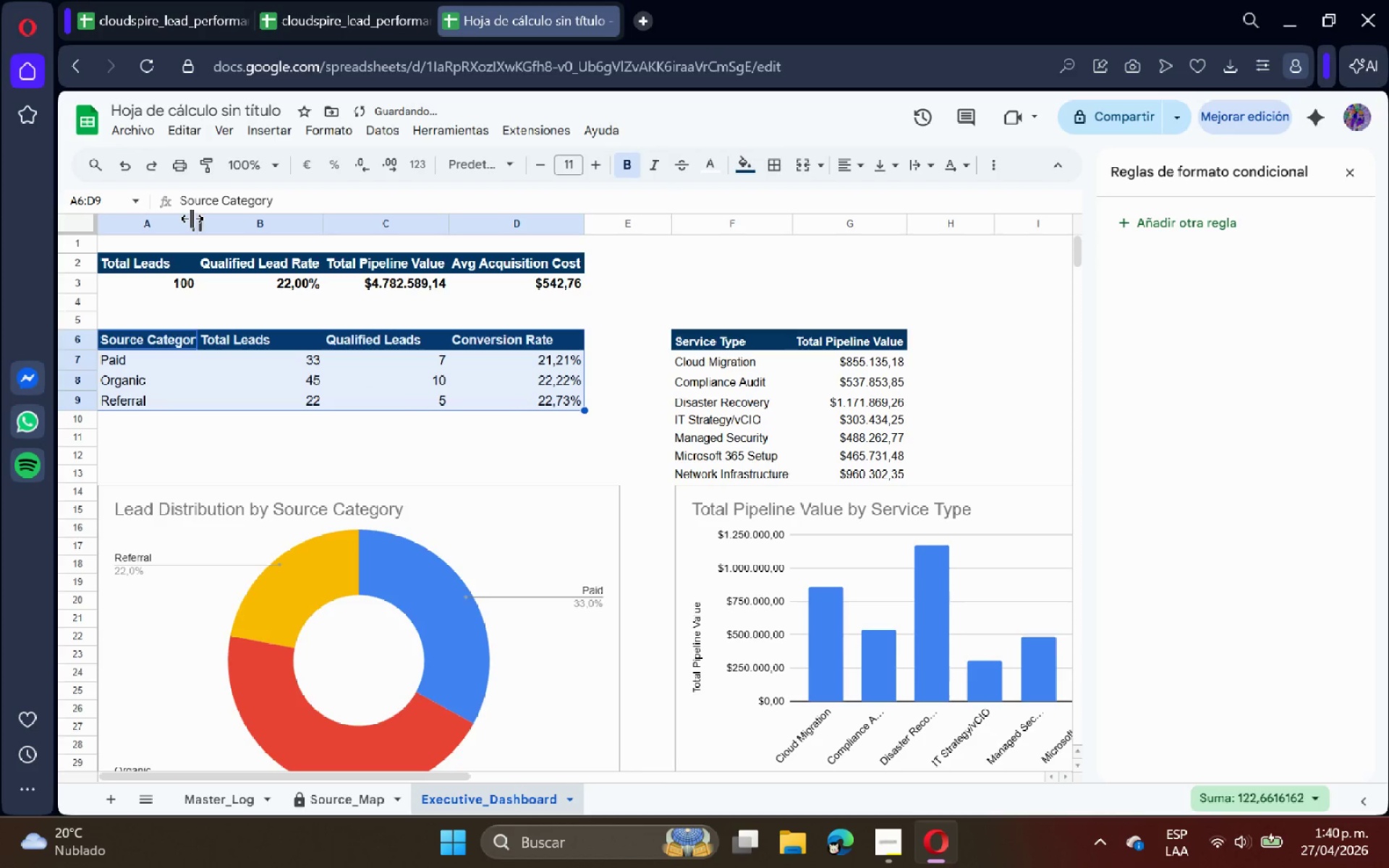 
double_click([196, 224])
 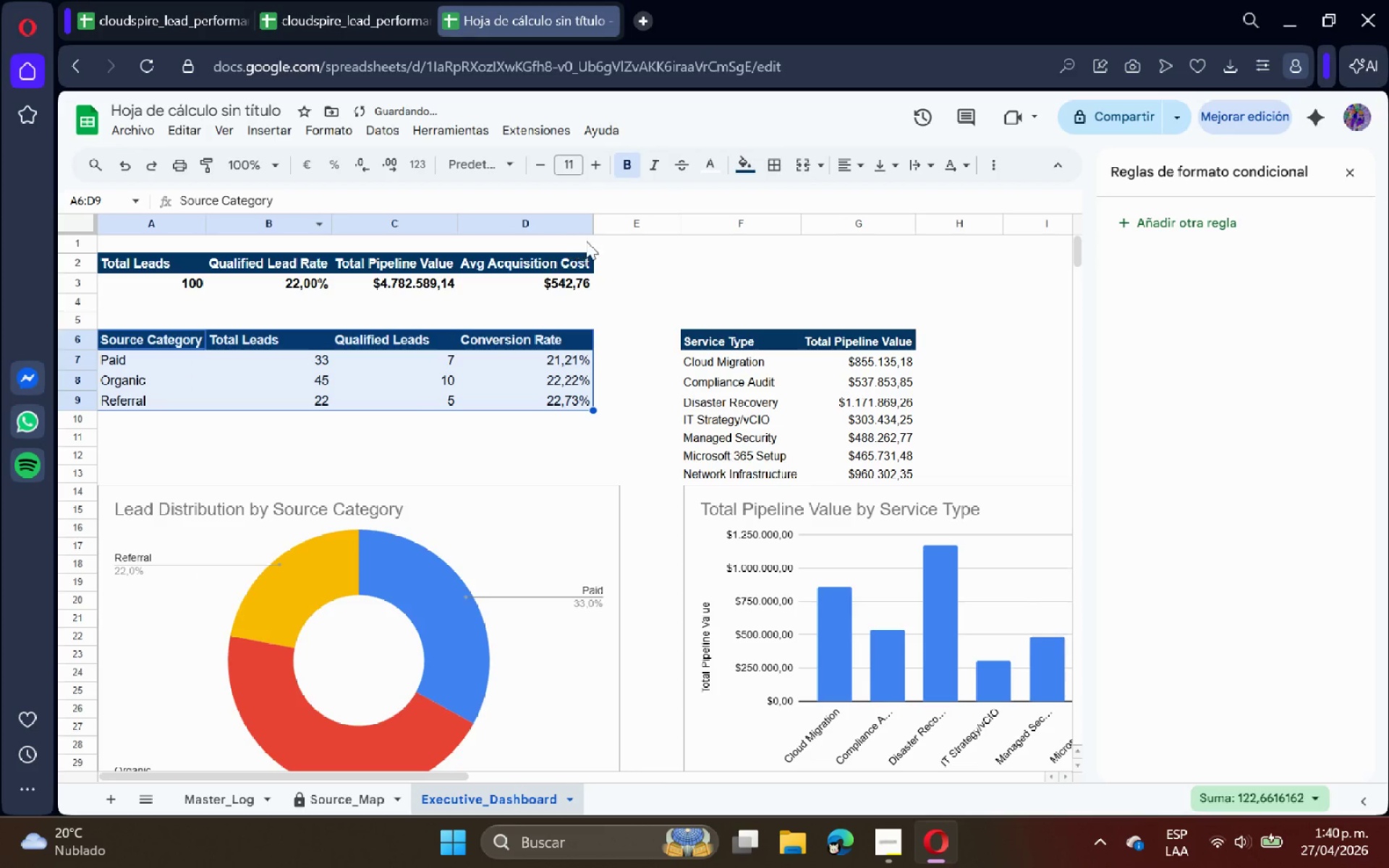 
left_click([609, 246])
 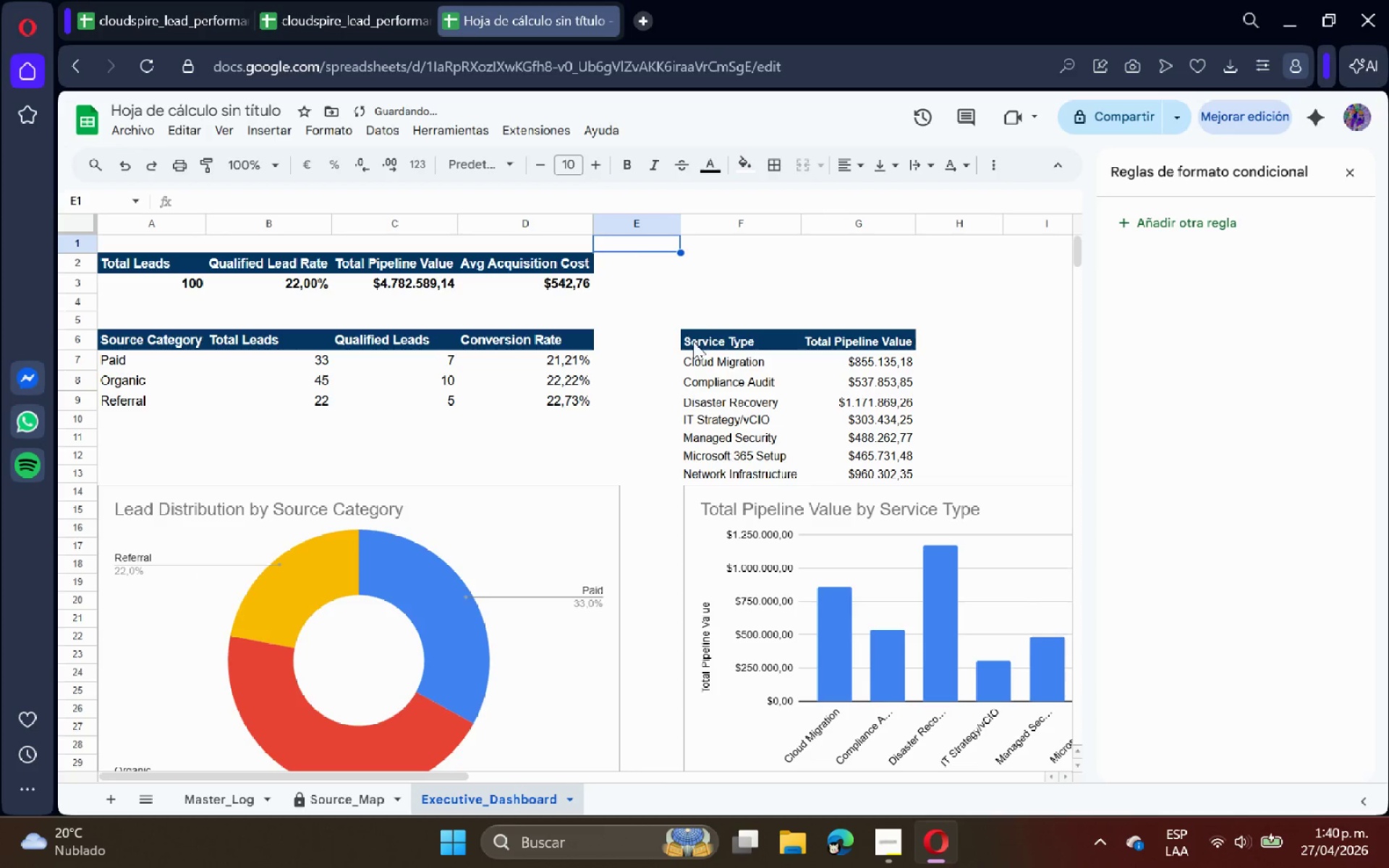 
left_click_drag(start_coordinate=[699, 339], to_coordinate=[857, 479])
 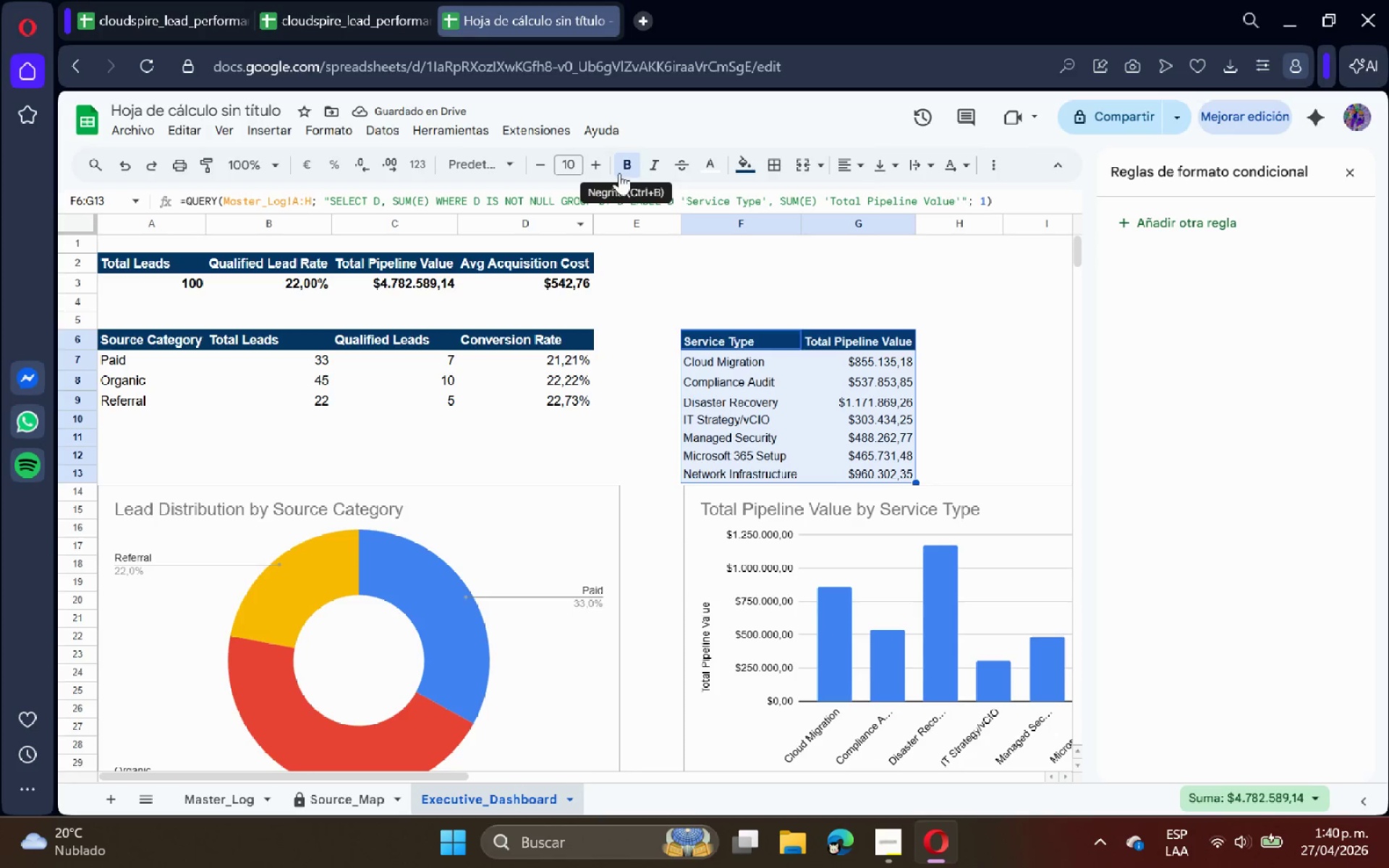 
left_click([600, 168])
 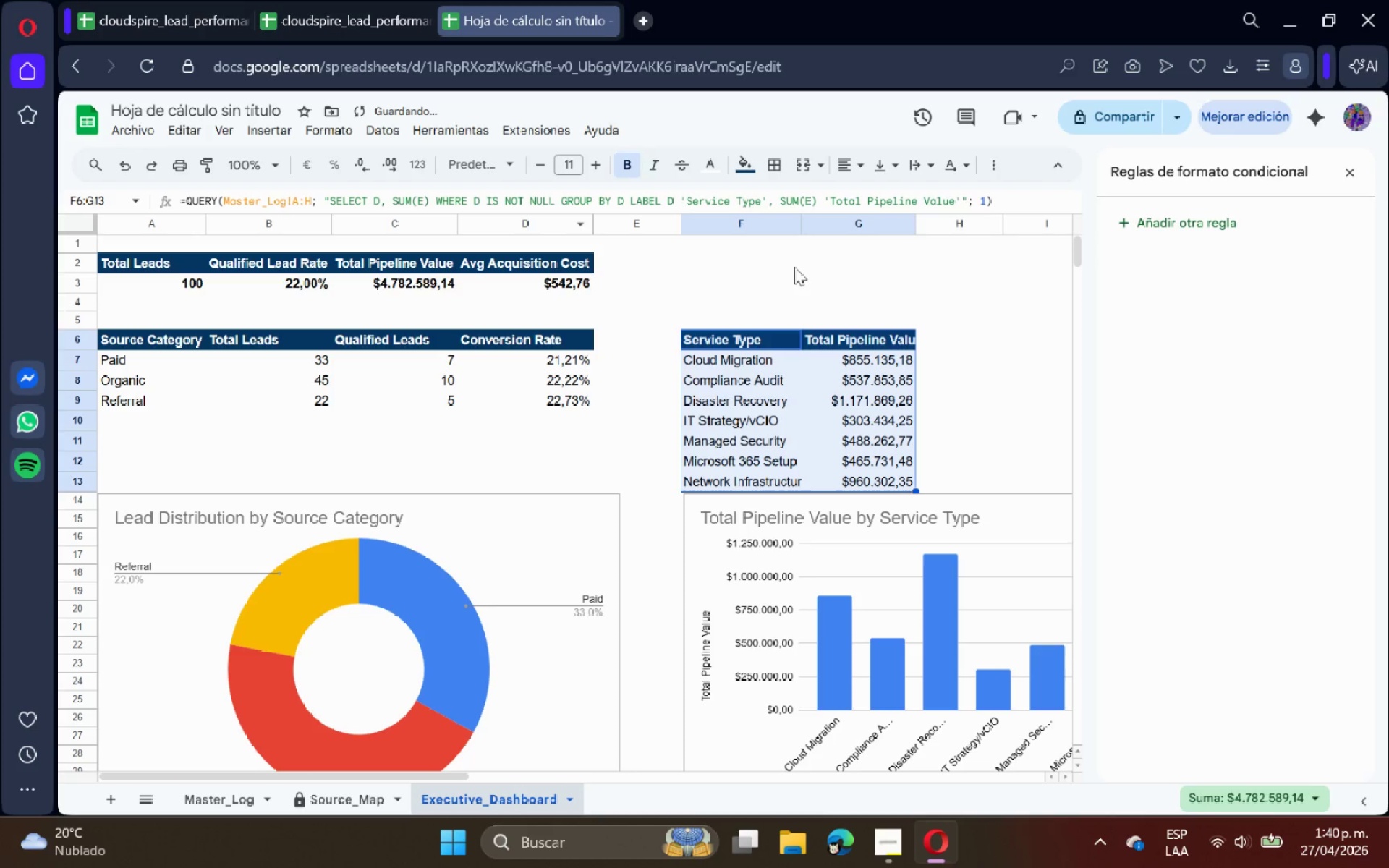 
left_click([797, 267])
 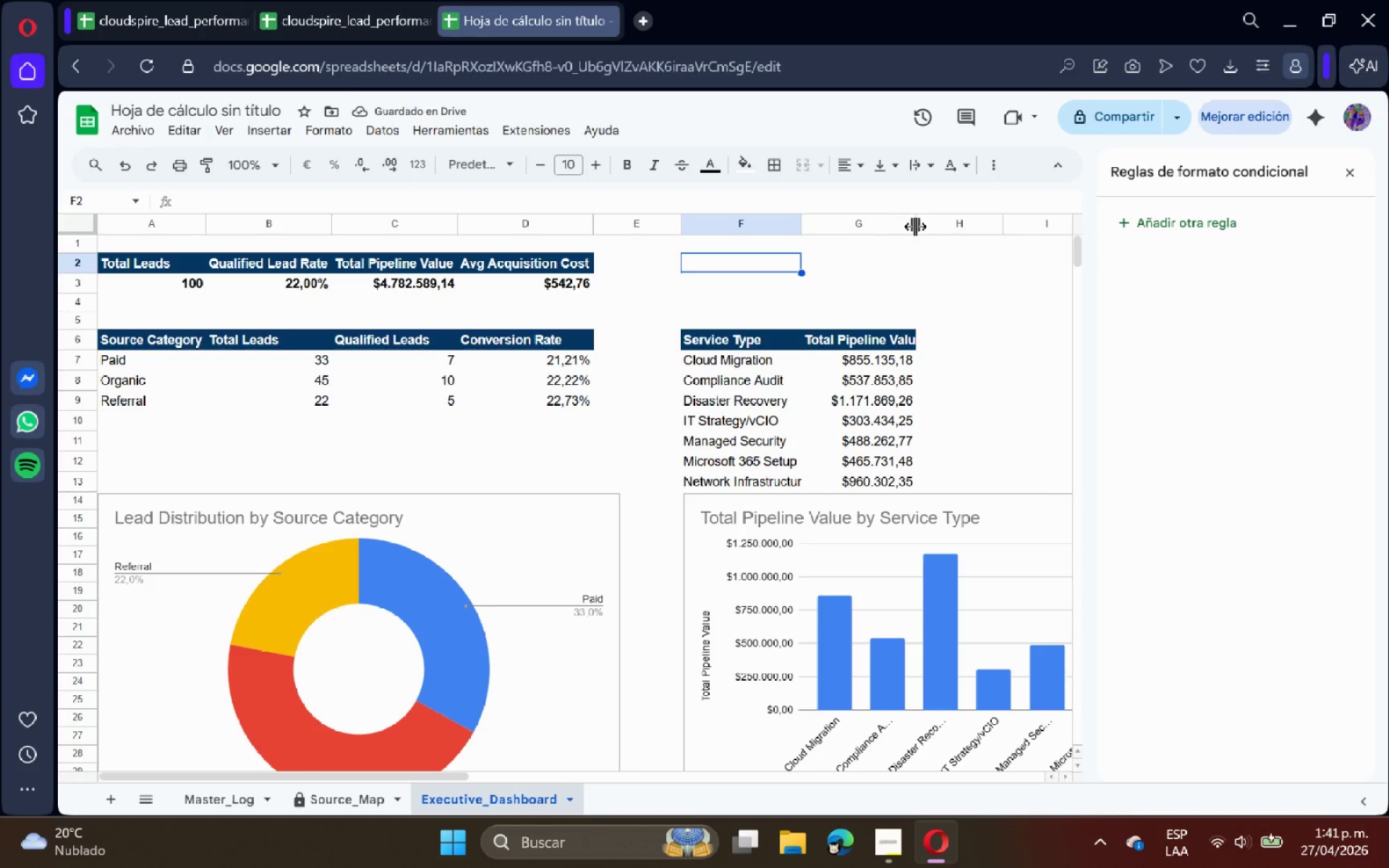 
double_click([917, 226])
 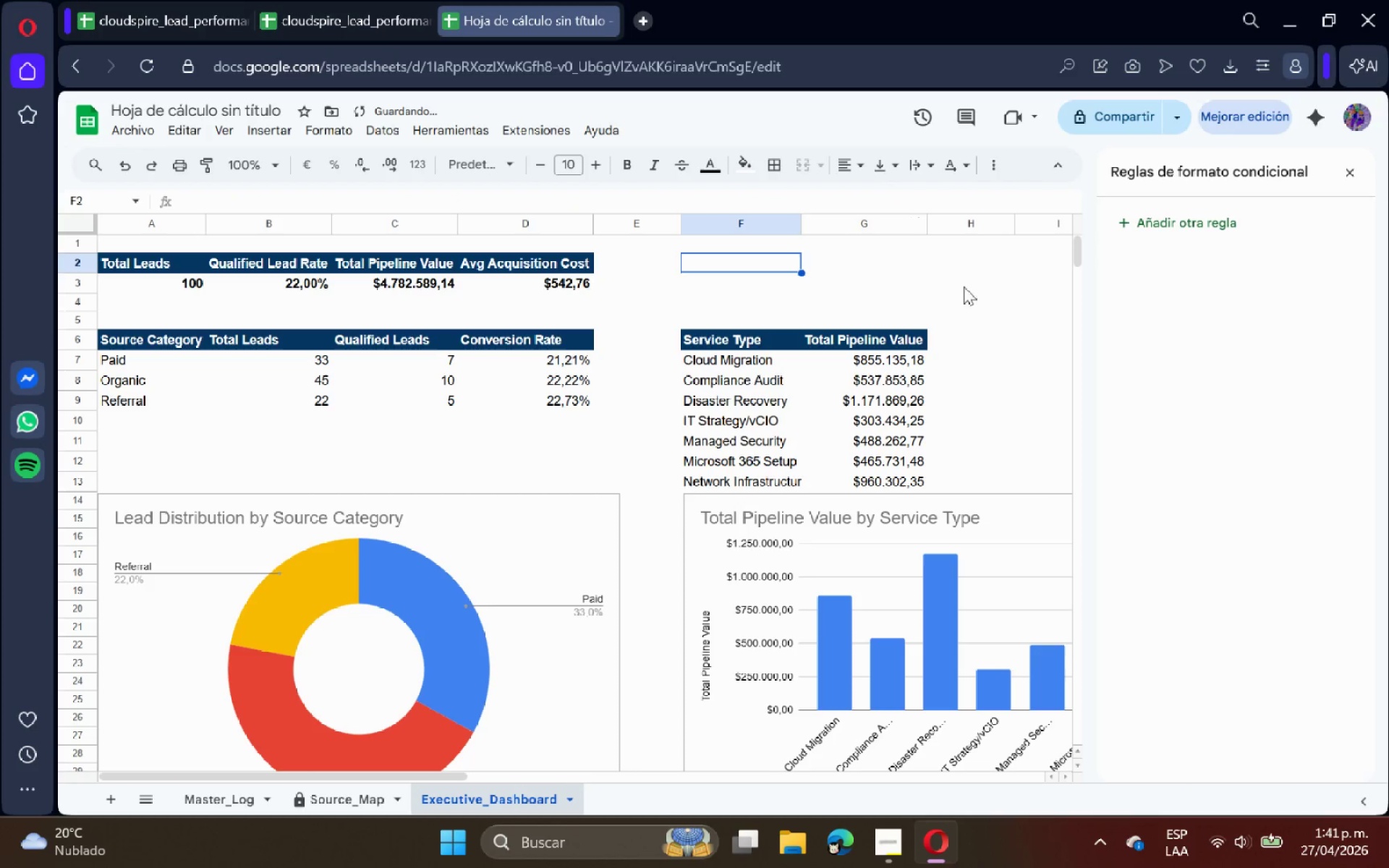 
left_click([984, 313])
 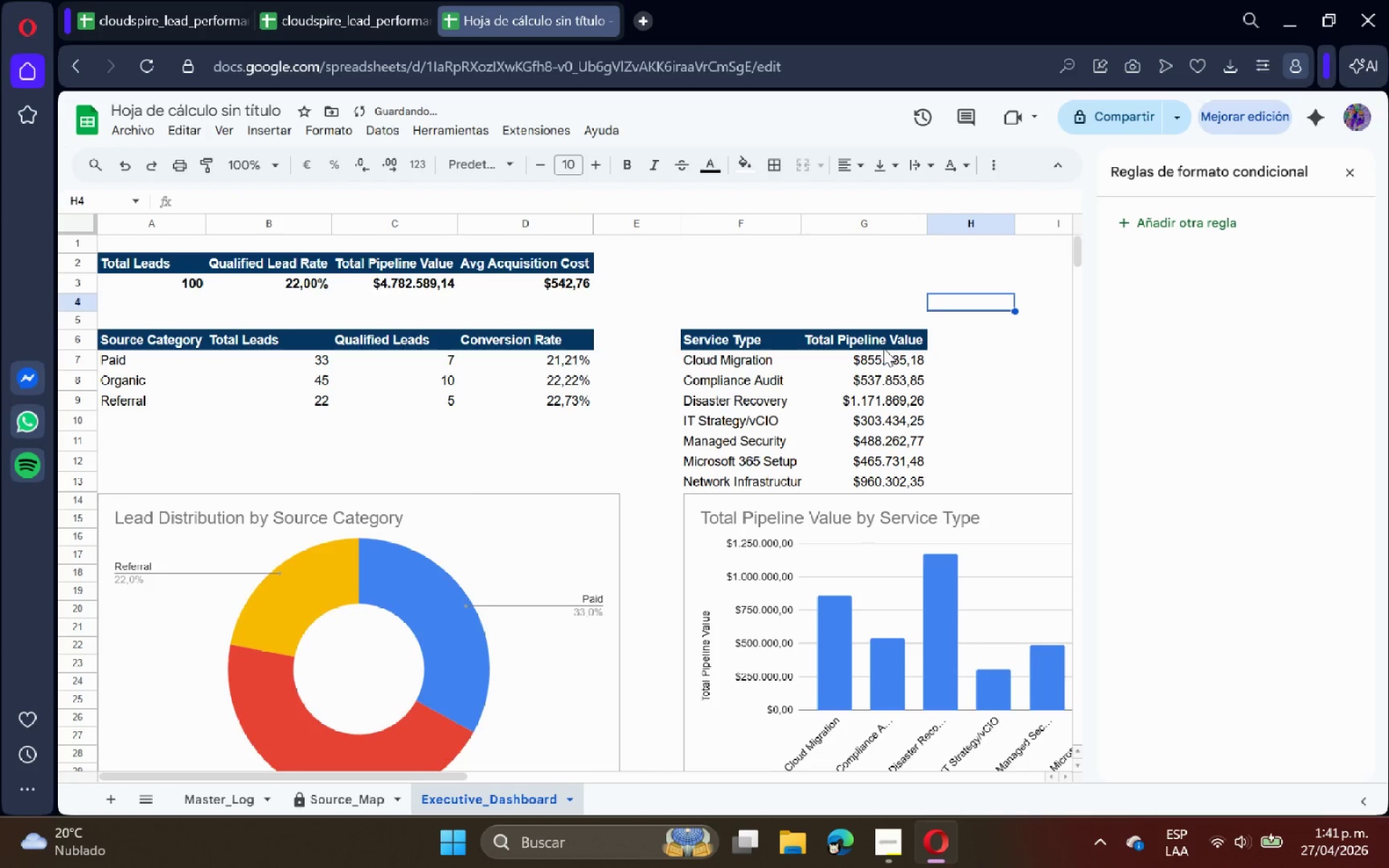 
scroll: coordinate [880, 353], scroll_direction: down, amount: 1.0
 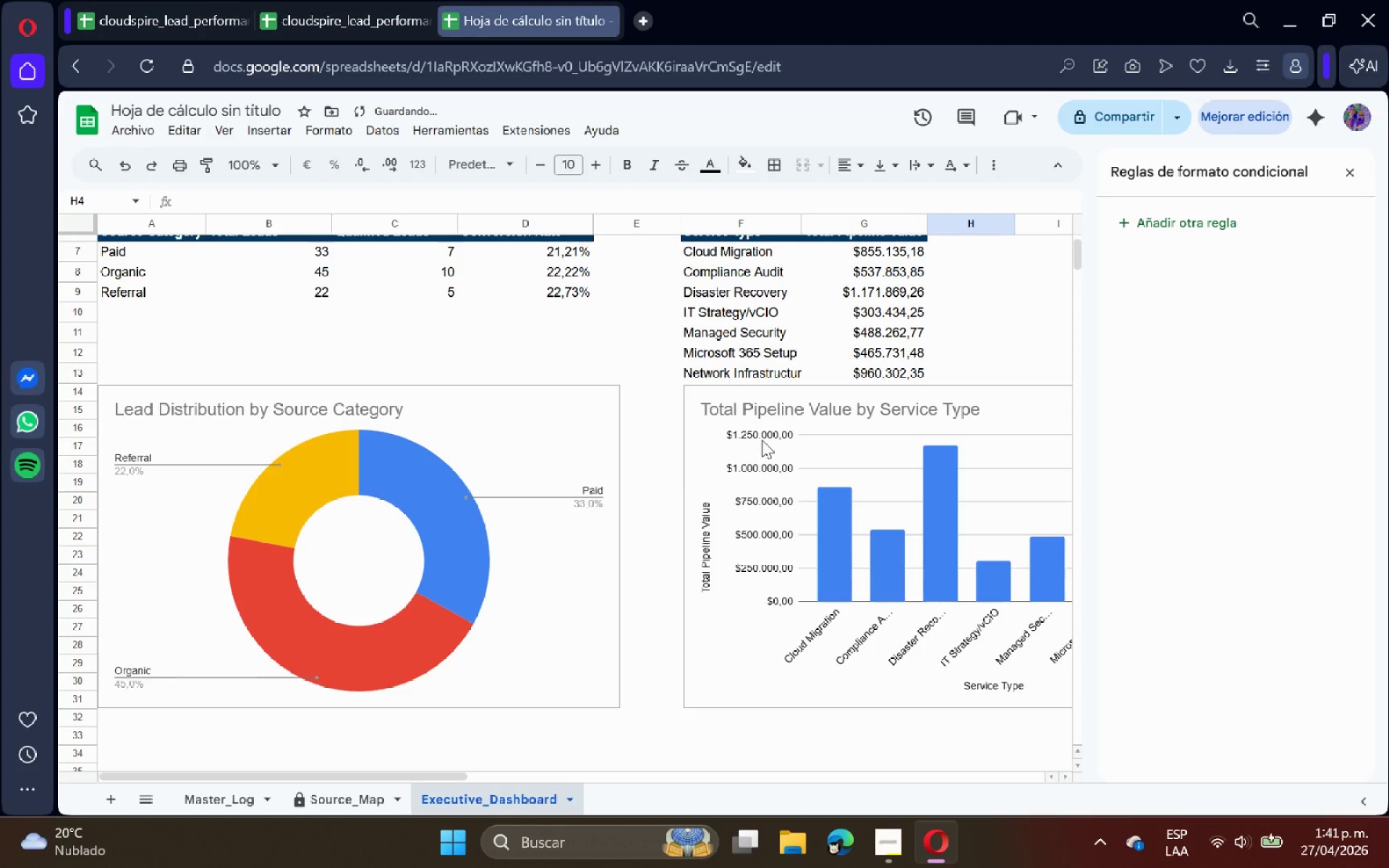 
left_click([760, 445])
 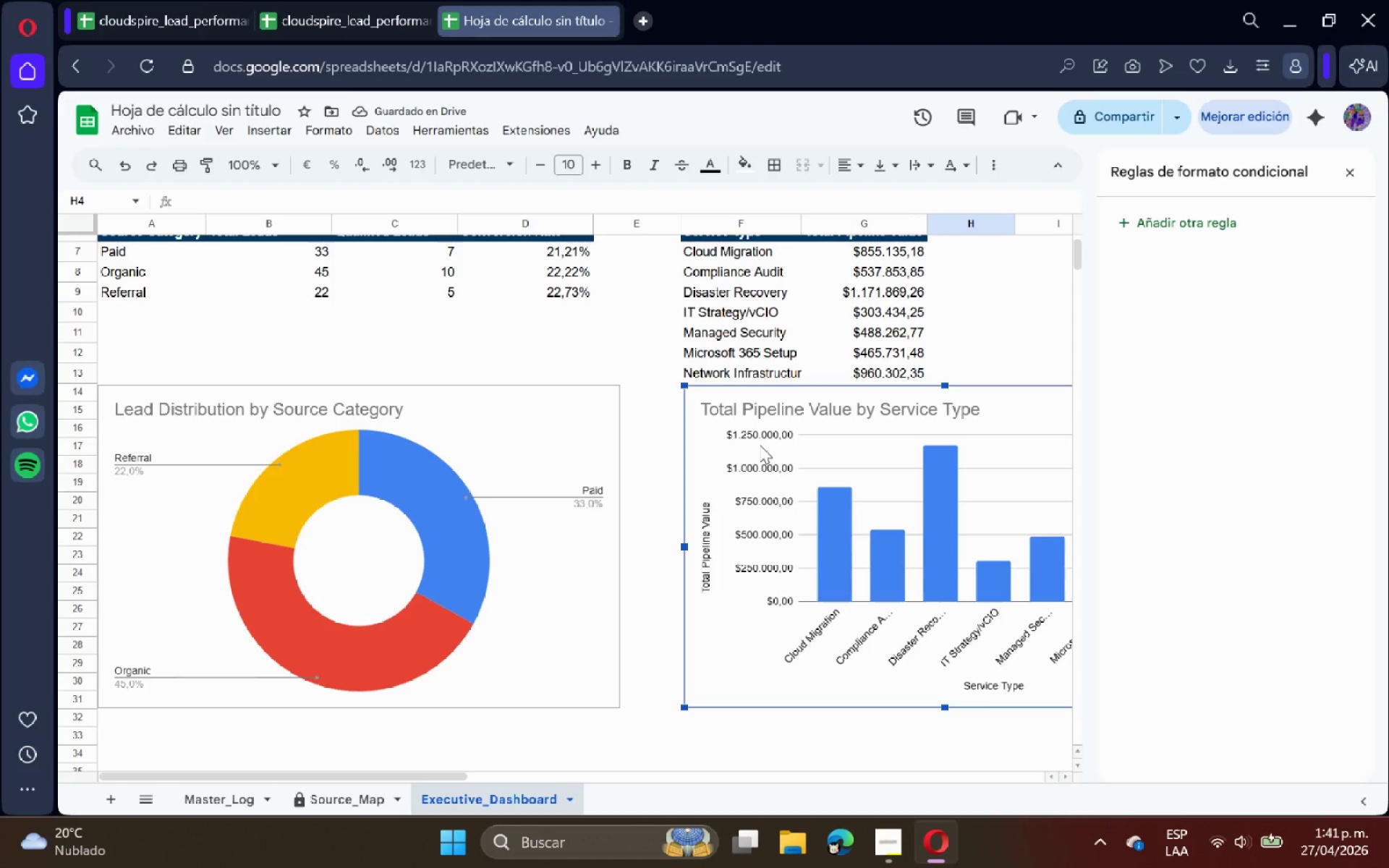 
left_click_drag(start_coordinate=[760, 445], to_coordinate=[689, 446])
 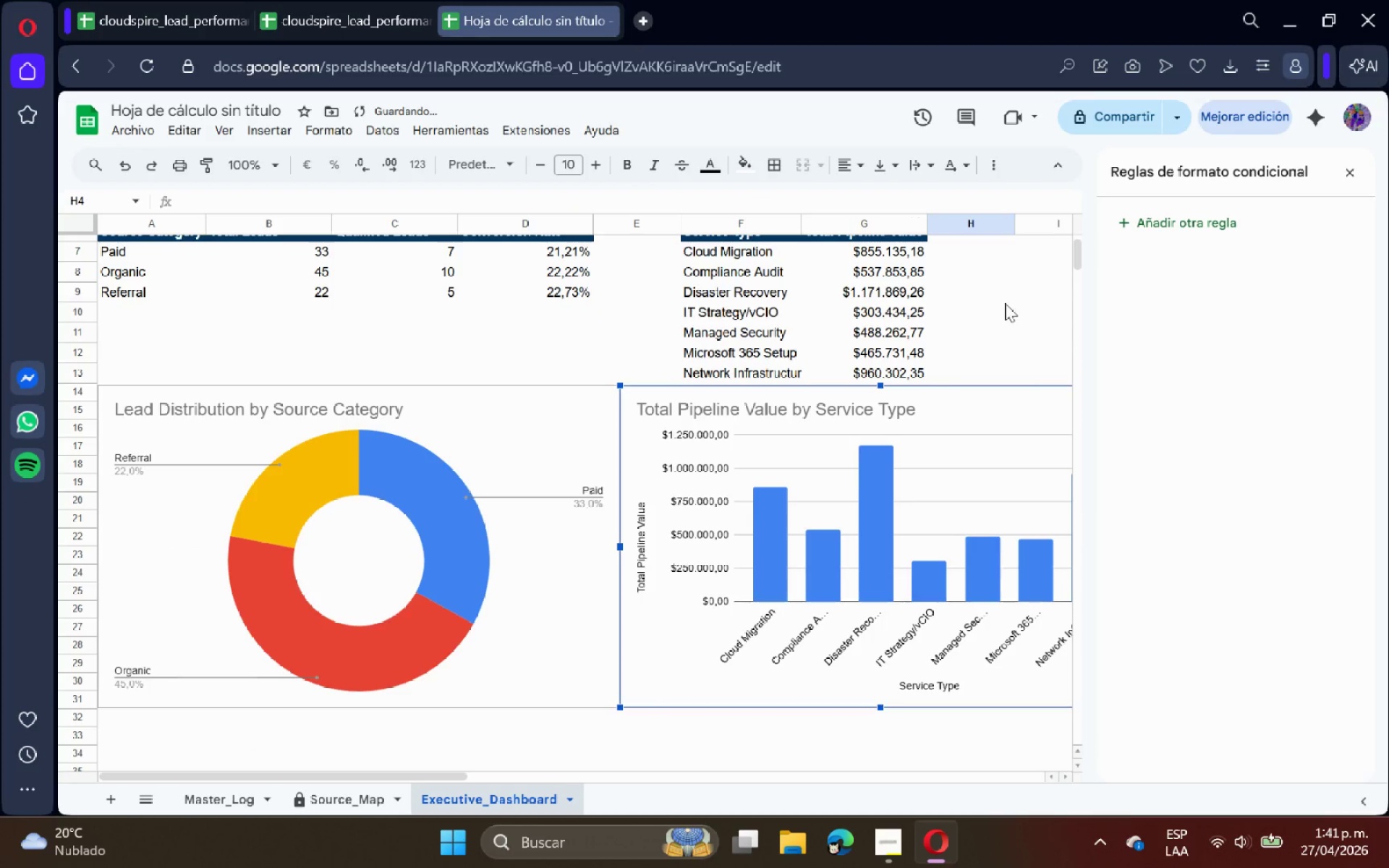 
left_click([1008, 300])
 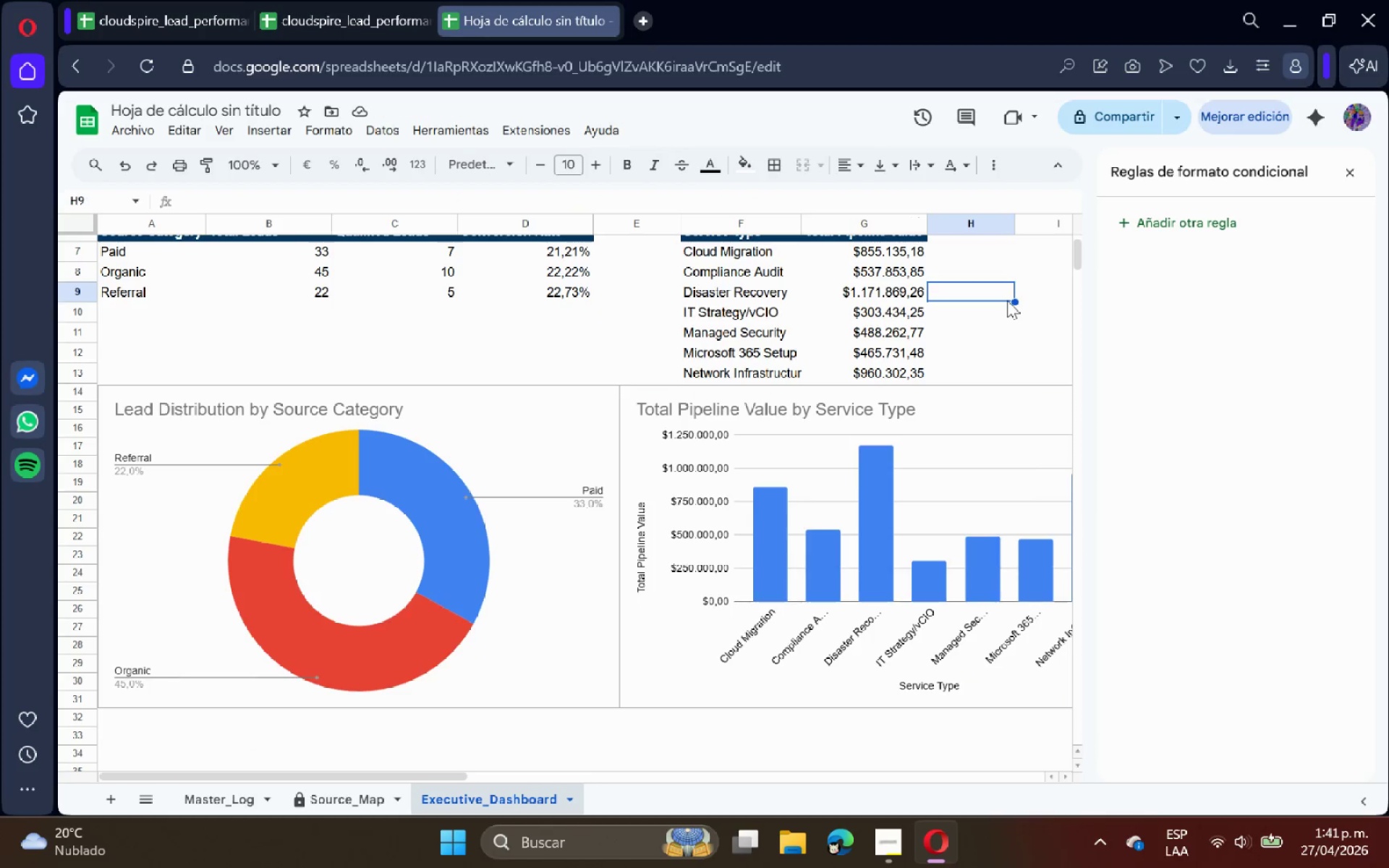 
wait(9.89)
 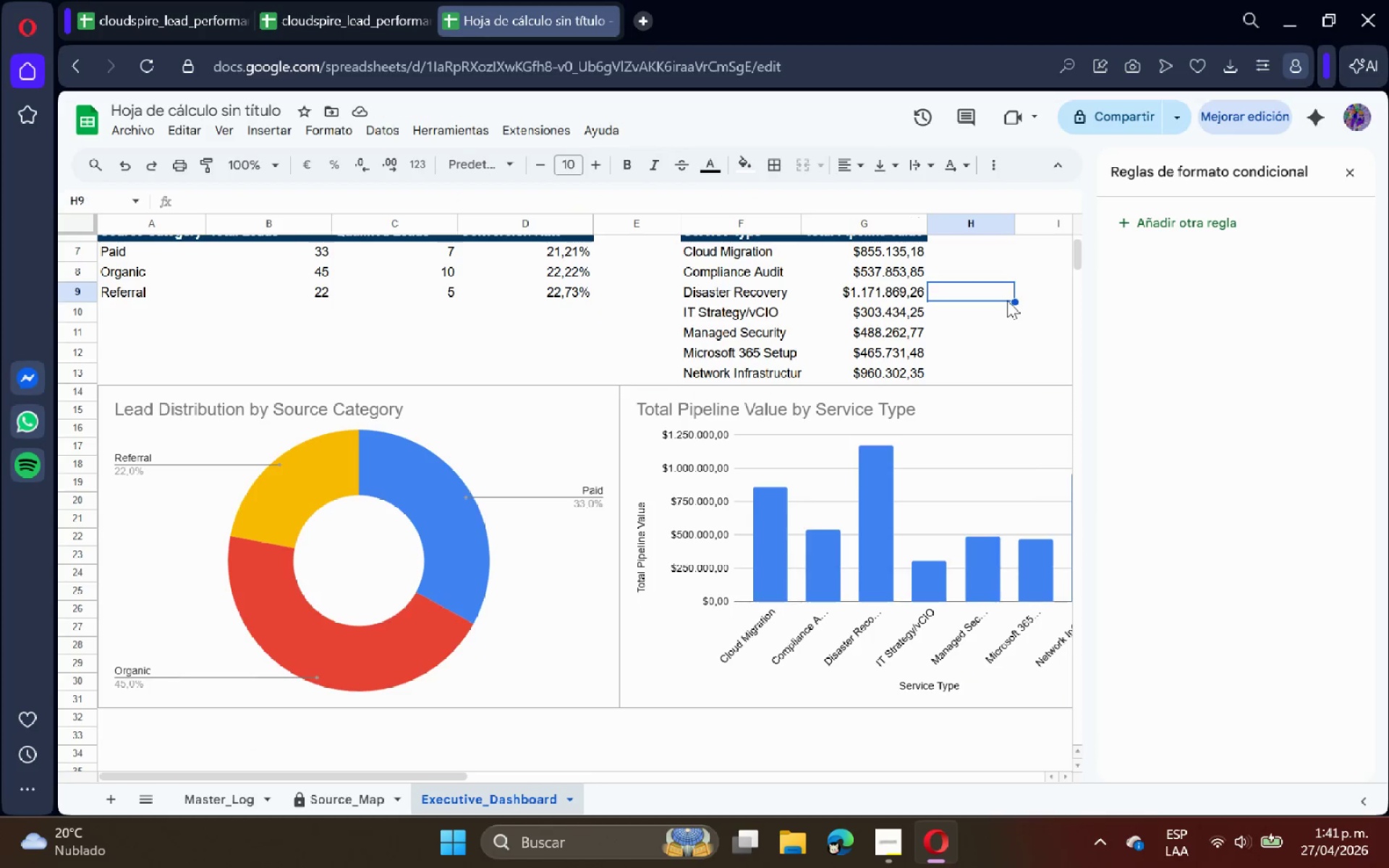 
scroll: coordinate [847, 384], scroll_direction: up, amount: 5.0
 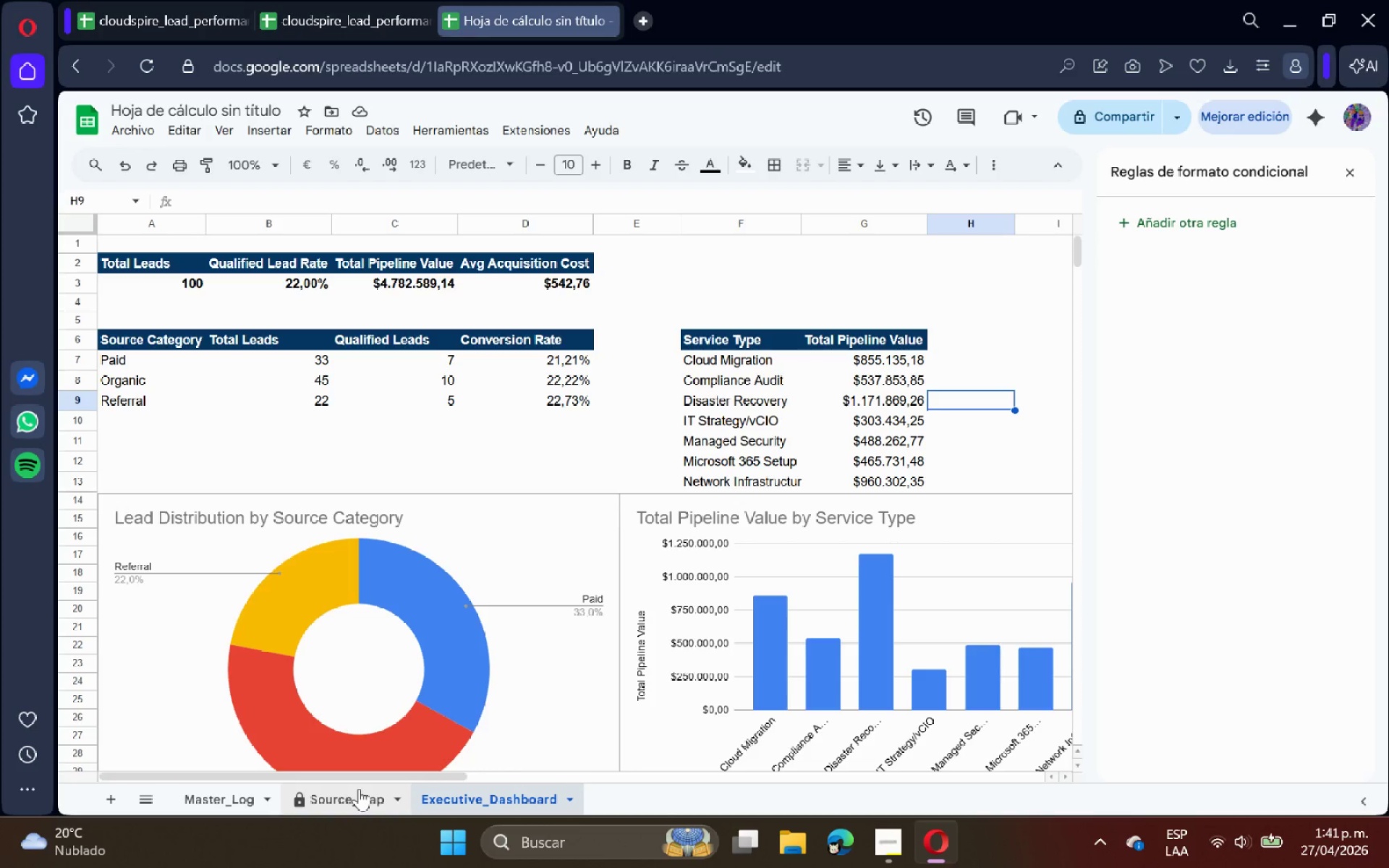 
wait(11.75)
 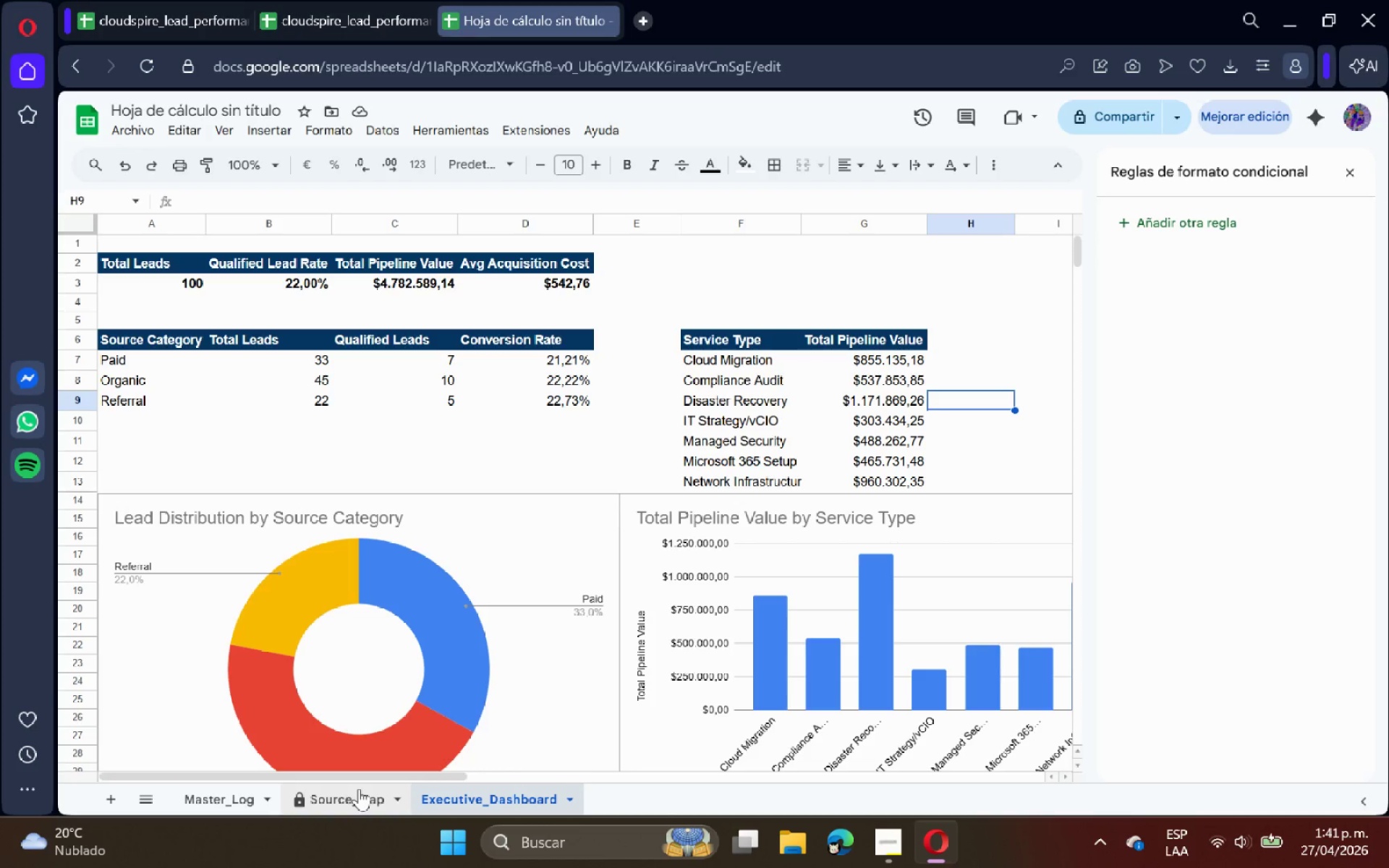 
left_click([220, 800])
 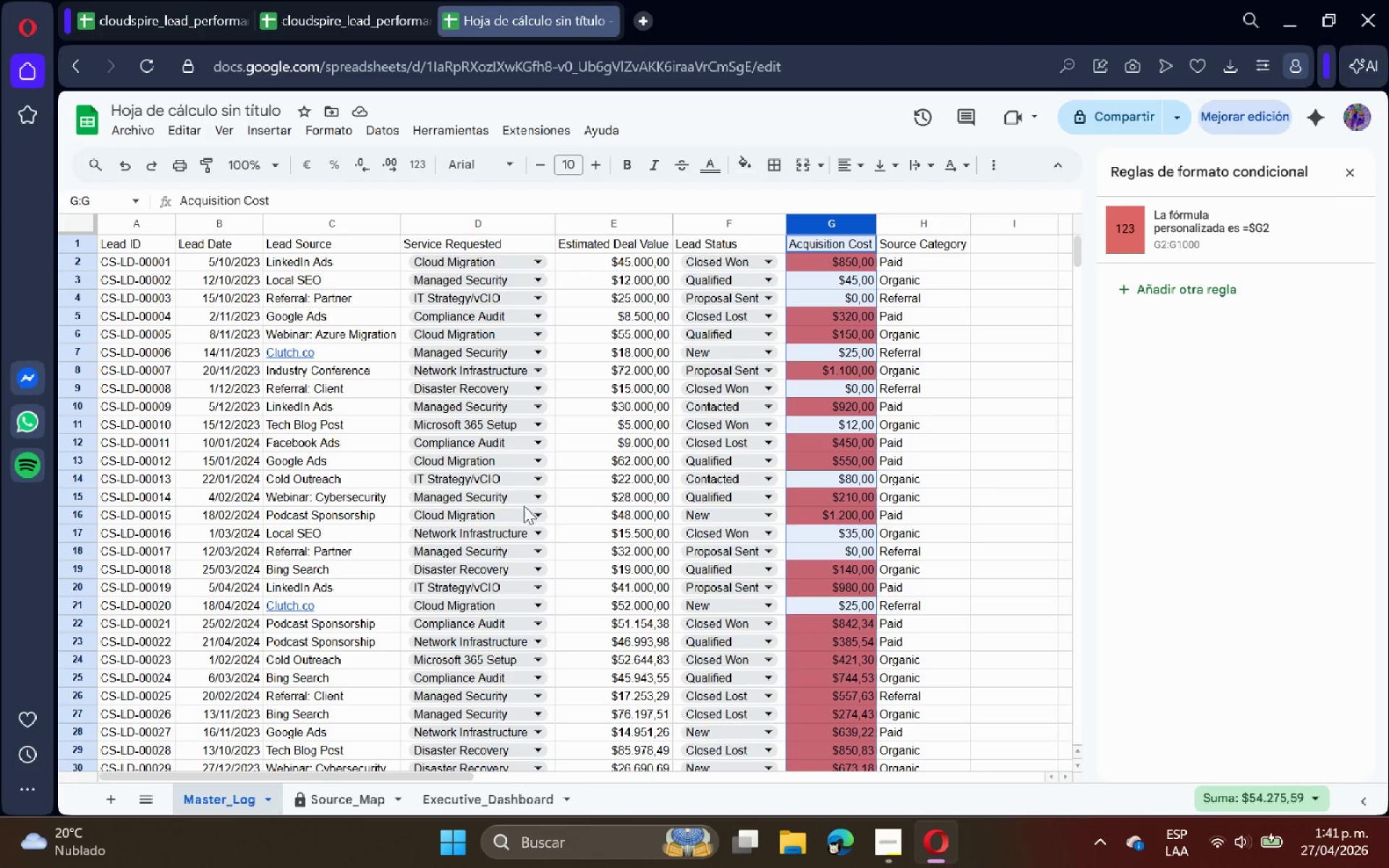 
scroll: coordinate [670, 417], scroll_direction: up, amount: 3.0
 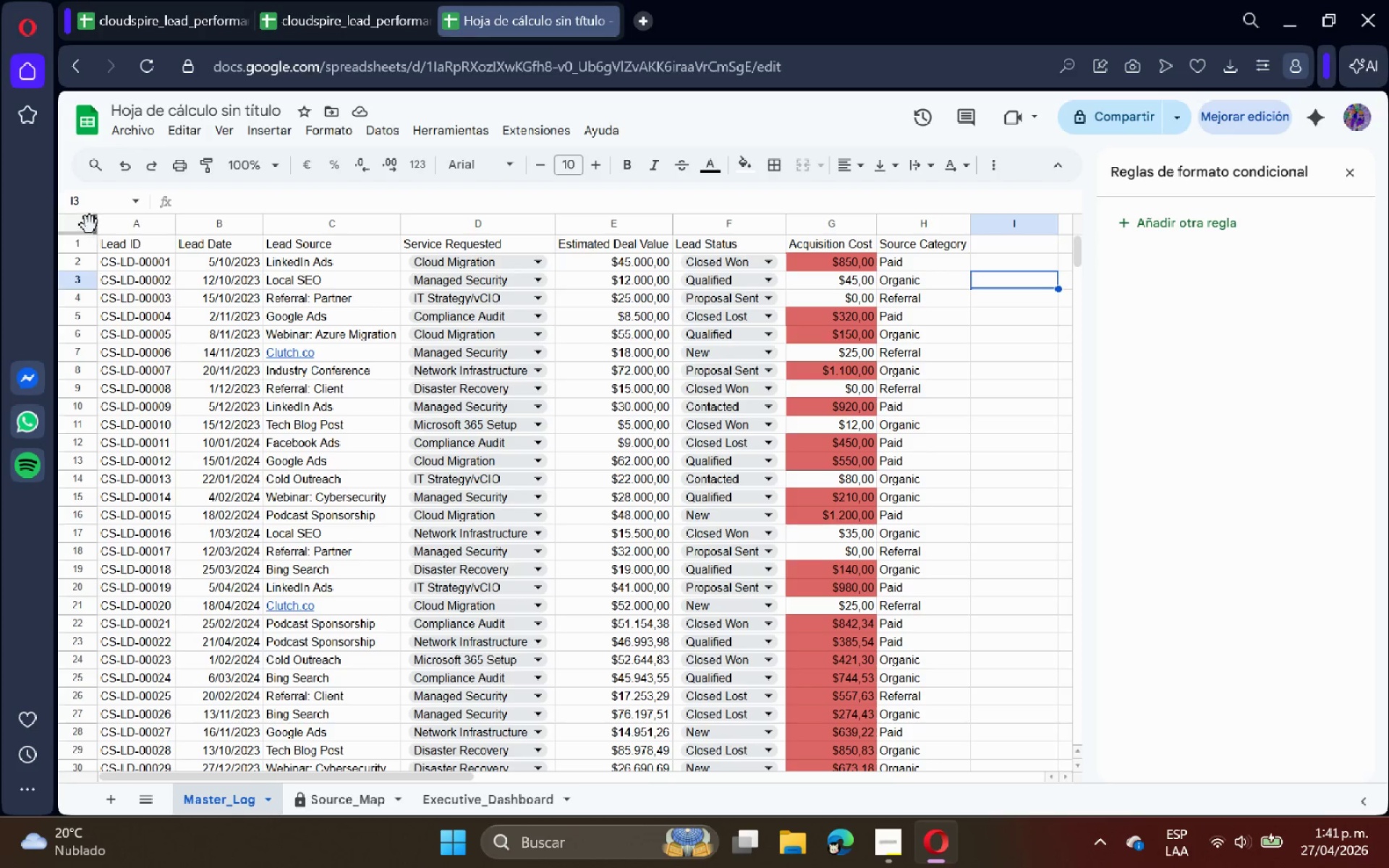 
left_click([83, 224])
 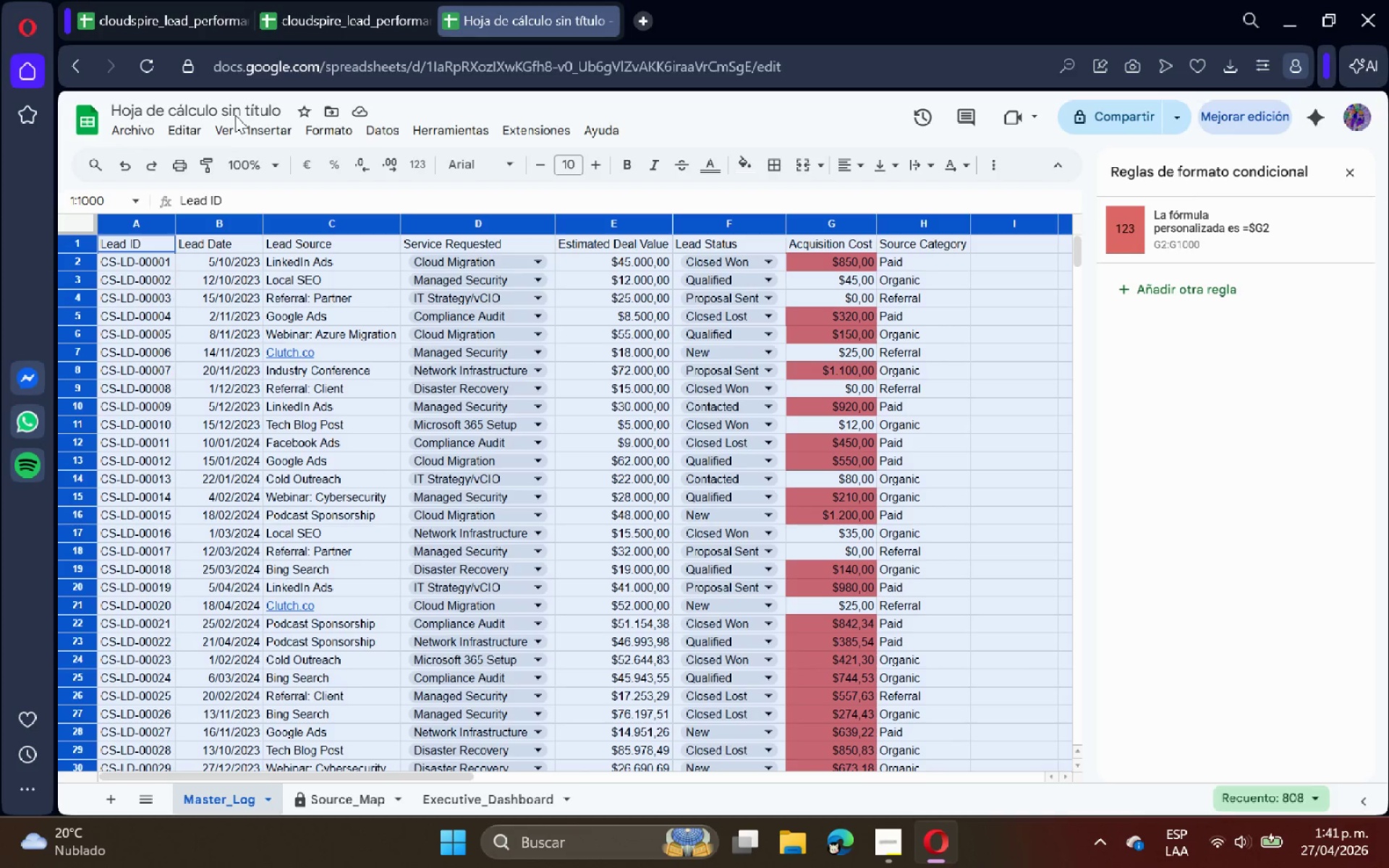 
left_click([226, 124])
 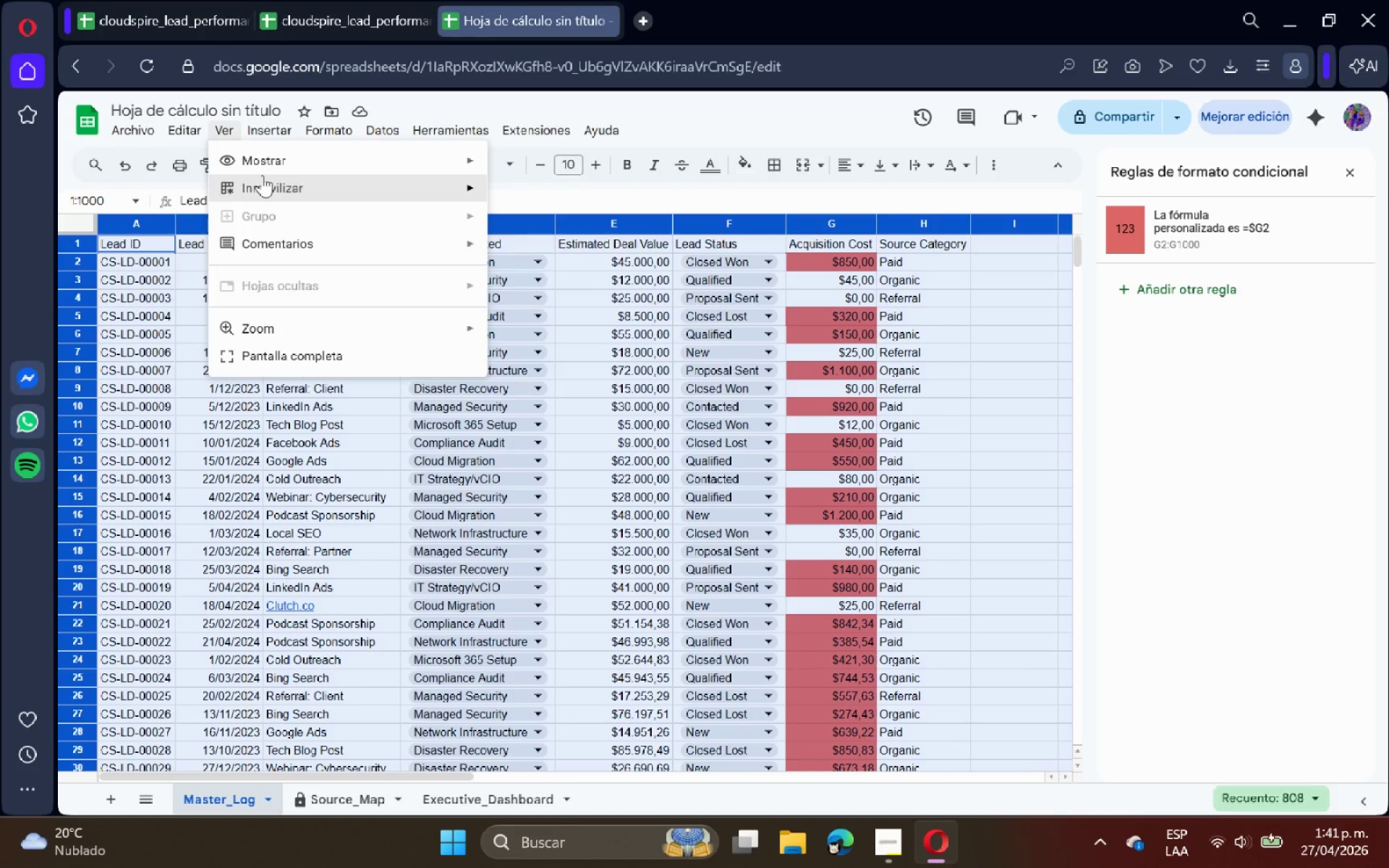 
left_click([262, 175])
 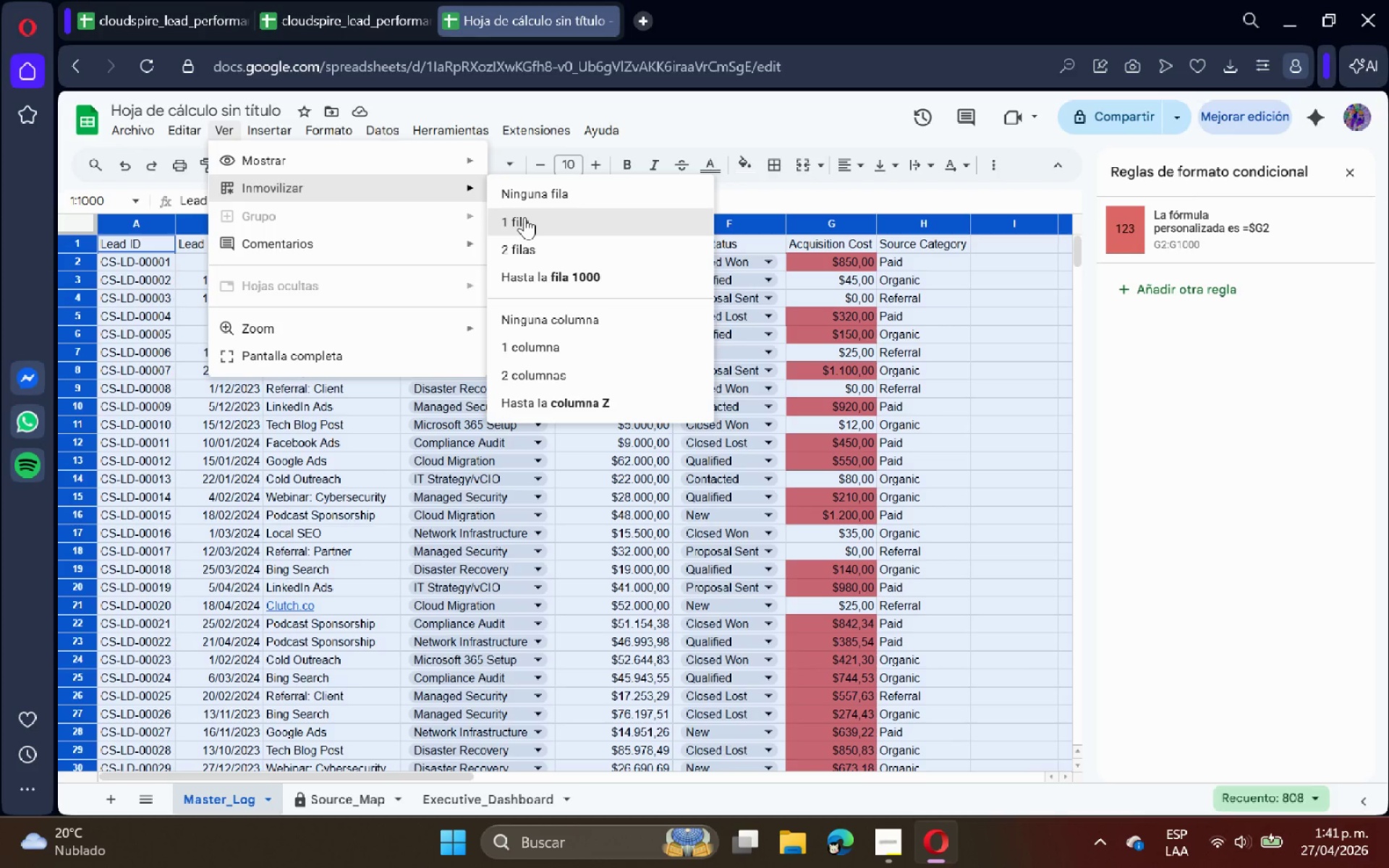 
left_click([524, 217])
 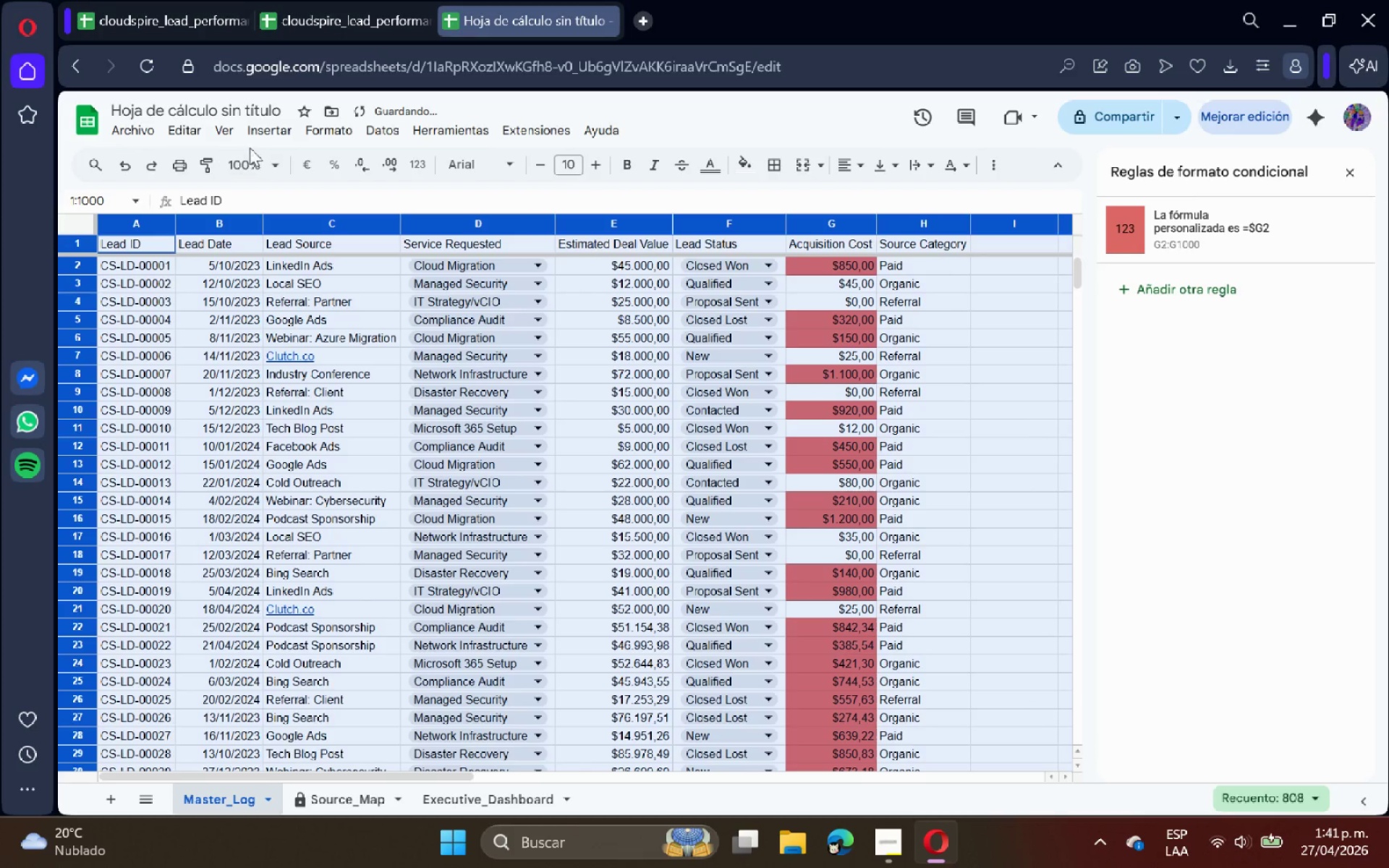 
left_click([223, 129])
 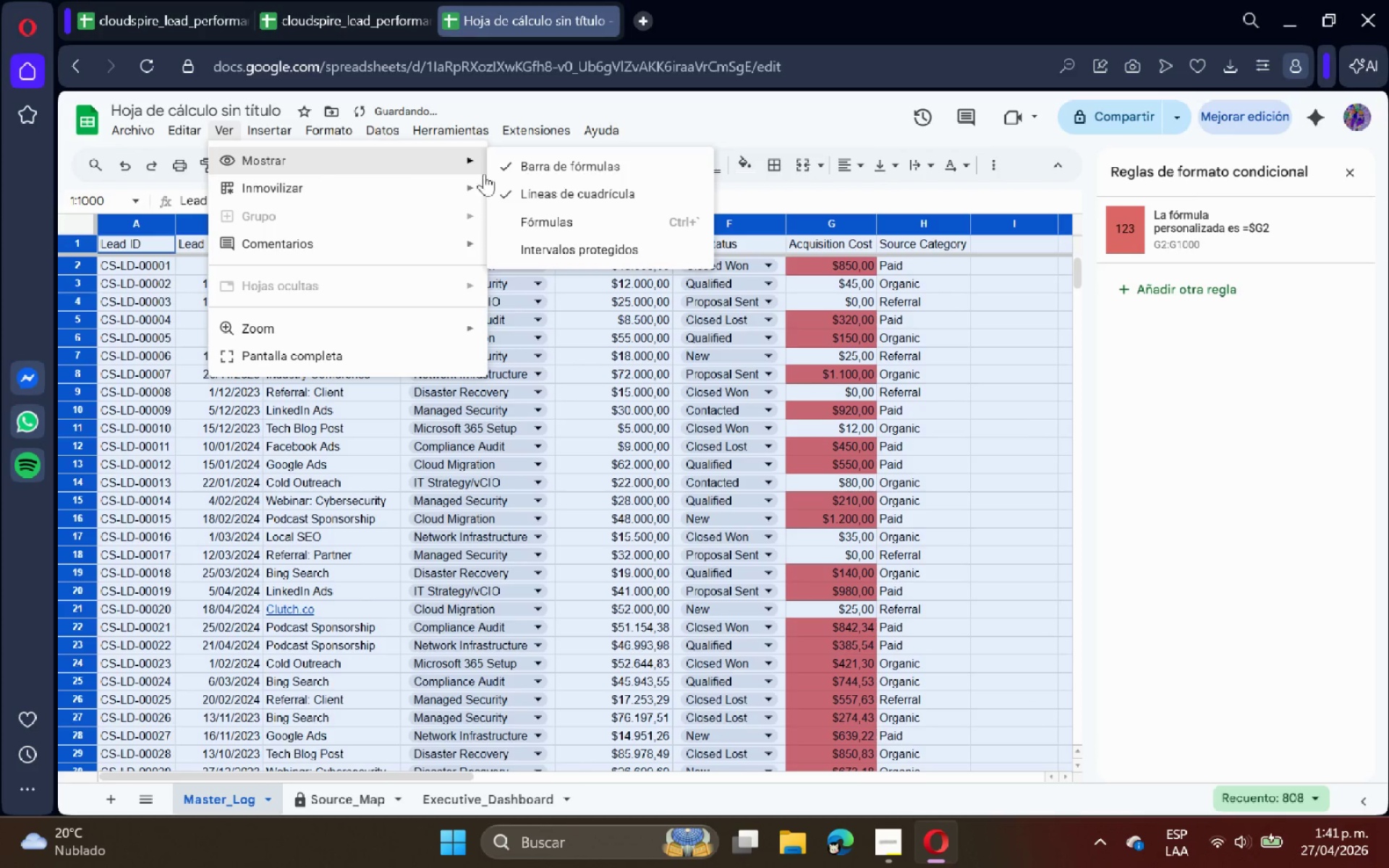 
left_click([551, 192])
 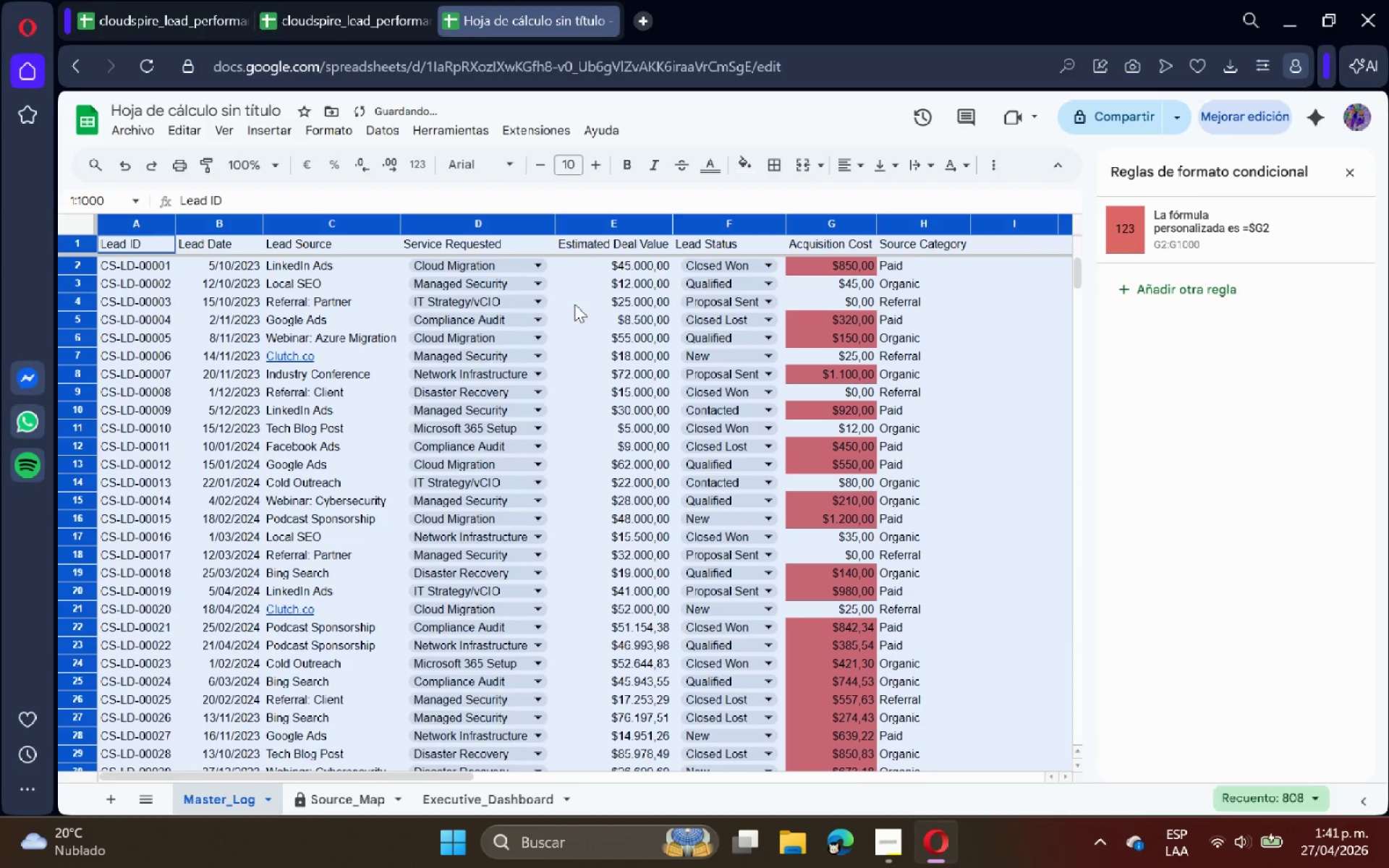 
left_click([575, 307])
 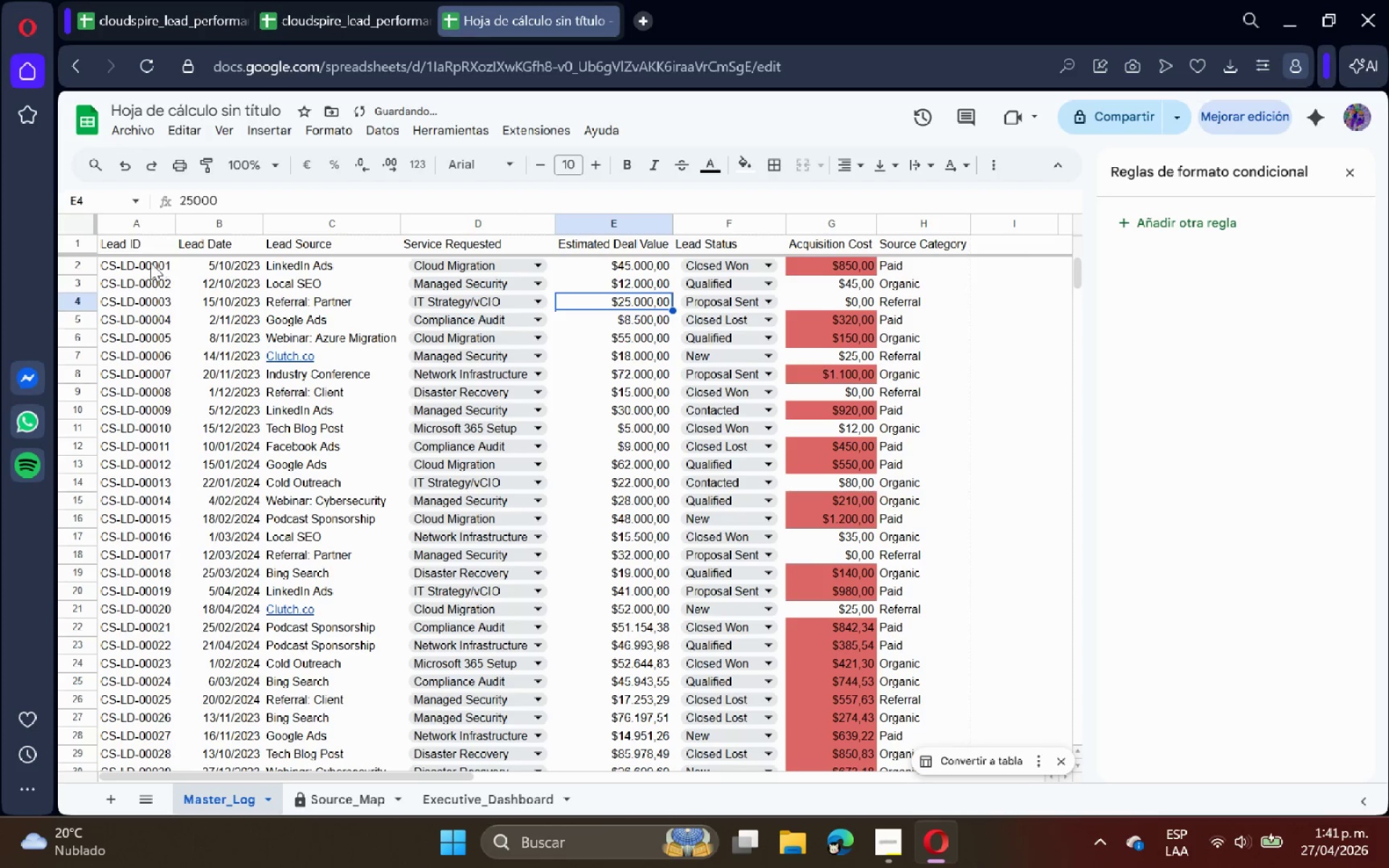 
left_click_drag(start_coordinate=[124, 247], to_coordinate=[914, 236])
 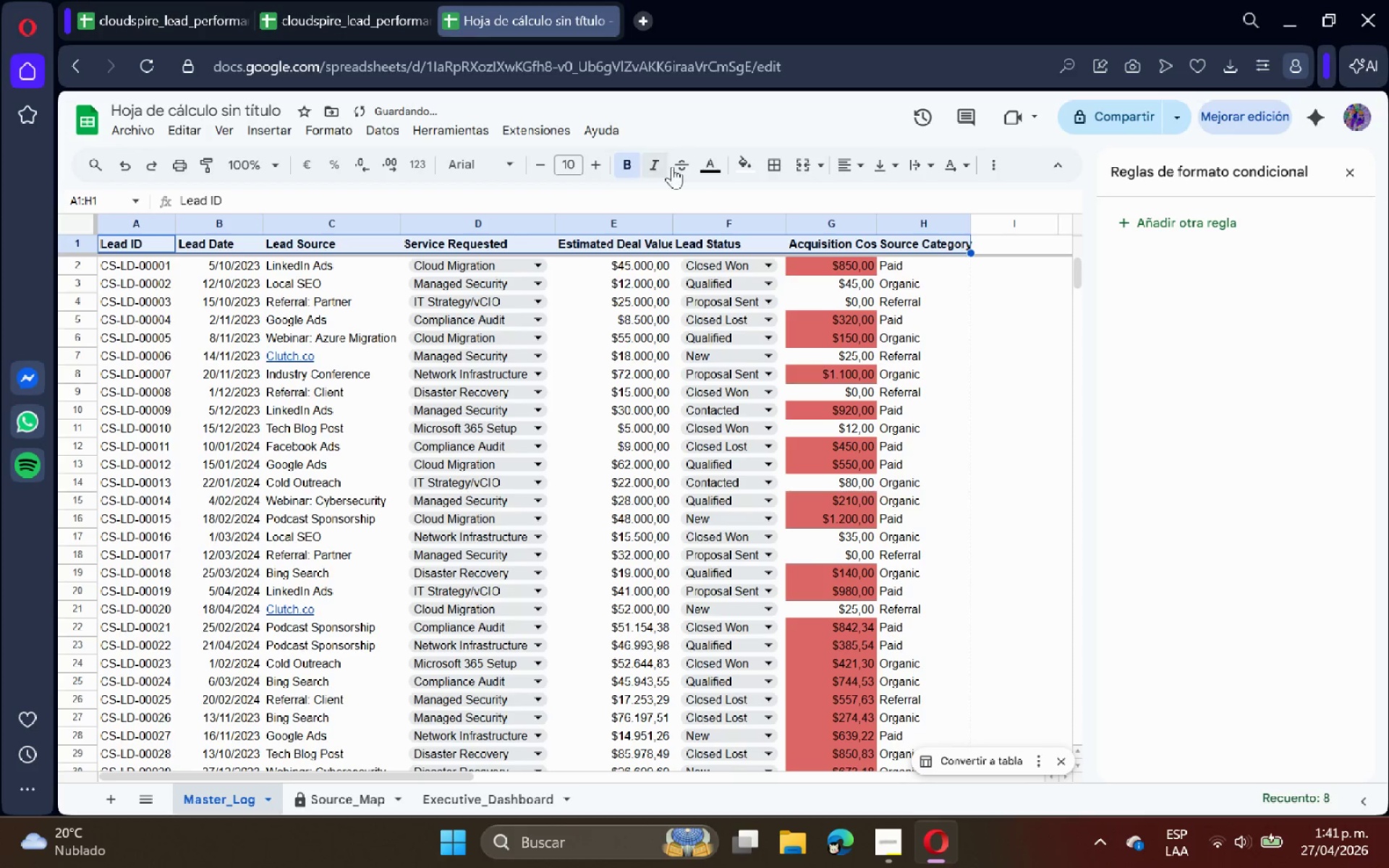 
double_click([712, 170])
 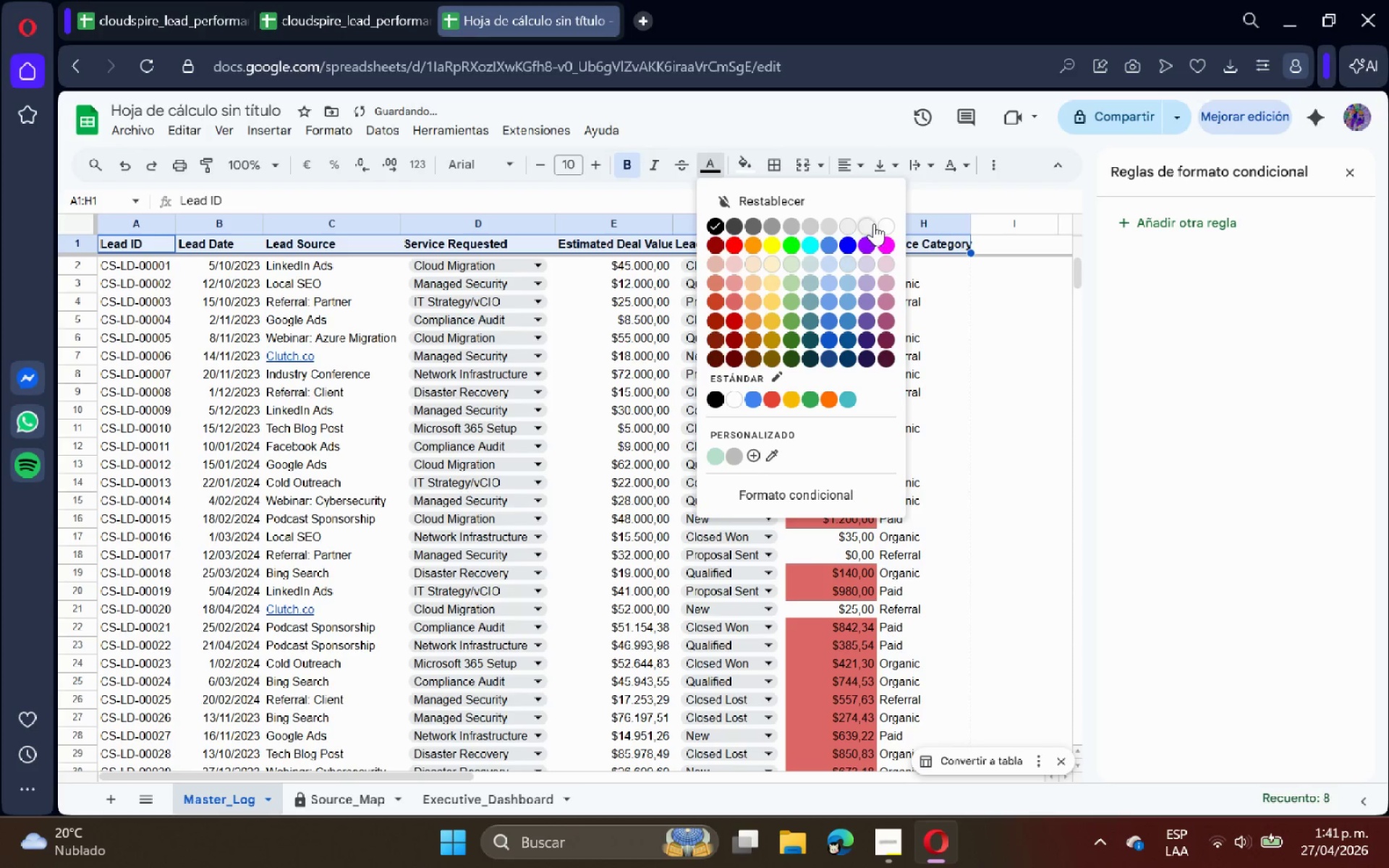 
left_click([883, 224])
 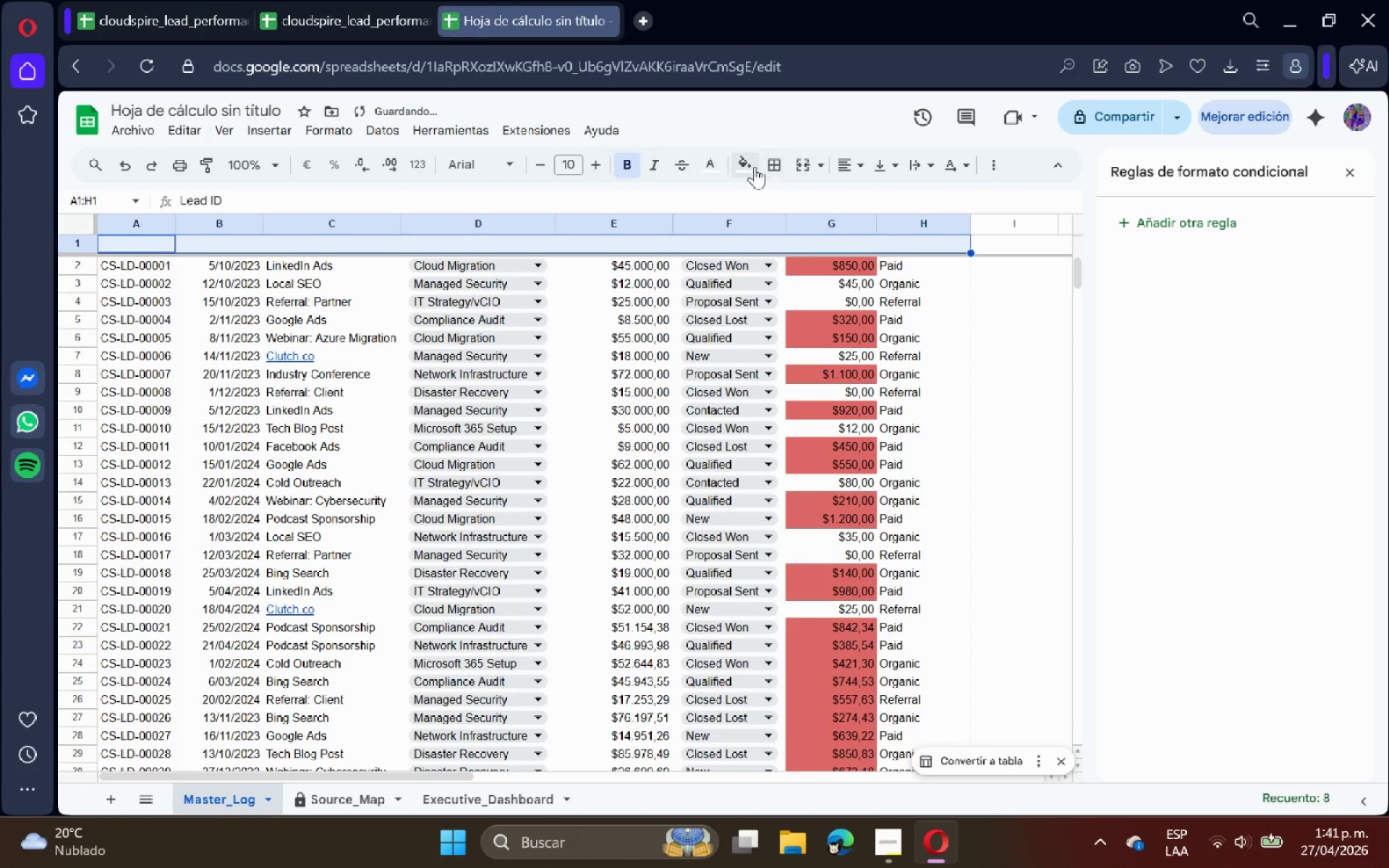 
left_click([749, 162])
 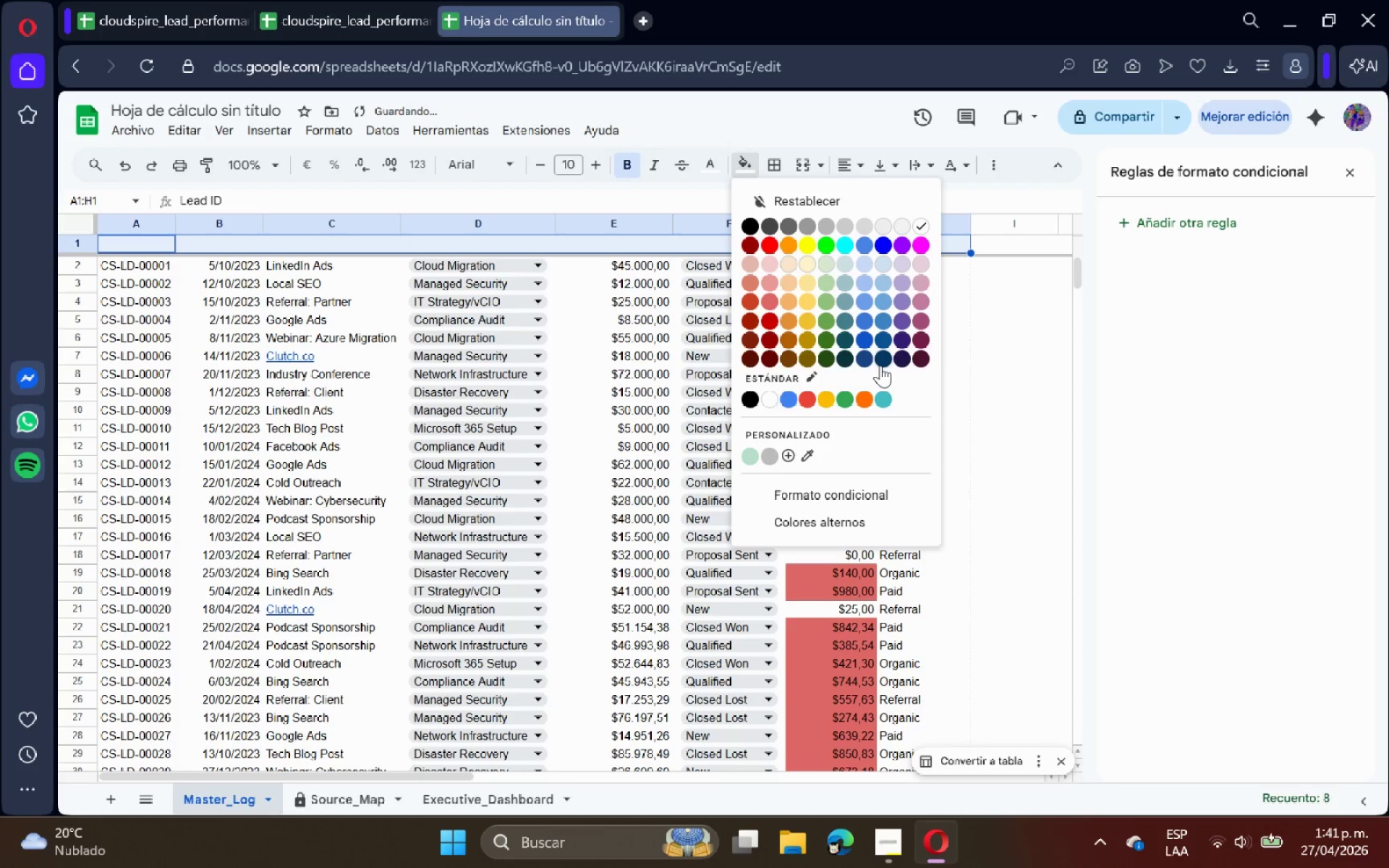 
left_click([881, 361])
 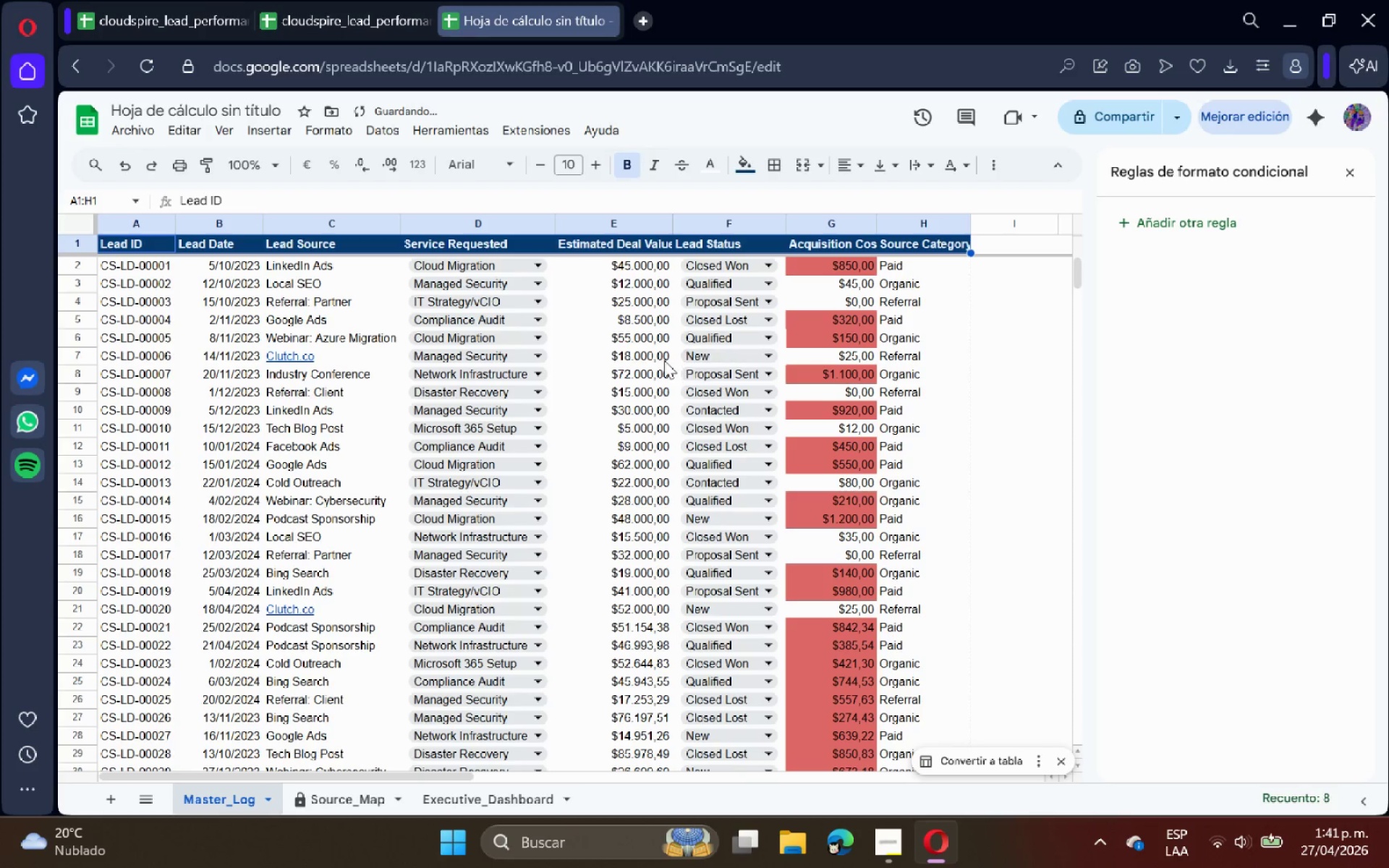 
left_click([664, 360])
 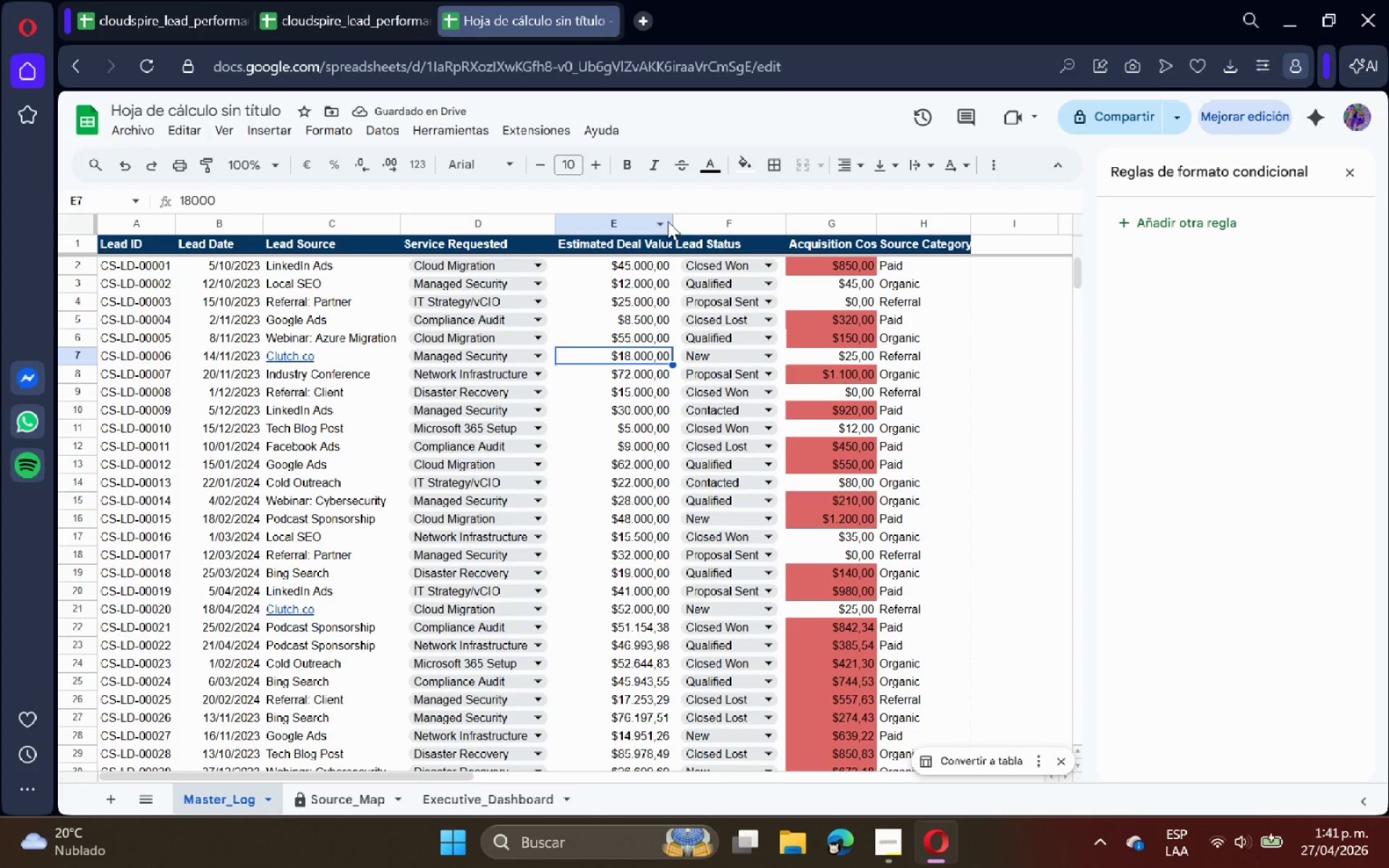 
double_click([672, 219])
 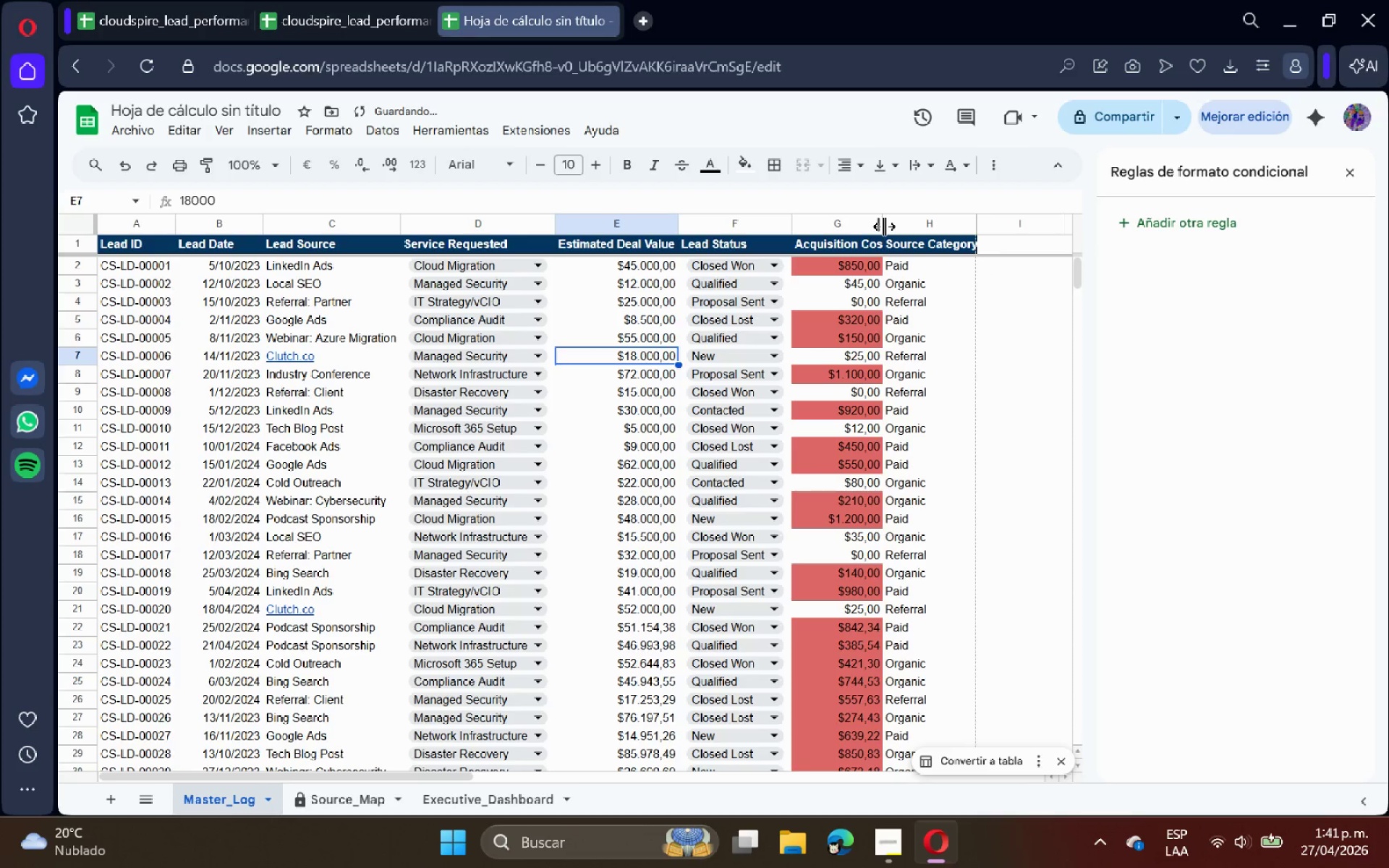 
double_click([884, 226])
 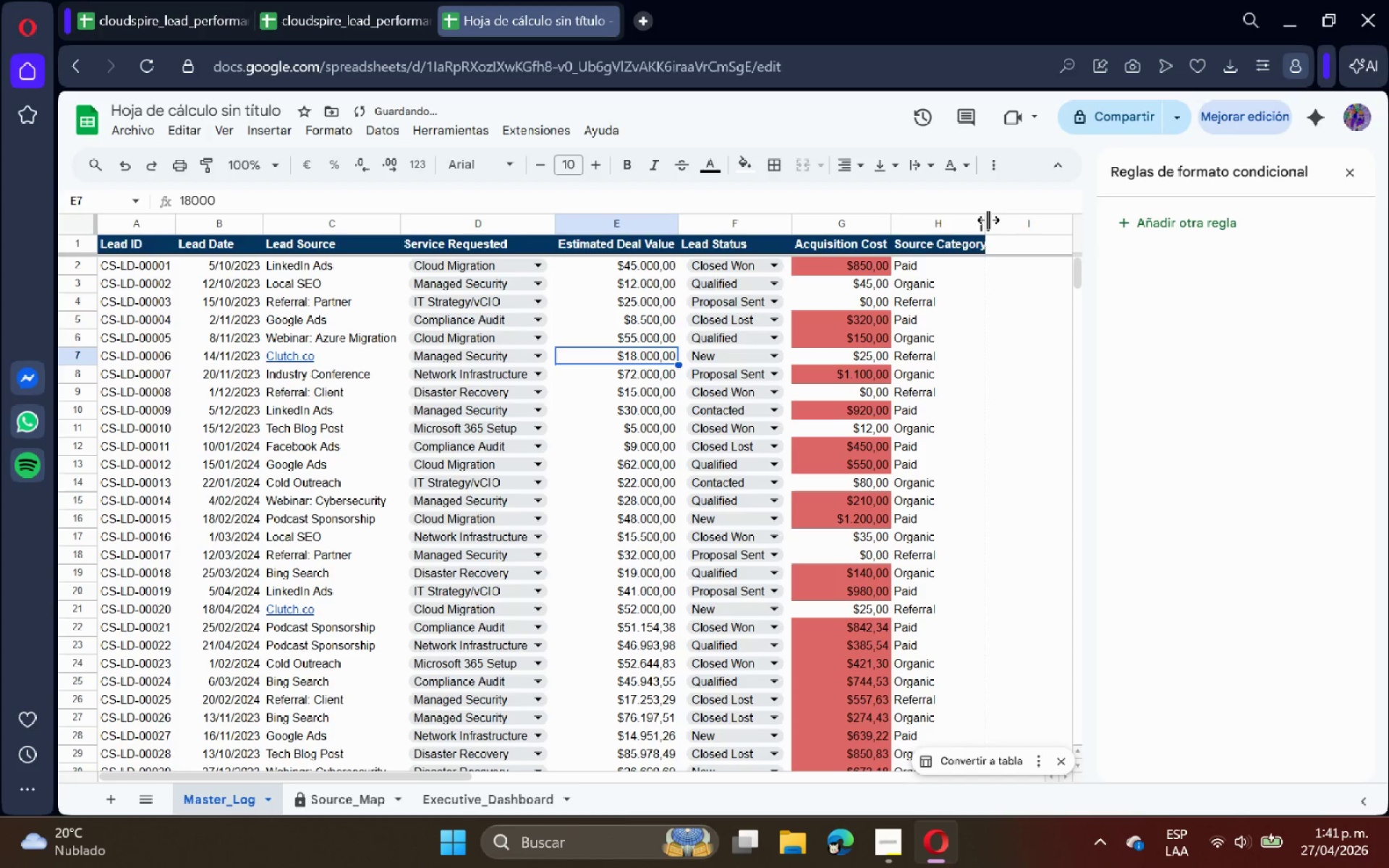 
double_click([988, 220])
 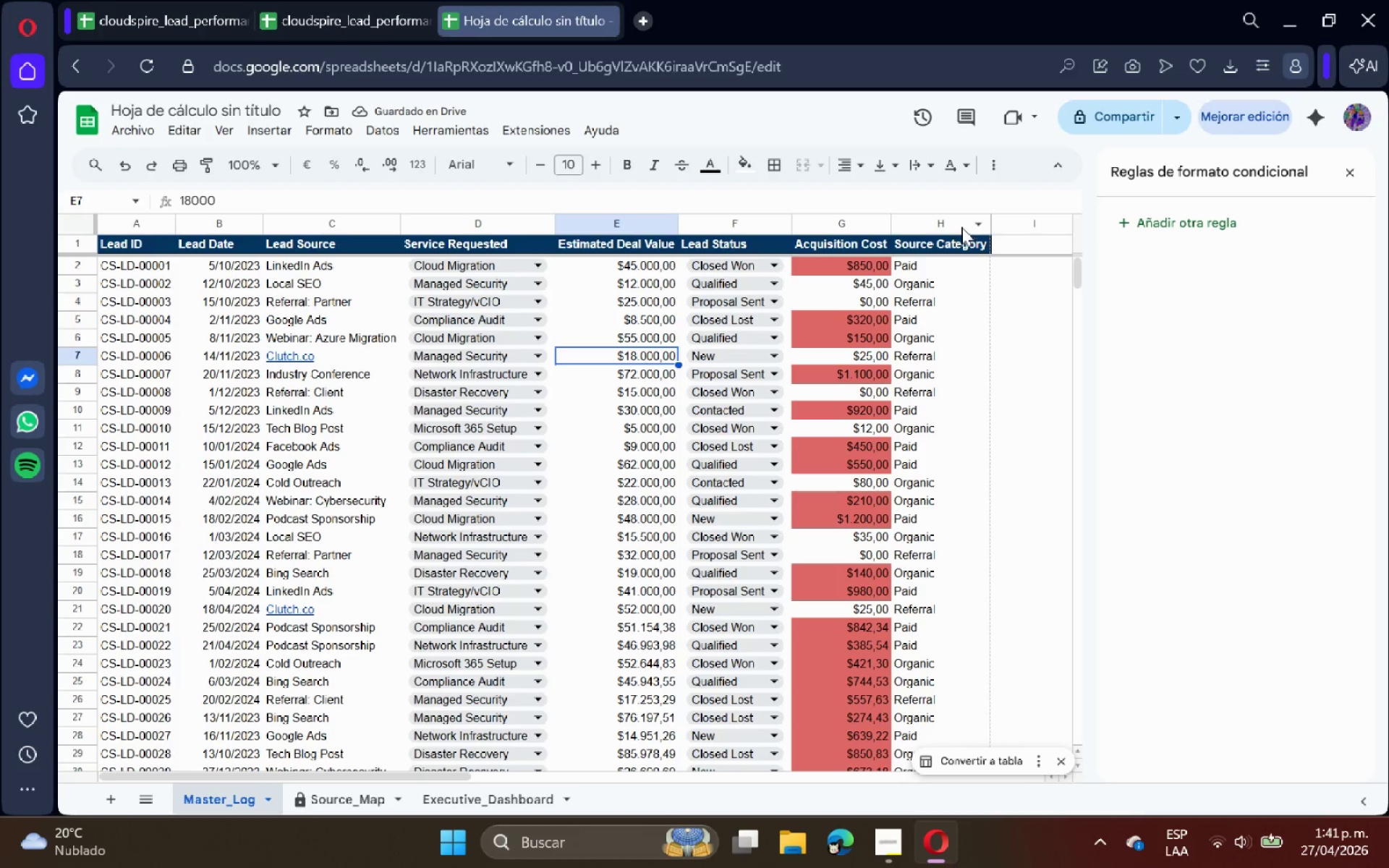 
wait(10.23)
 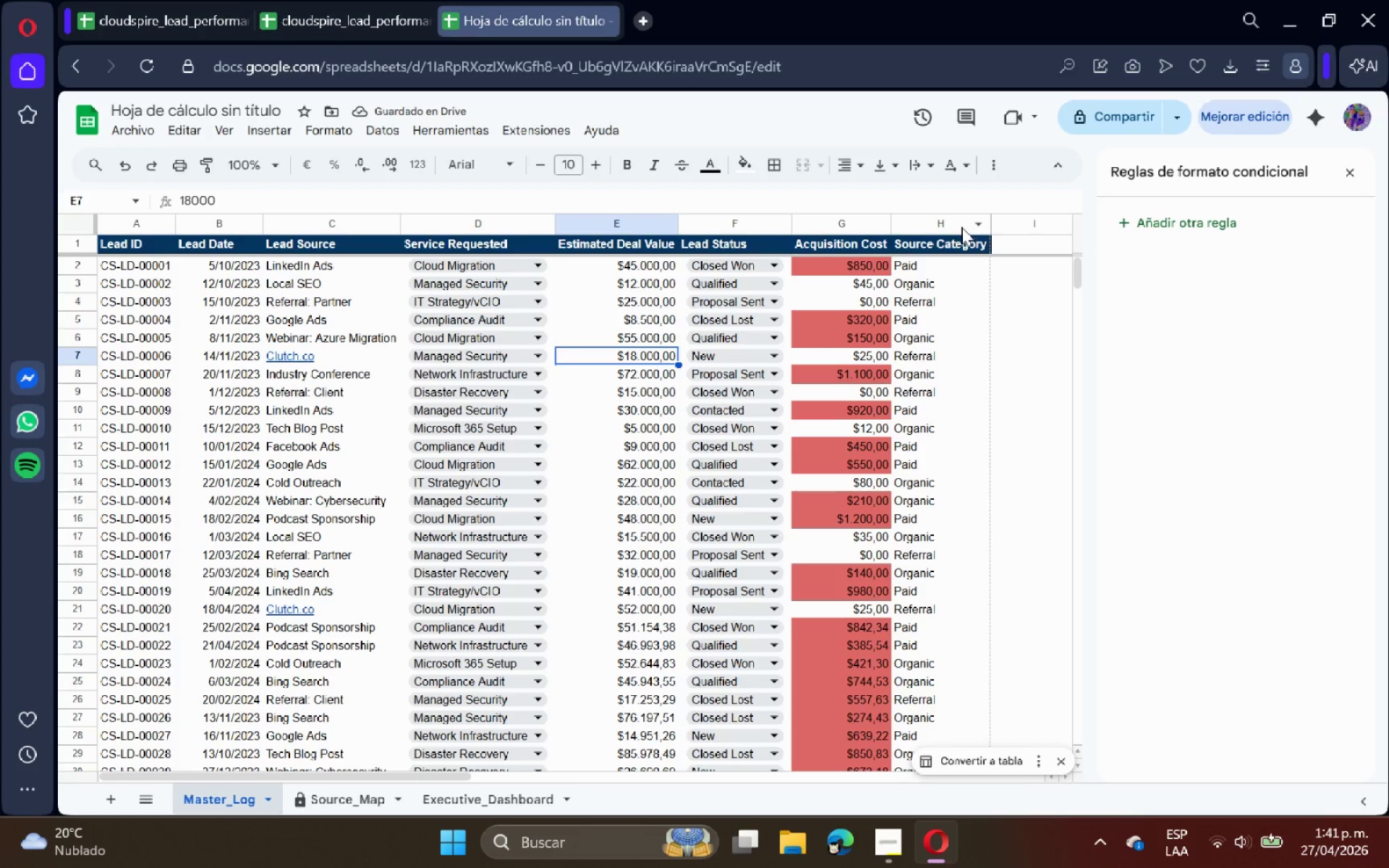 
left_click([930, 240])
 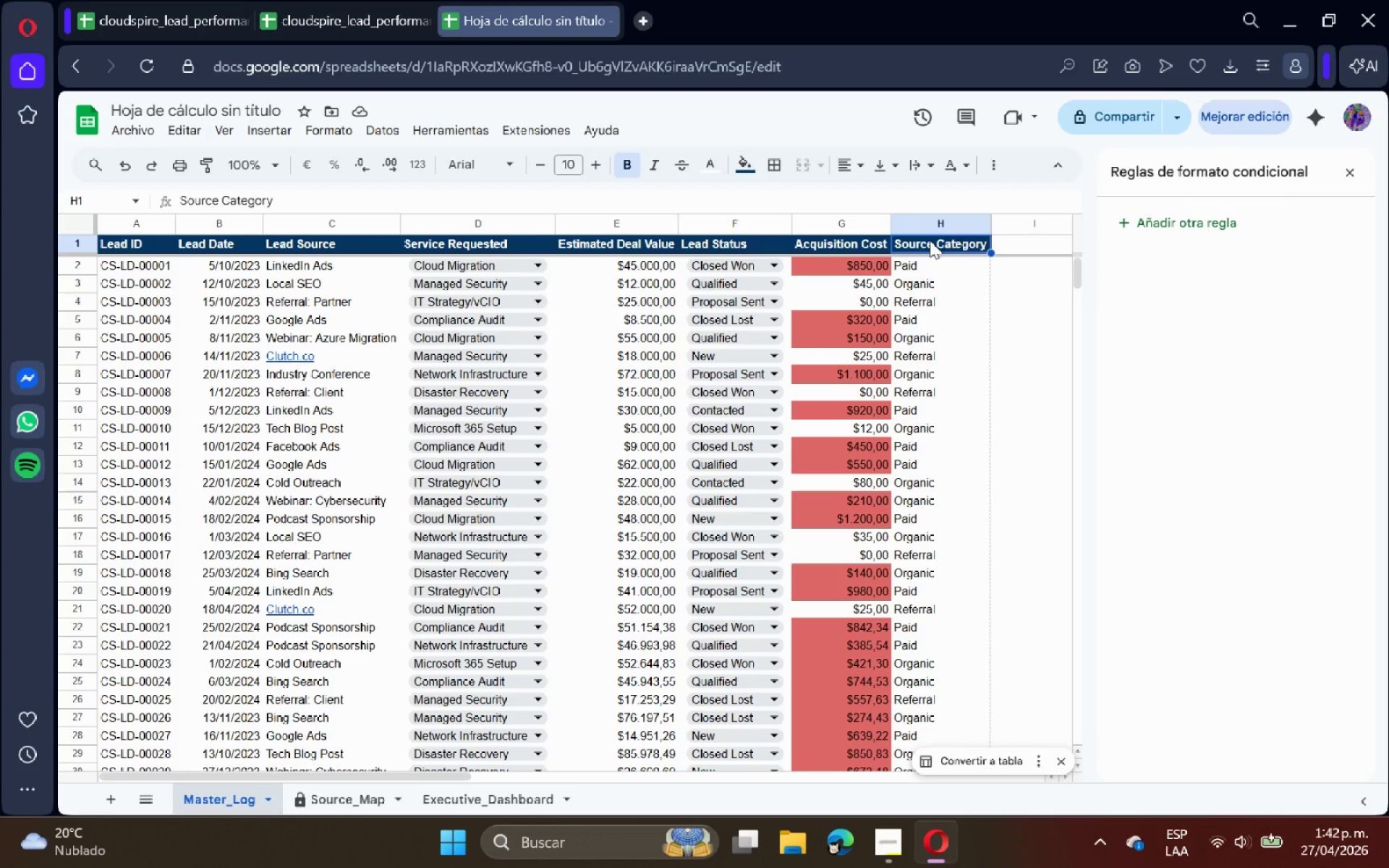 
right_click([930, 240])
 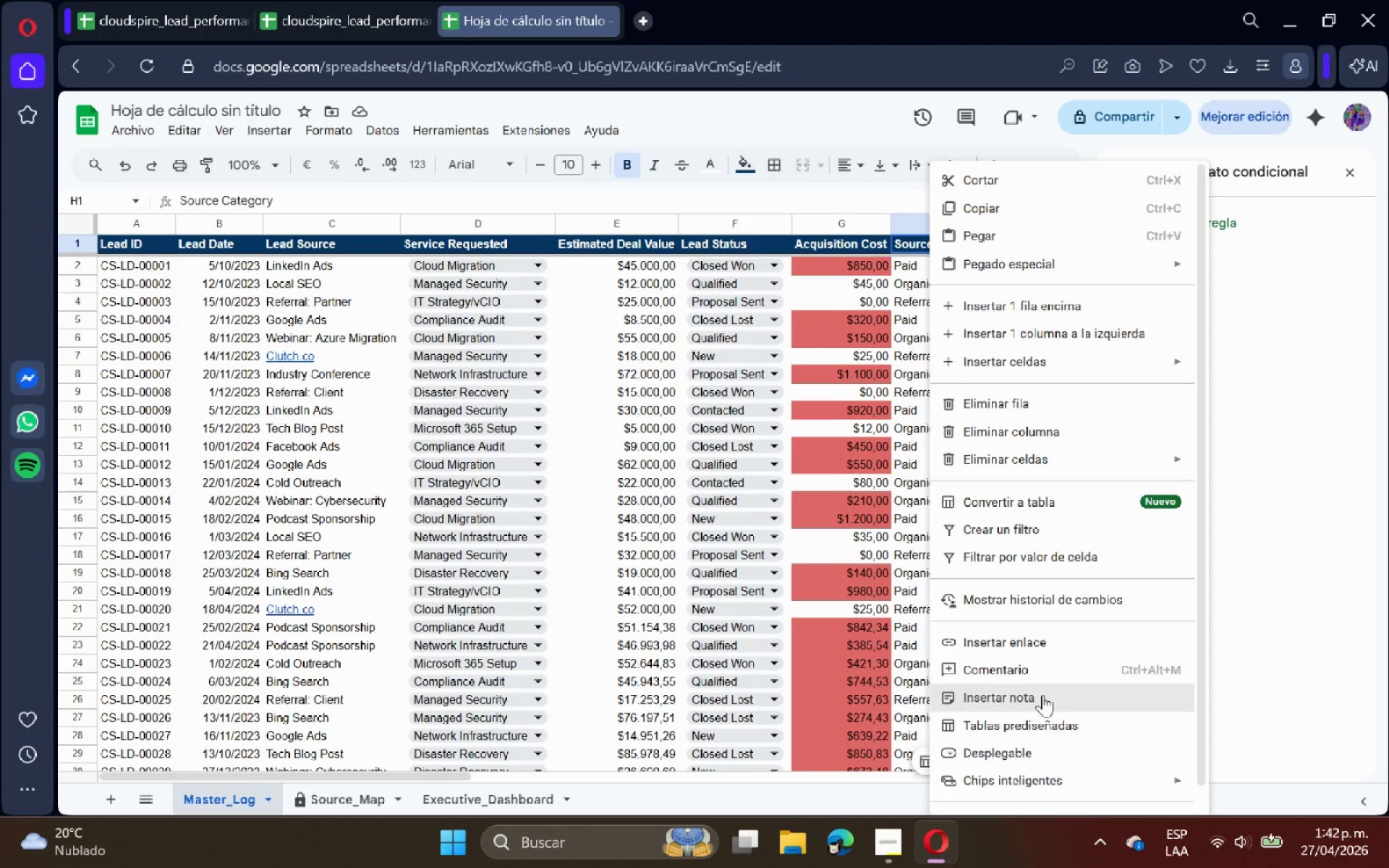 
left_click([1046, 696])
 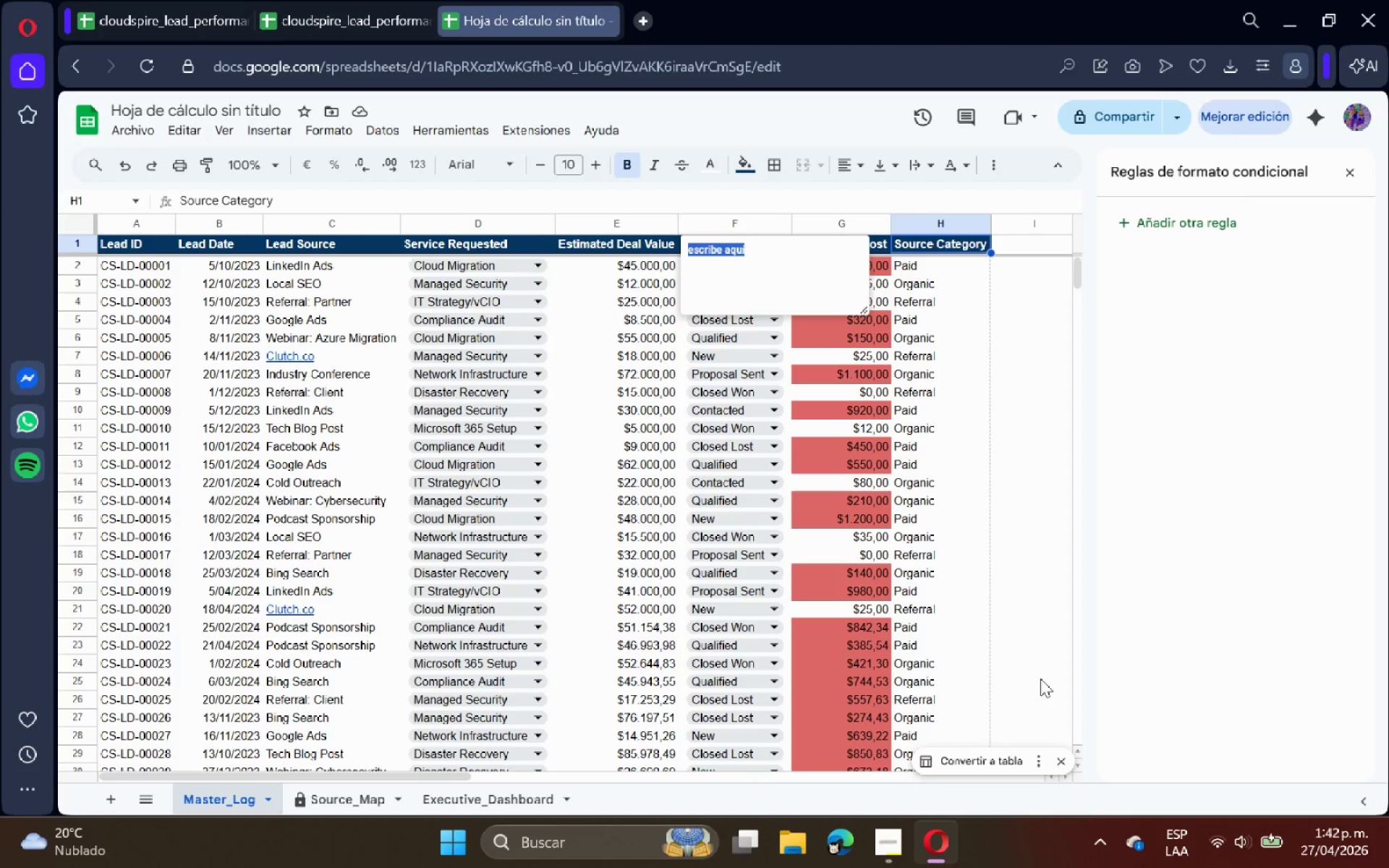 
type(Relational Mapping Engine> Utilizes VLo)
key(Backspace)
type(OOKUP to automatically cross-reference the raw [Lead Source[ against the crent)
key(Backspace)
key(Backspace)
key(Backspace)
key(Backspace)
type(entralized [Source_Map[ diction)
 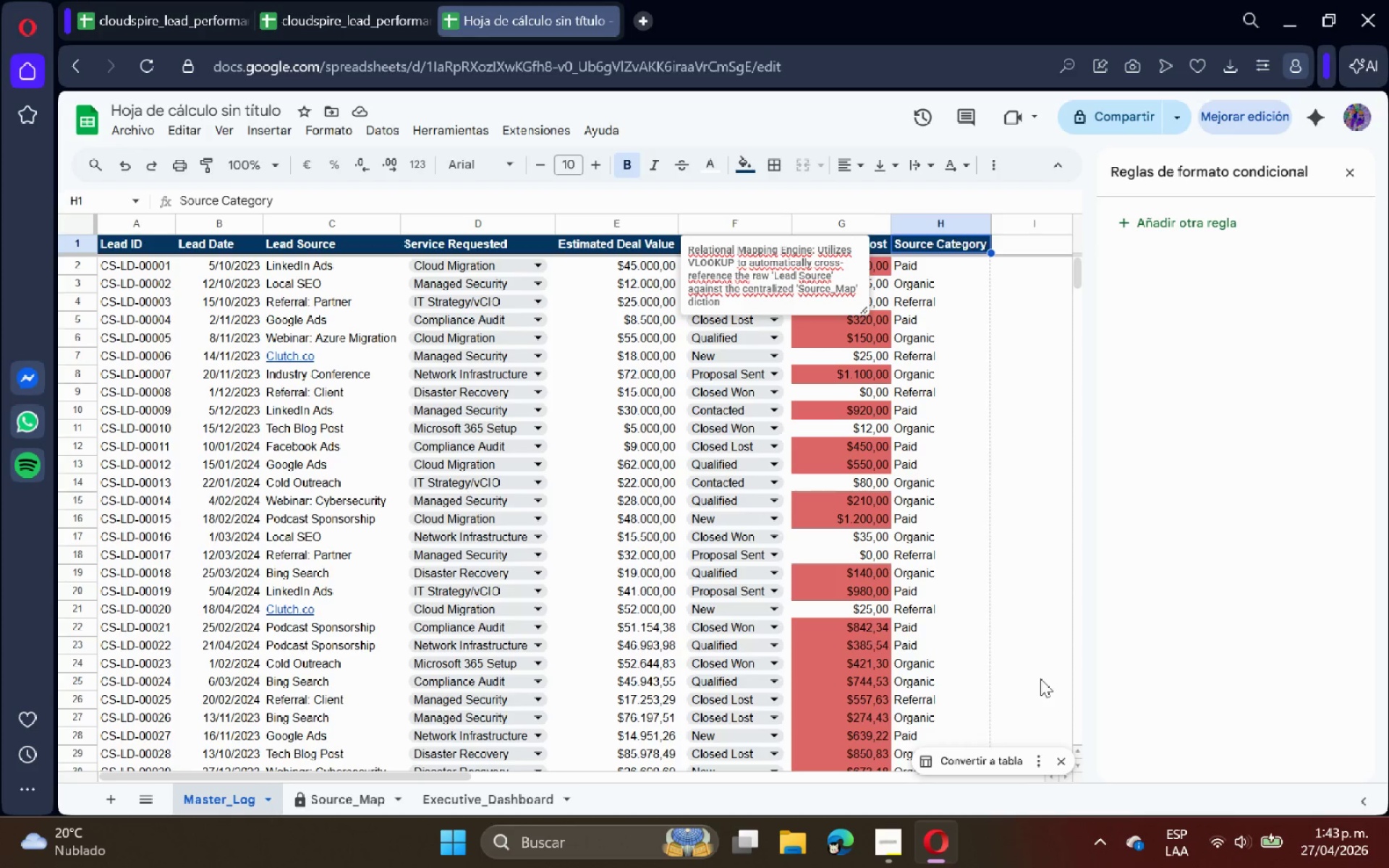 
wait(5.41)
 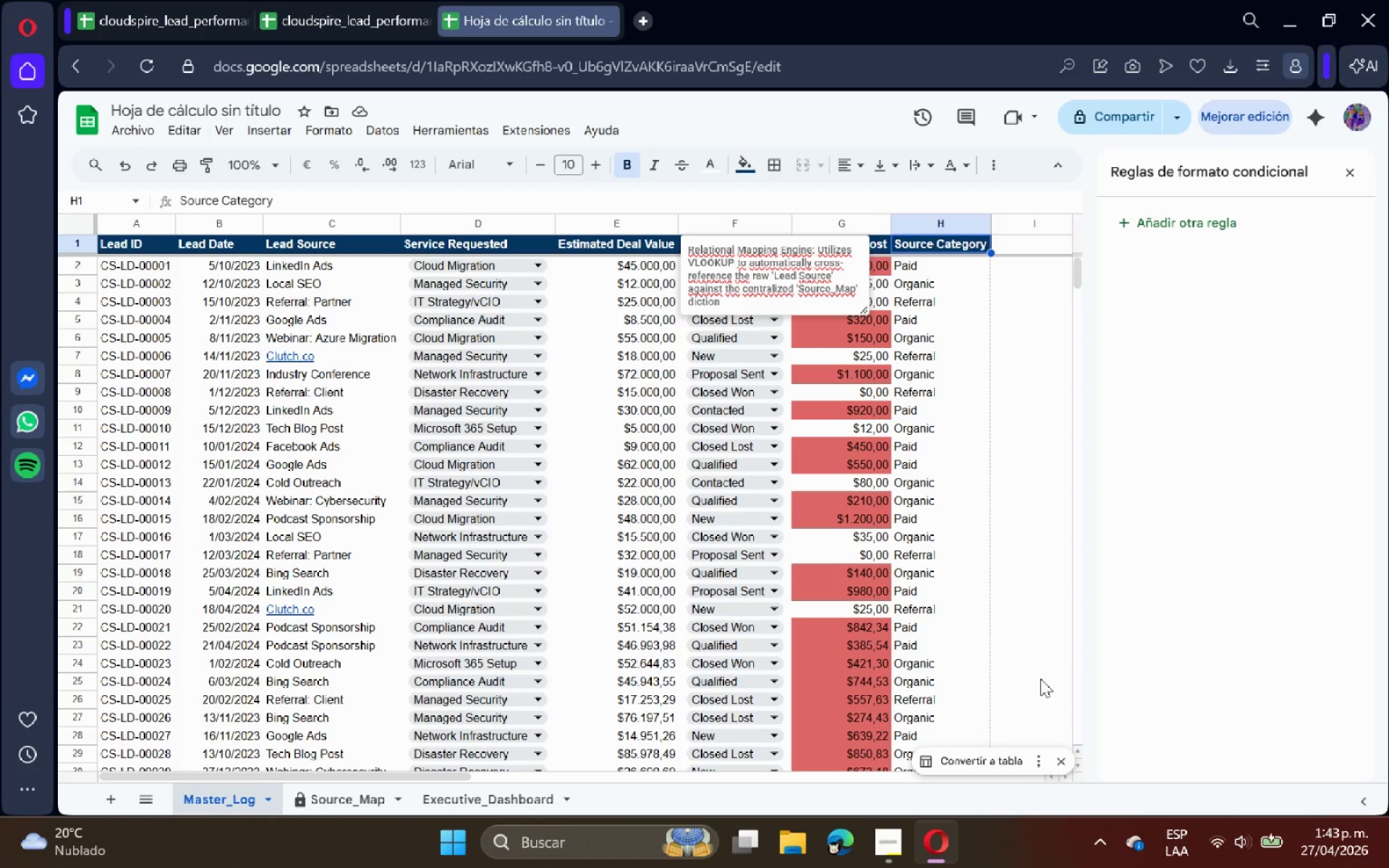 
type(ary, eliminating manual categorization and motigr)
key(Backspace)
key(Backspace)
key(Backspace)
key(Backspace)
key(Backspace)
type(itigating data entry error.)
 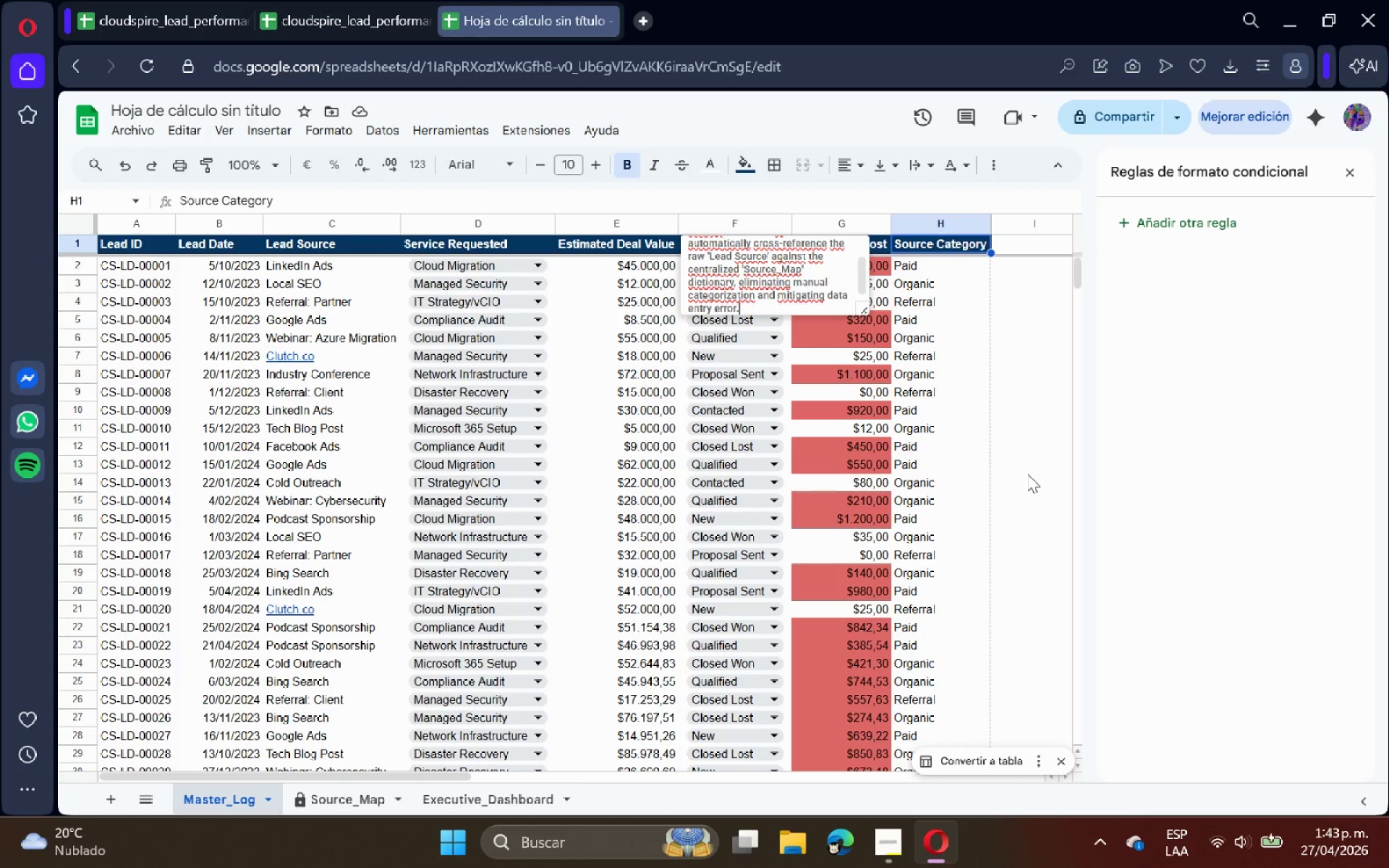 
left_click([1027, 473])
 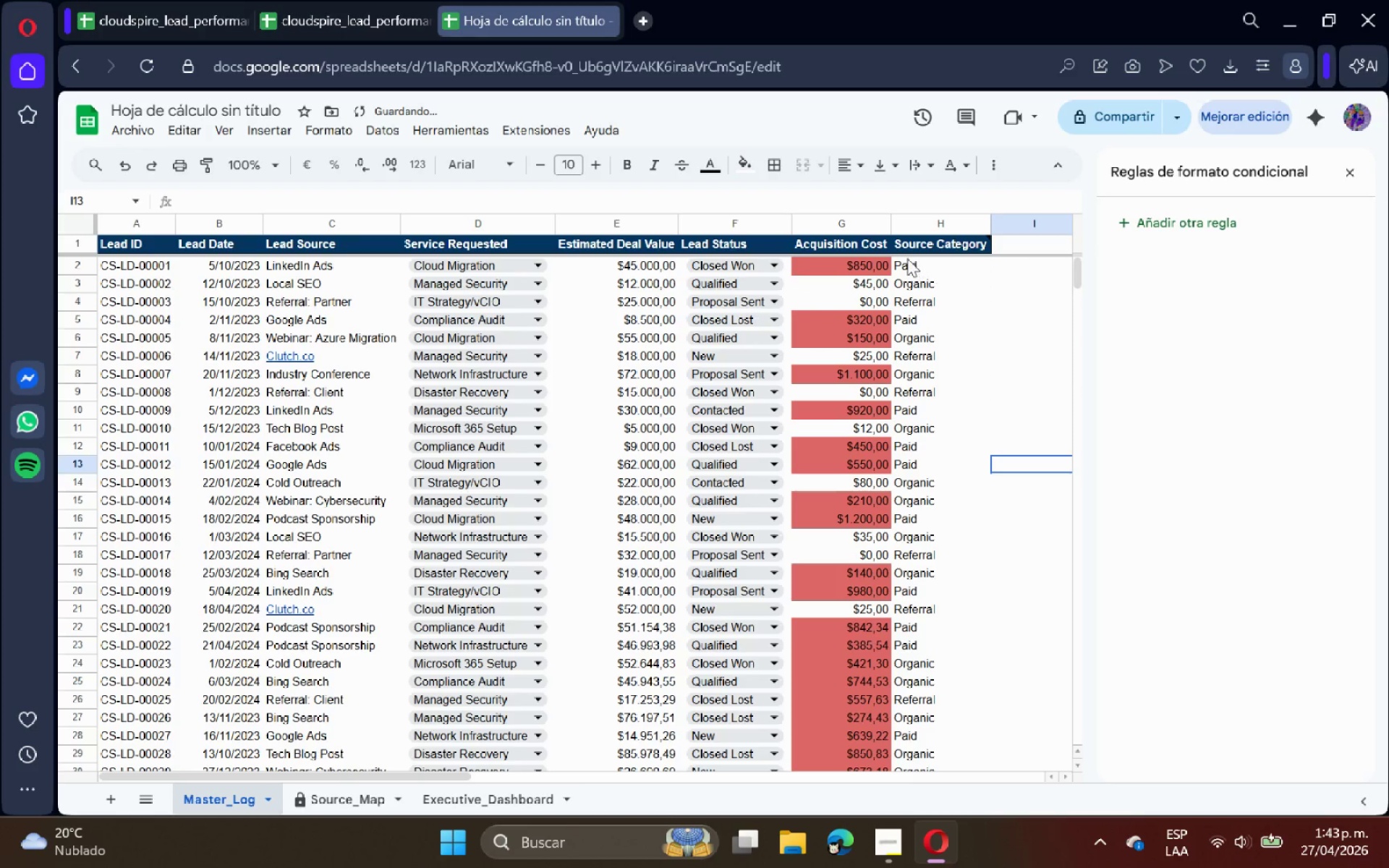 
left_click([915, 246])
 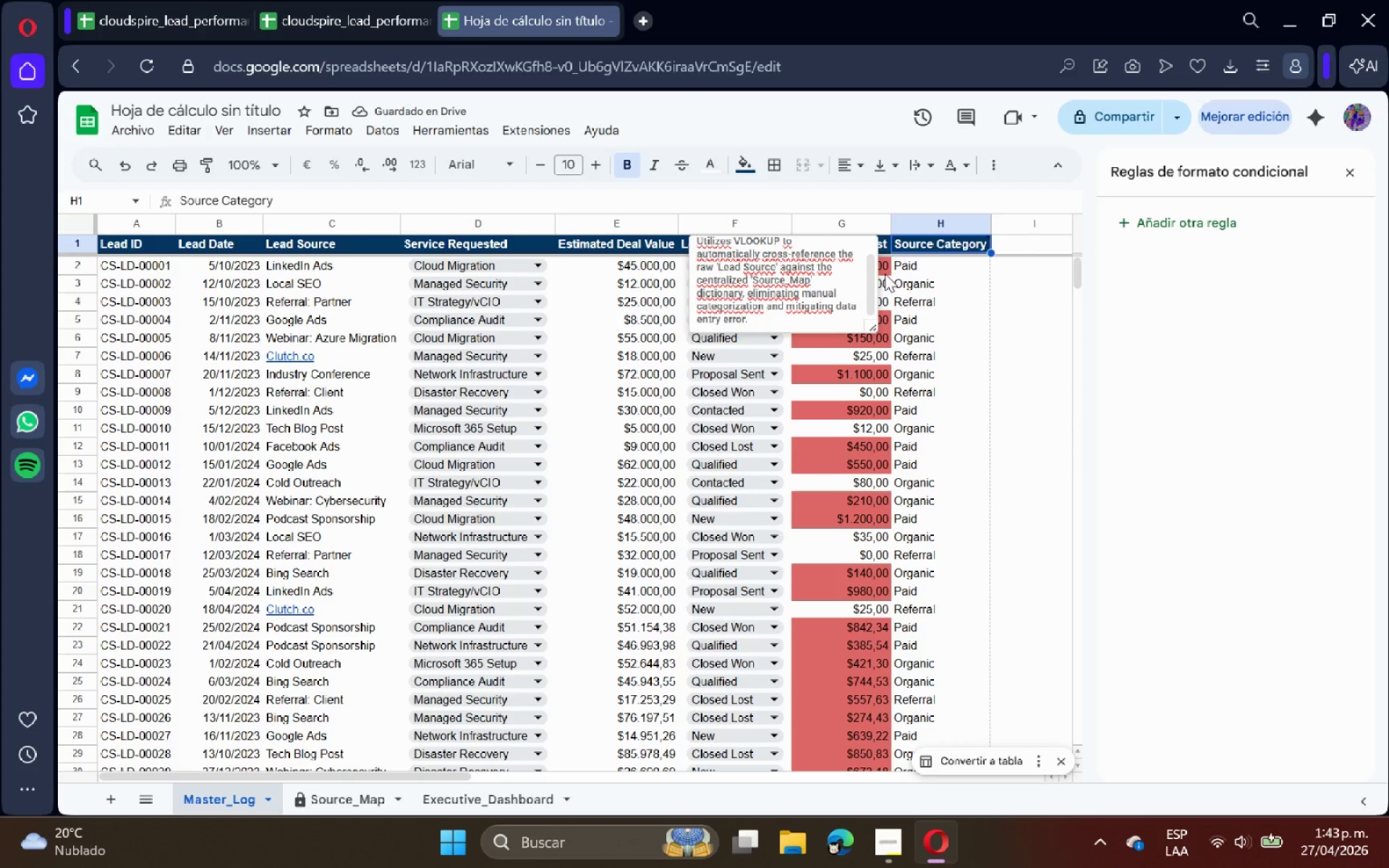 
scroll: coordinate [799, 299], scroll_direction: up, amount: 5.0
 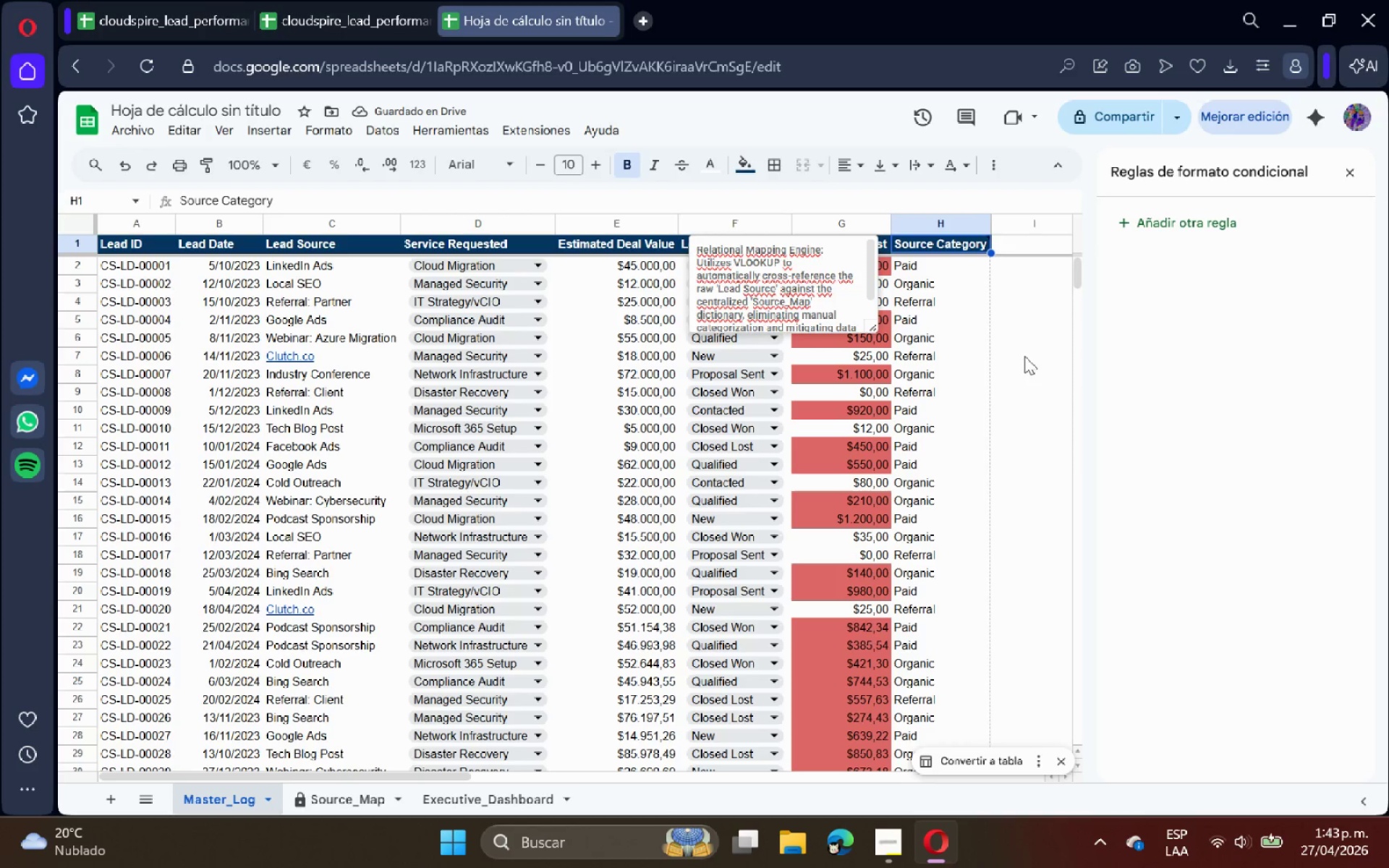 
left_click([1048, 367])
 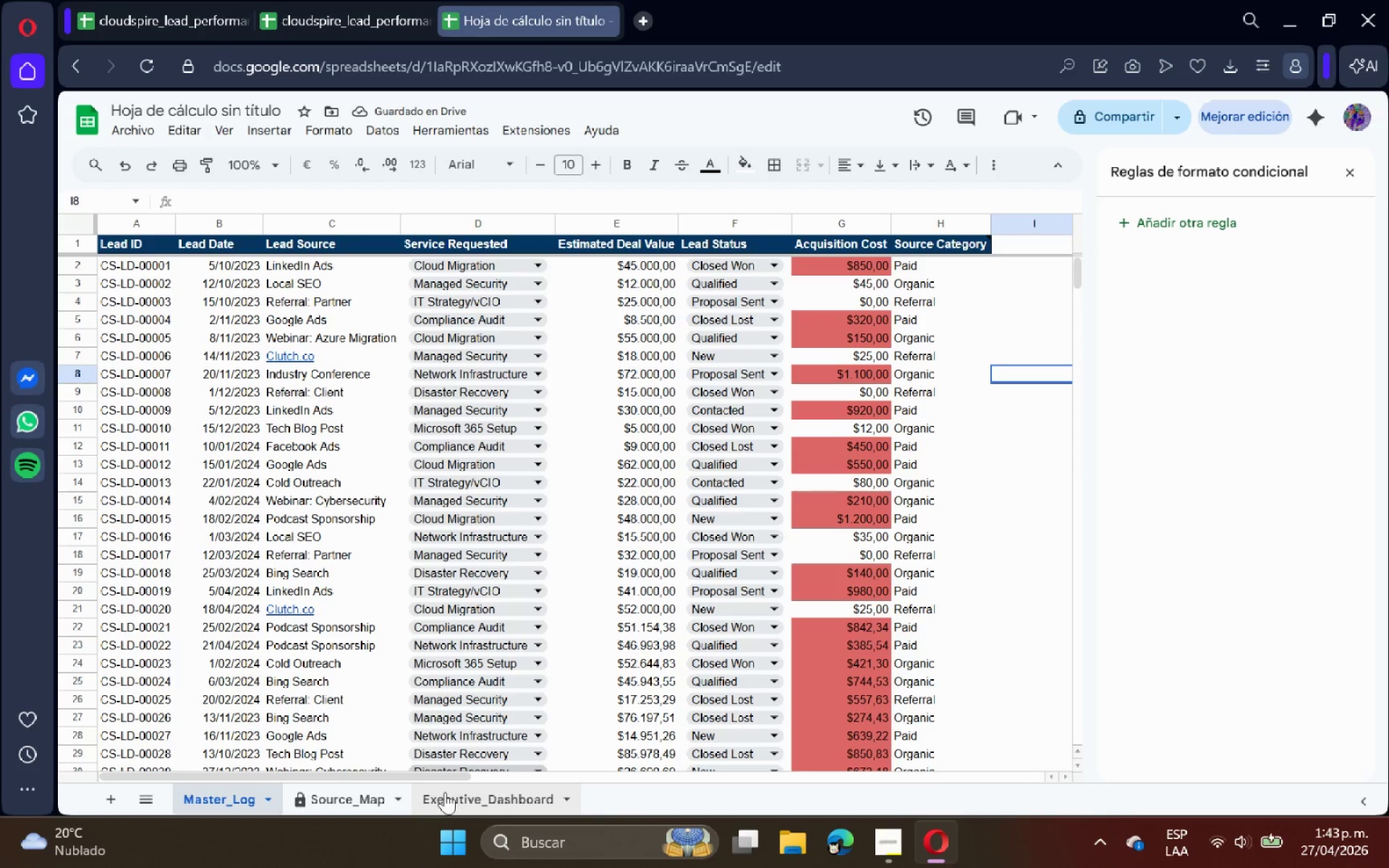 
left_click([449, 790])
 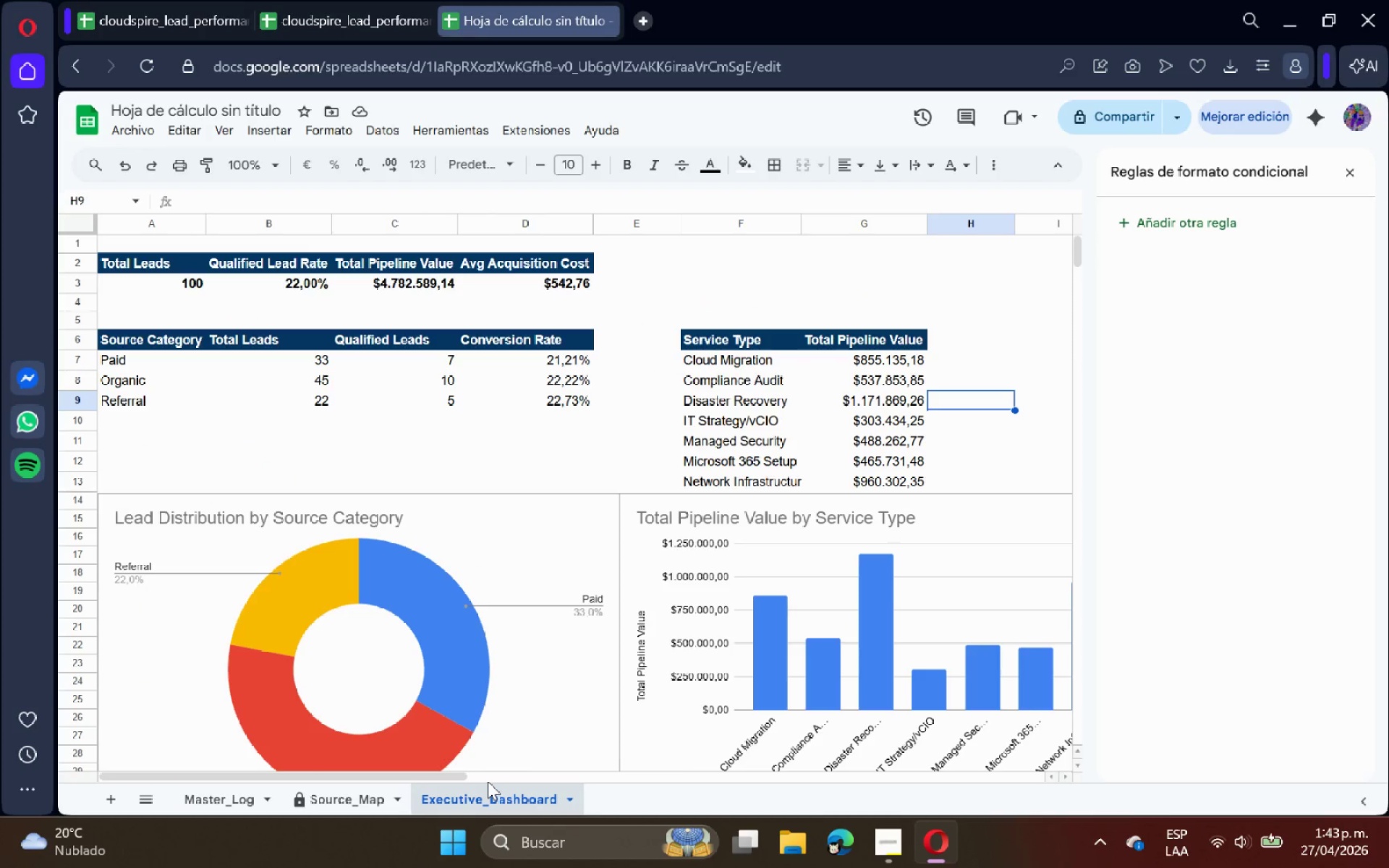 
wait(8.39)
 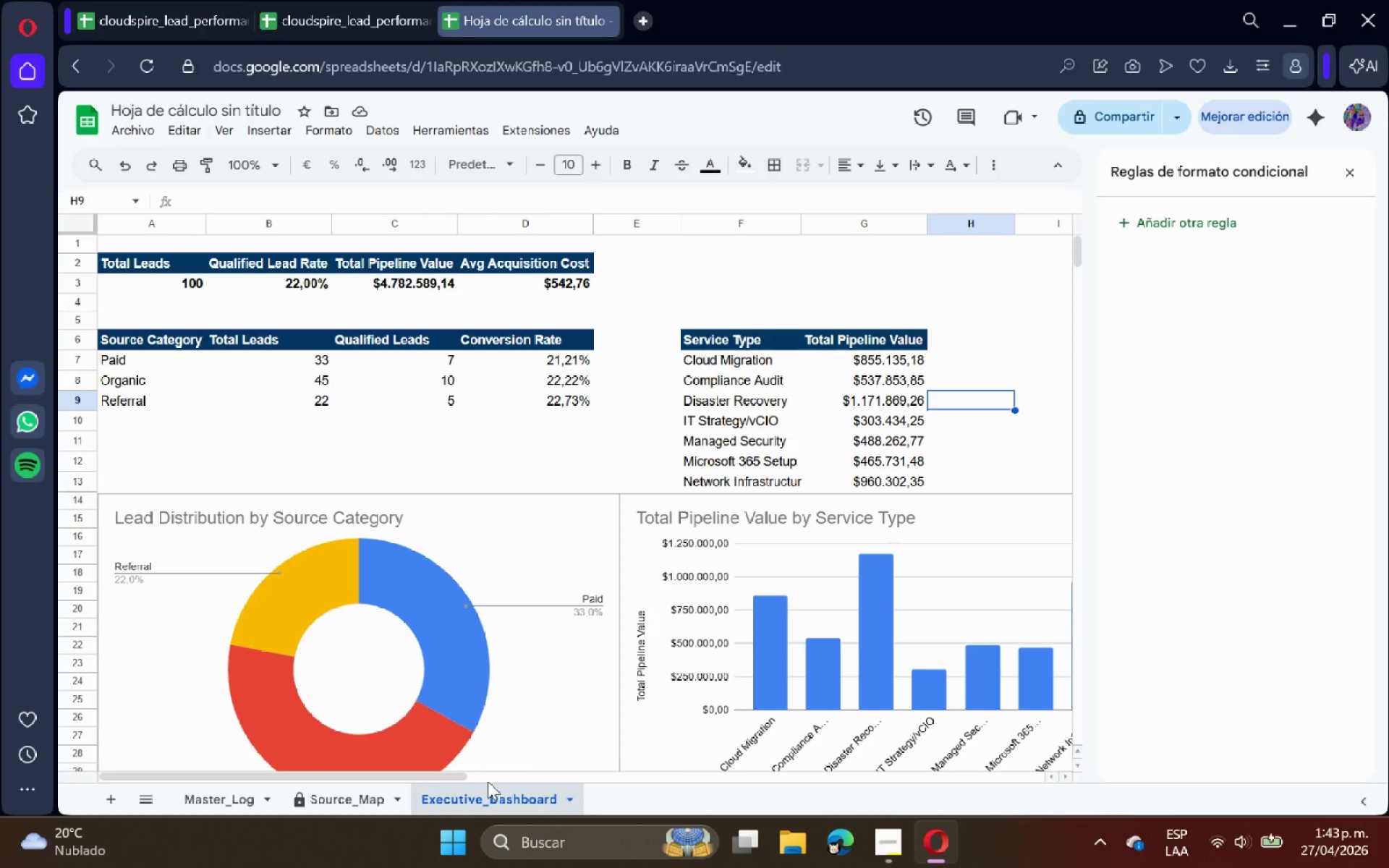 
left_click([290, 264])
 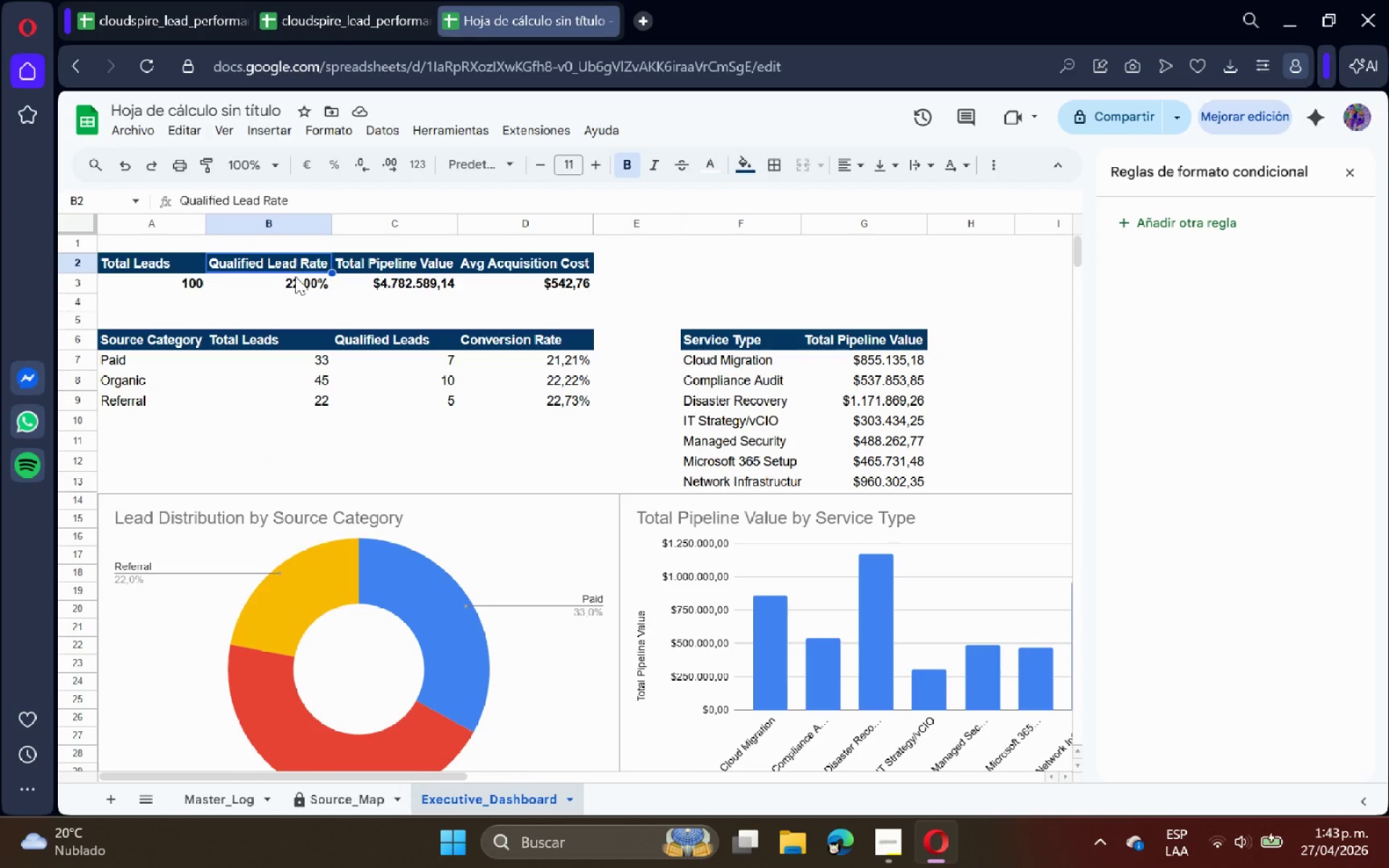 
left_click([295, 276])
 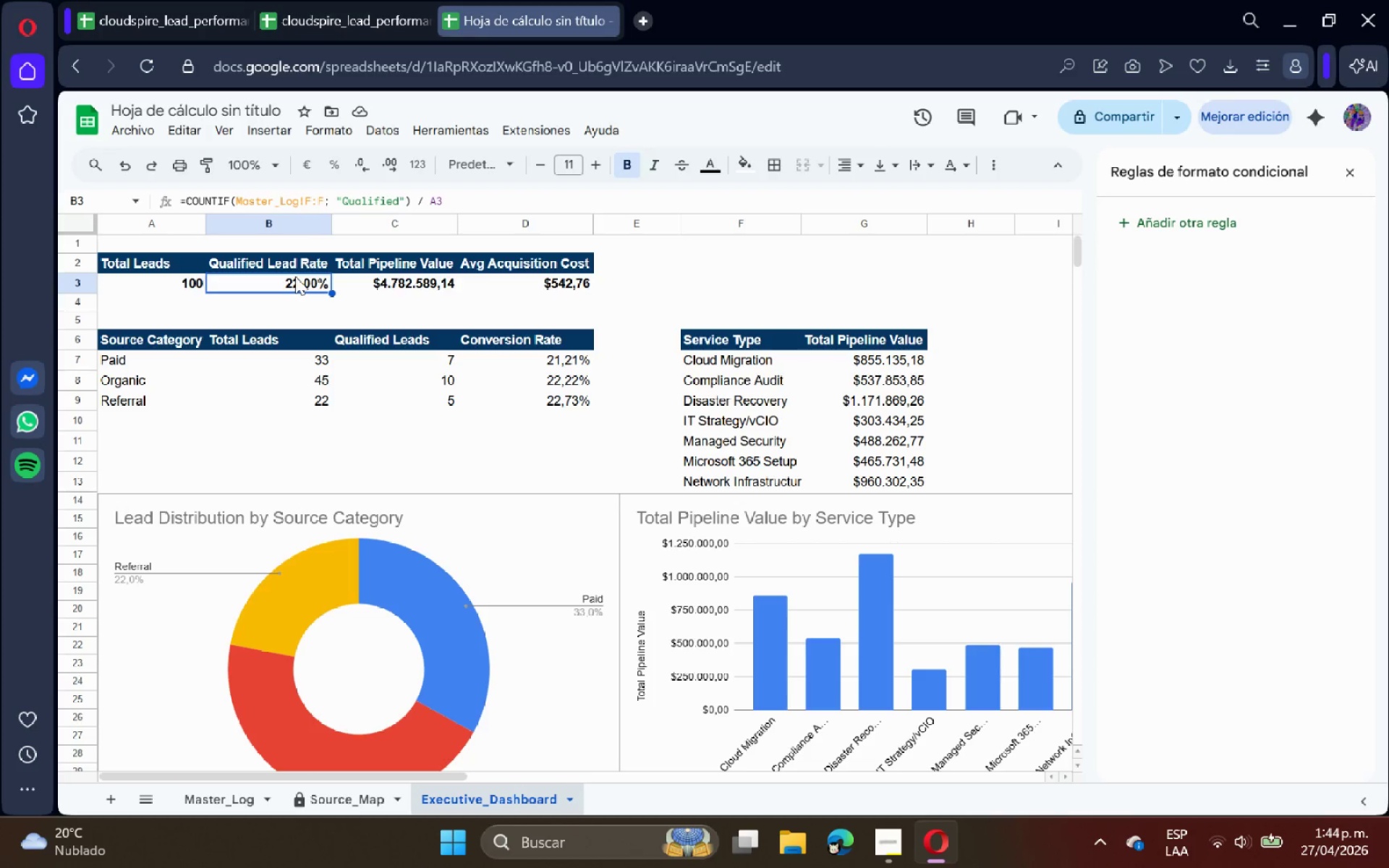 
wait(8.39)
 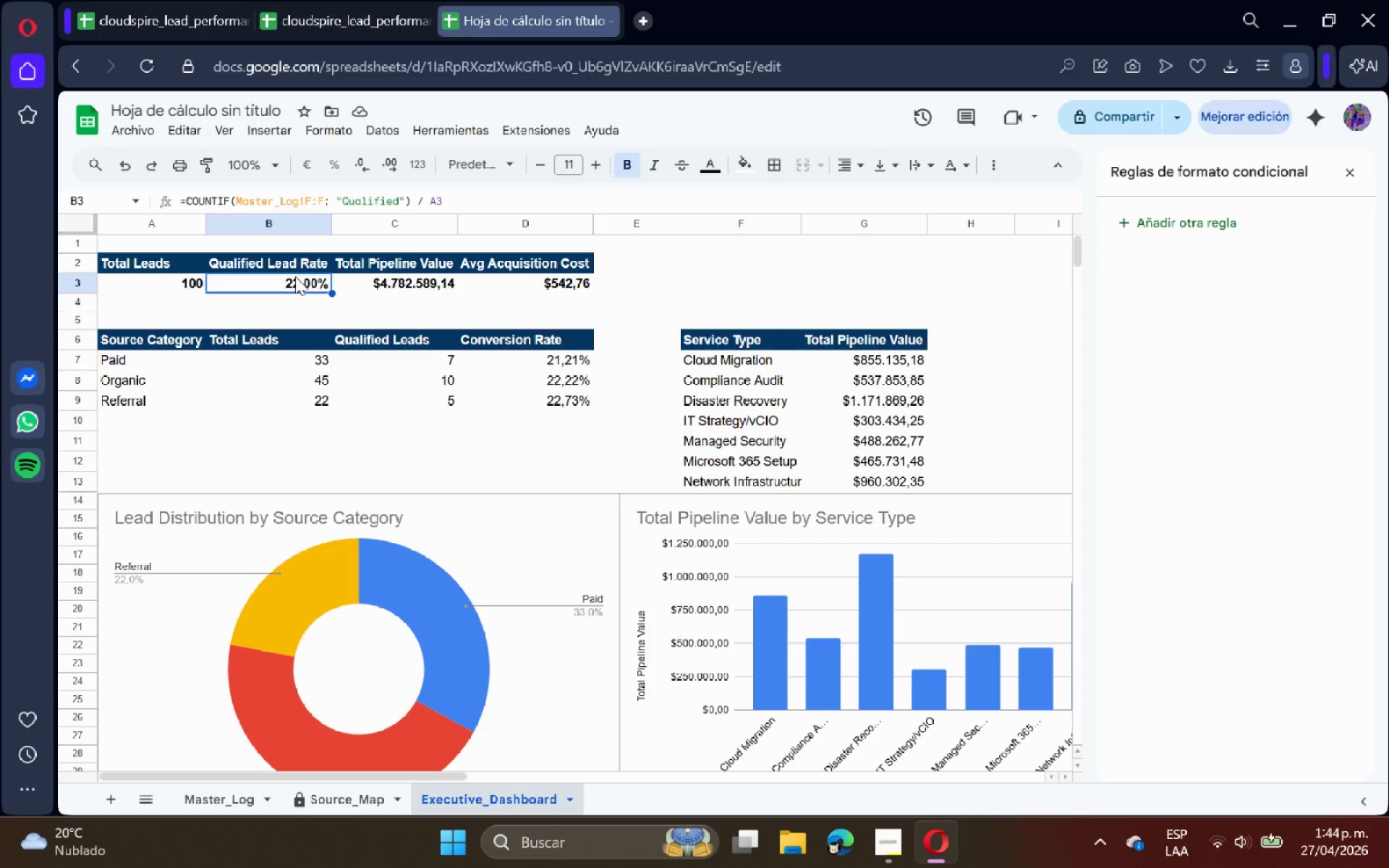 
left_click([384, 676])
 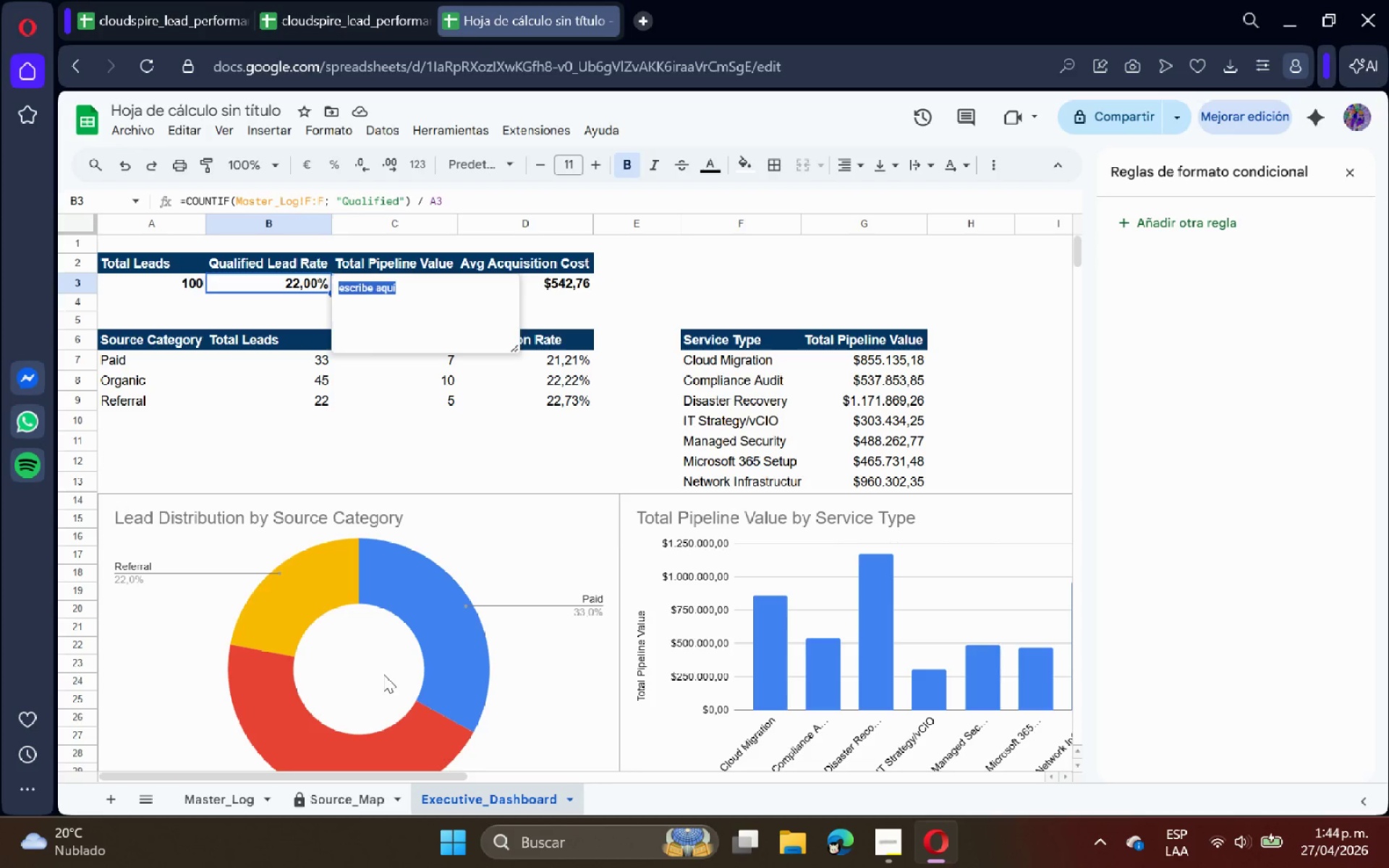 
type(Conversion PI)
key(Backspace)
key(Backspace)
type(KPI> A dynamic division algorith utilizing COUNTIF to measure the proportion of strictly [Qualified[ leads against the gross lead volume.)
 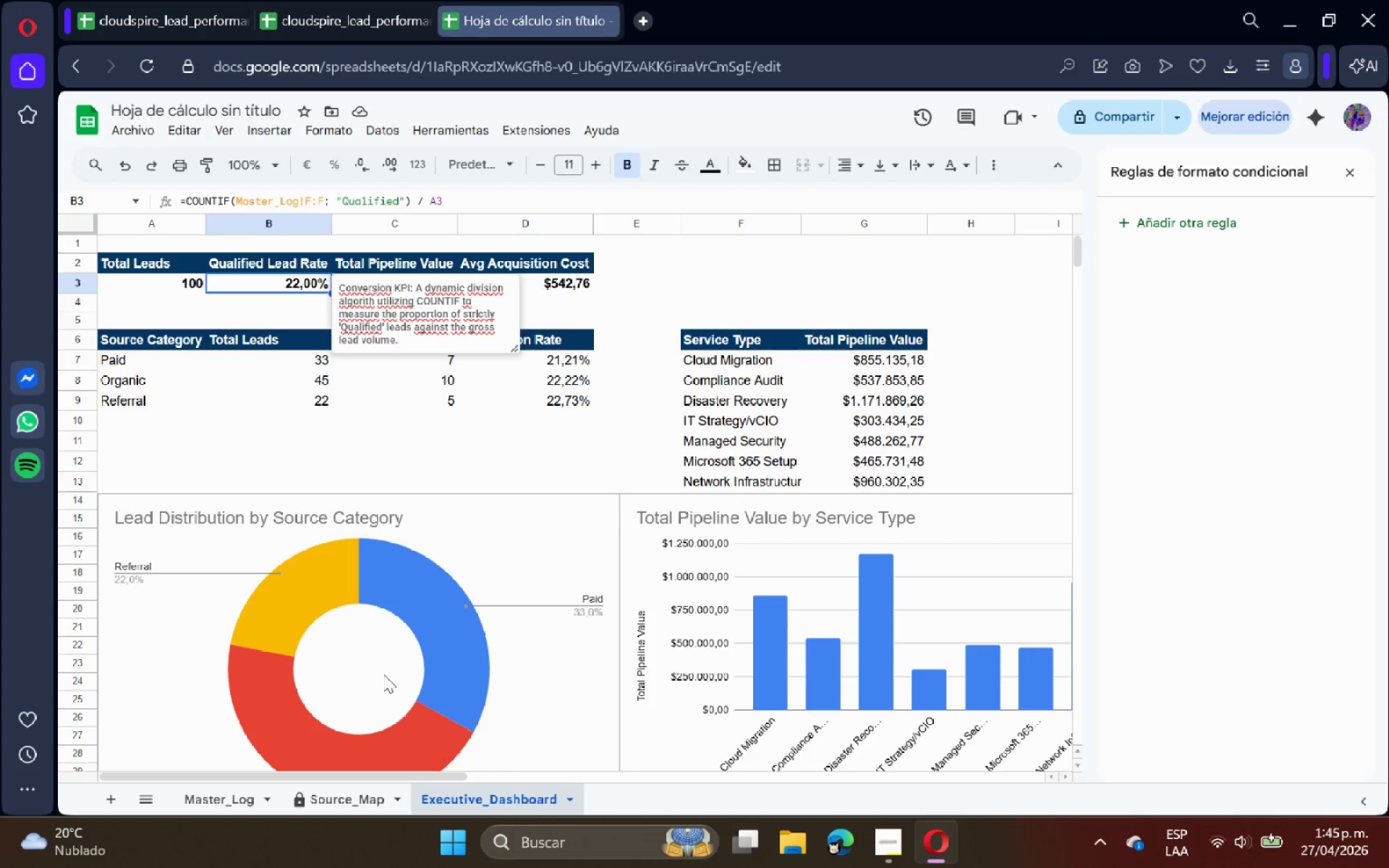 
left_click([659, 305])
 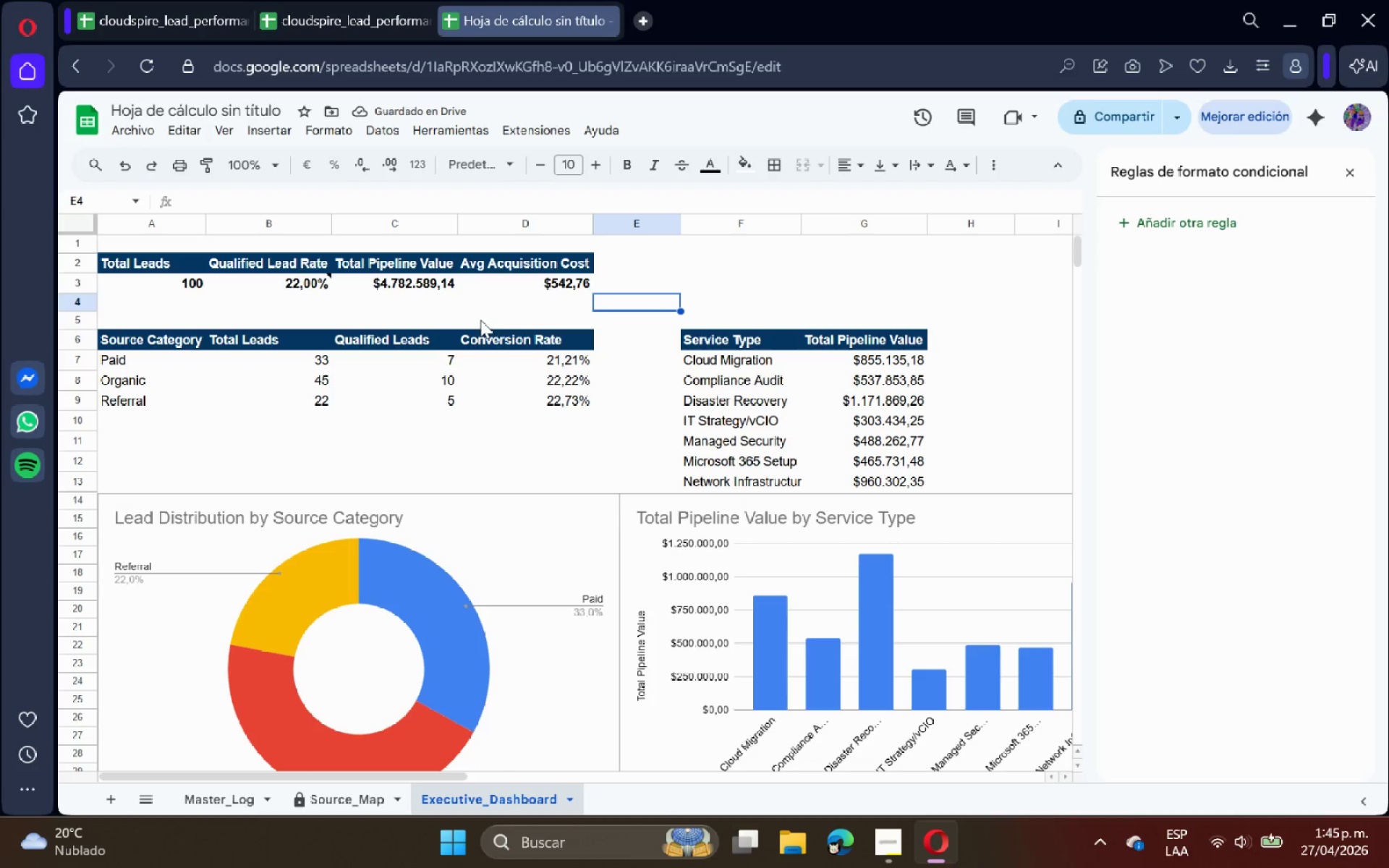 
wait(5.12)
 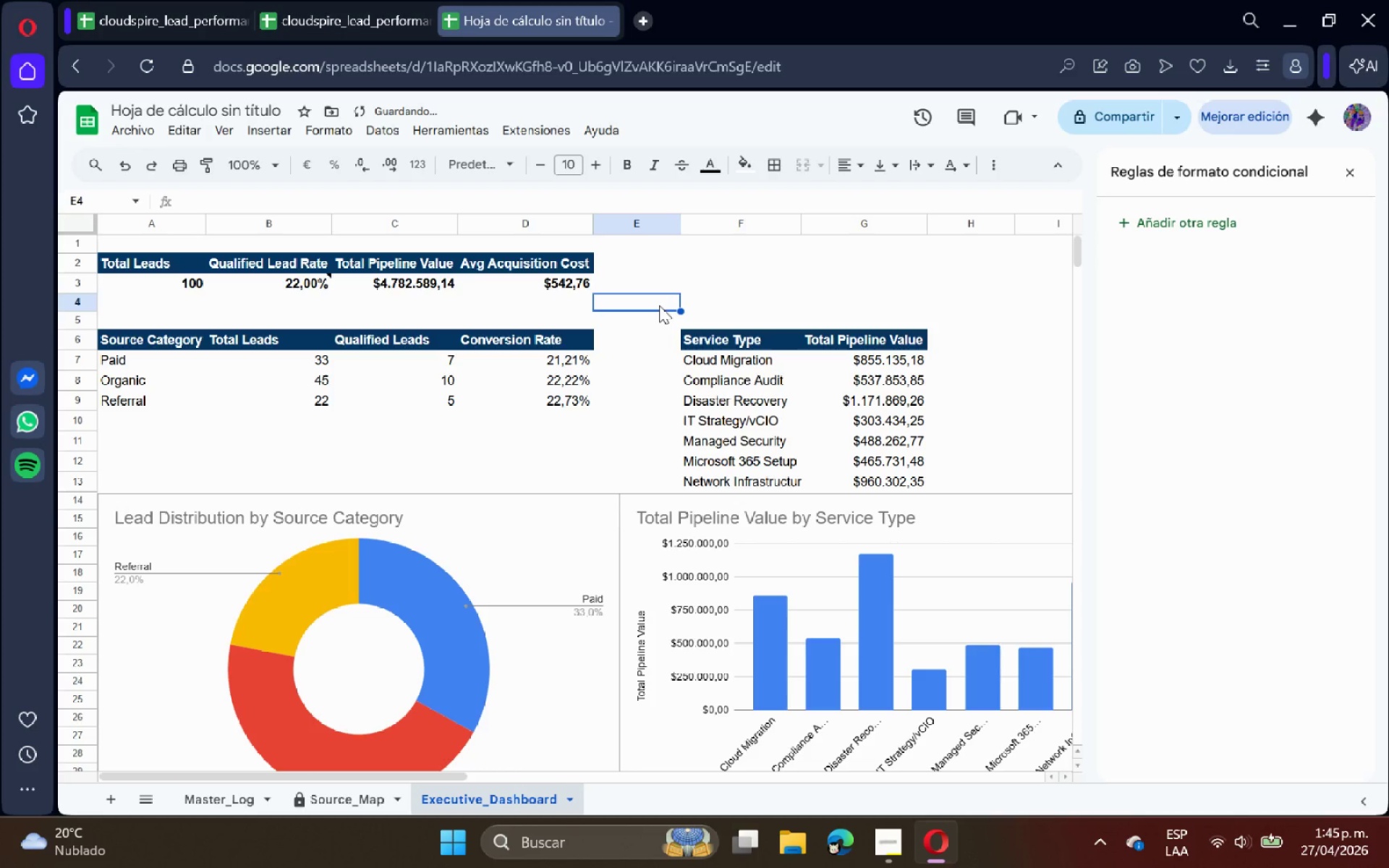 
left_click_drag(start_coordinate=[167, 335], to_coordinate=[522, 405])
 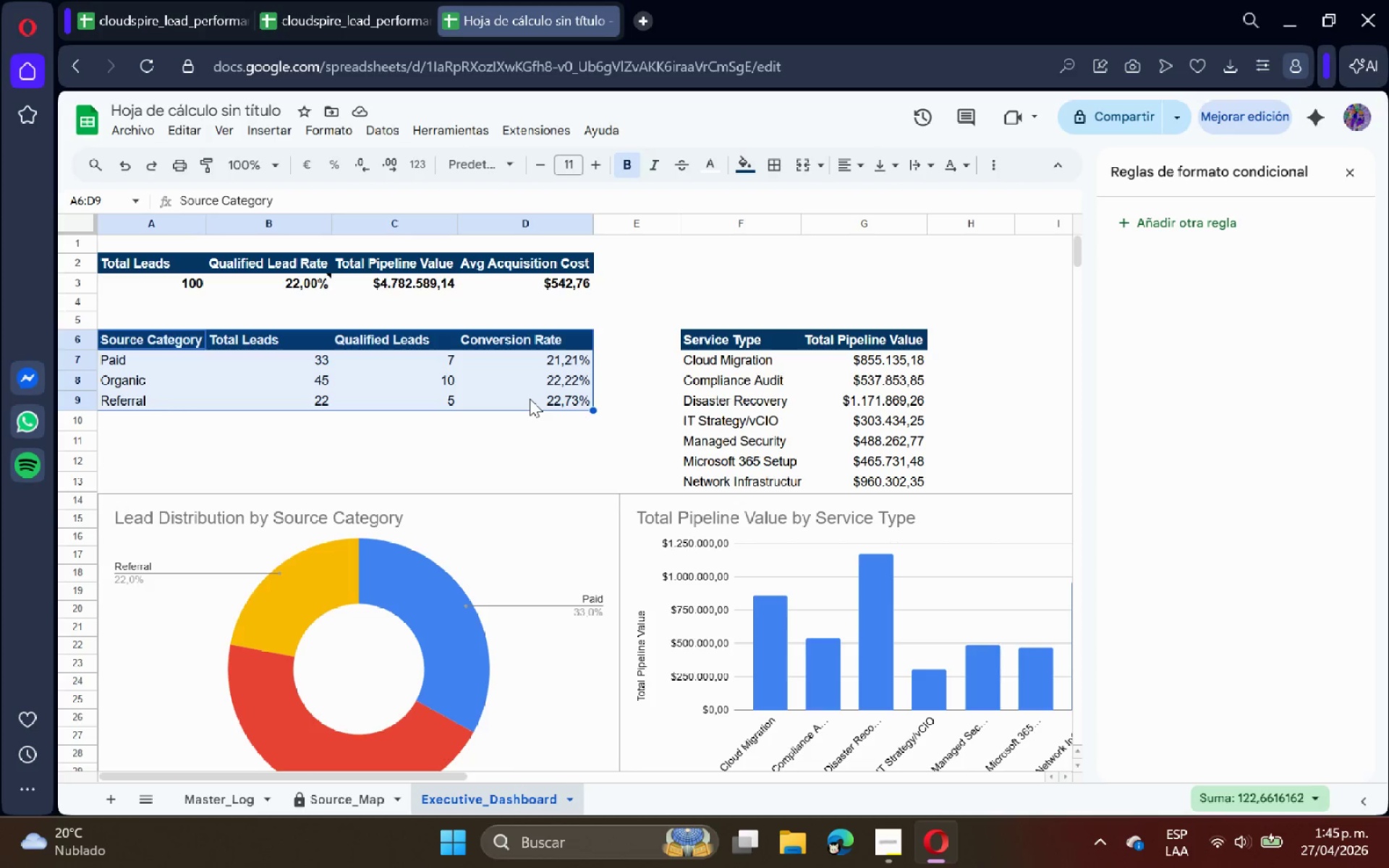 
right_click([530, 399])
 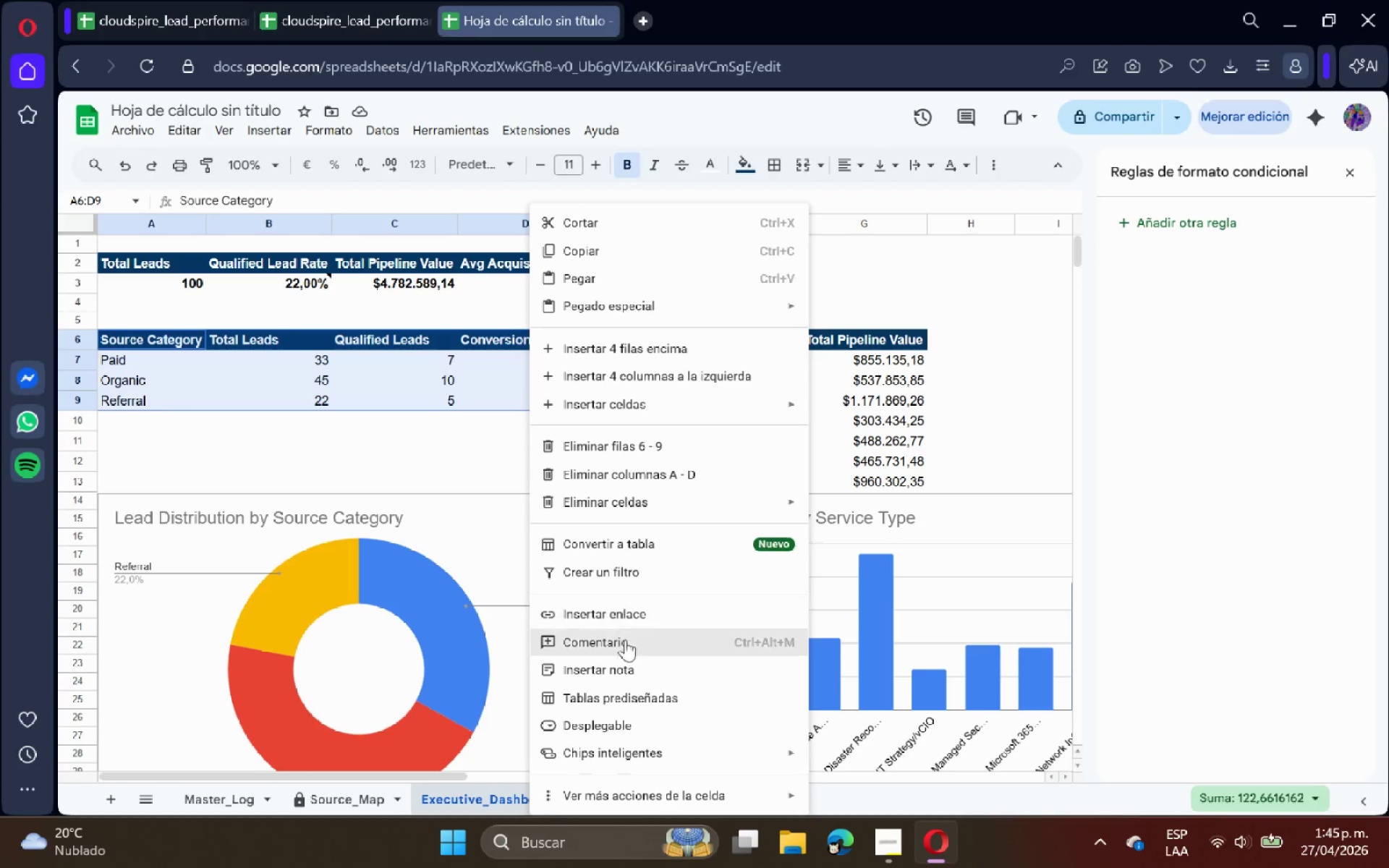 
left_click([621, 661])
 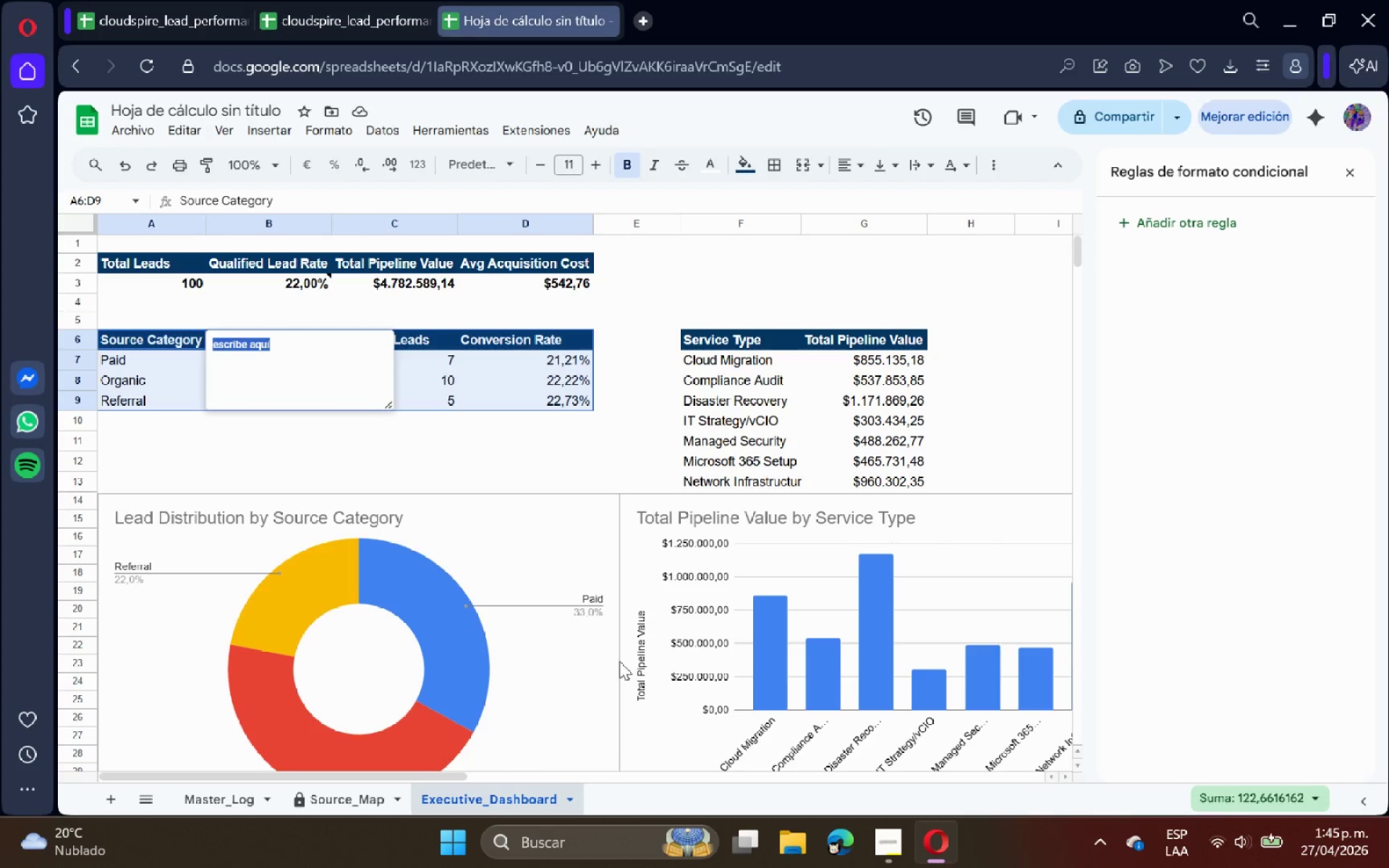 
type(Multi-Criteria Aggreation> Employs COUNTIFS to calculate subset volumes strictly matching both the specified Source Category and [Qualified[ status, returning true category conversion efficiency.)
 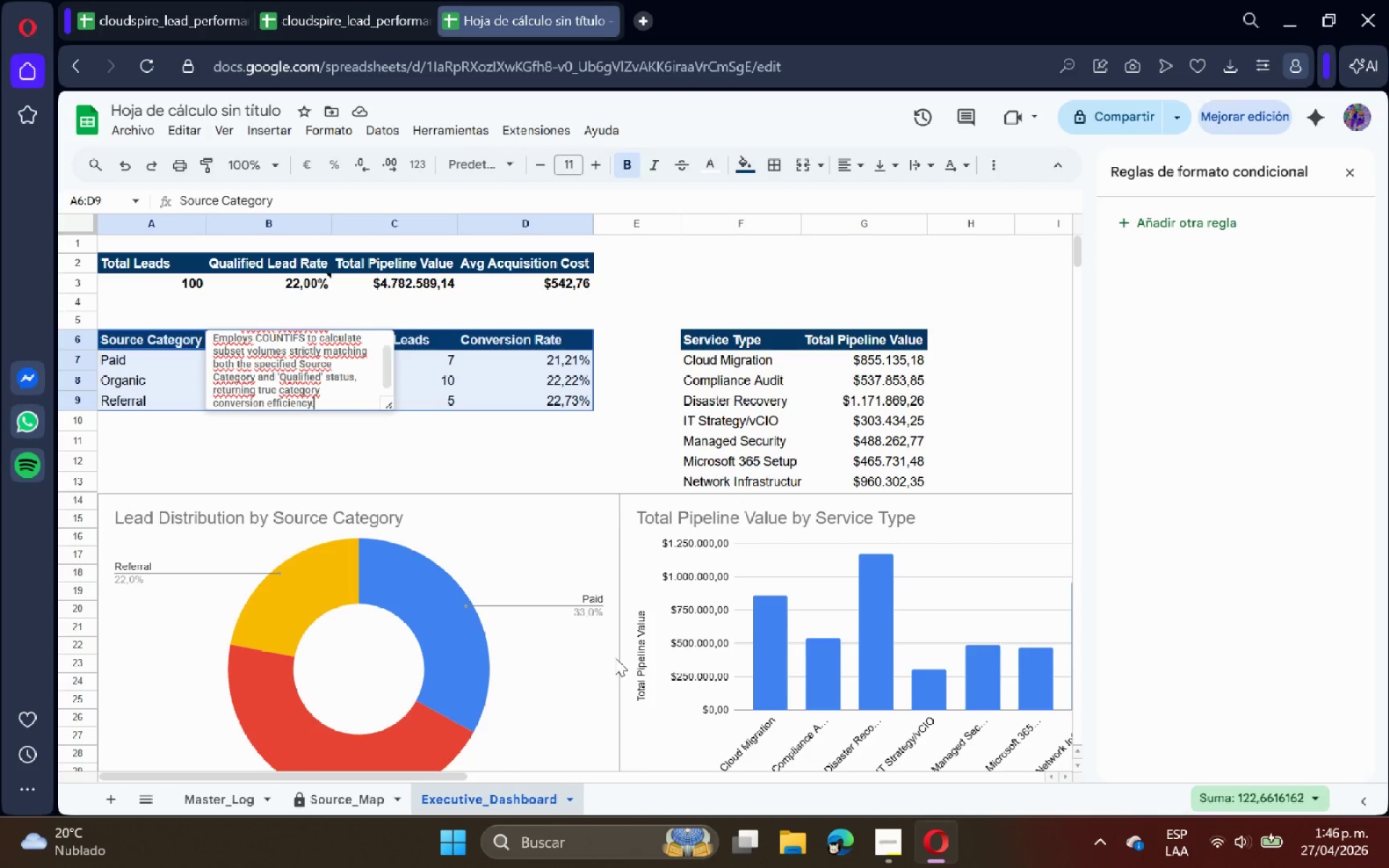 
wait(7.14)
 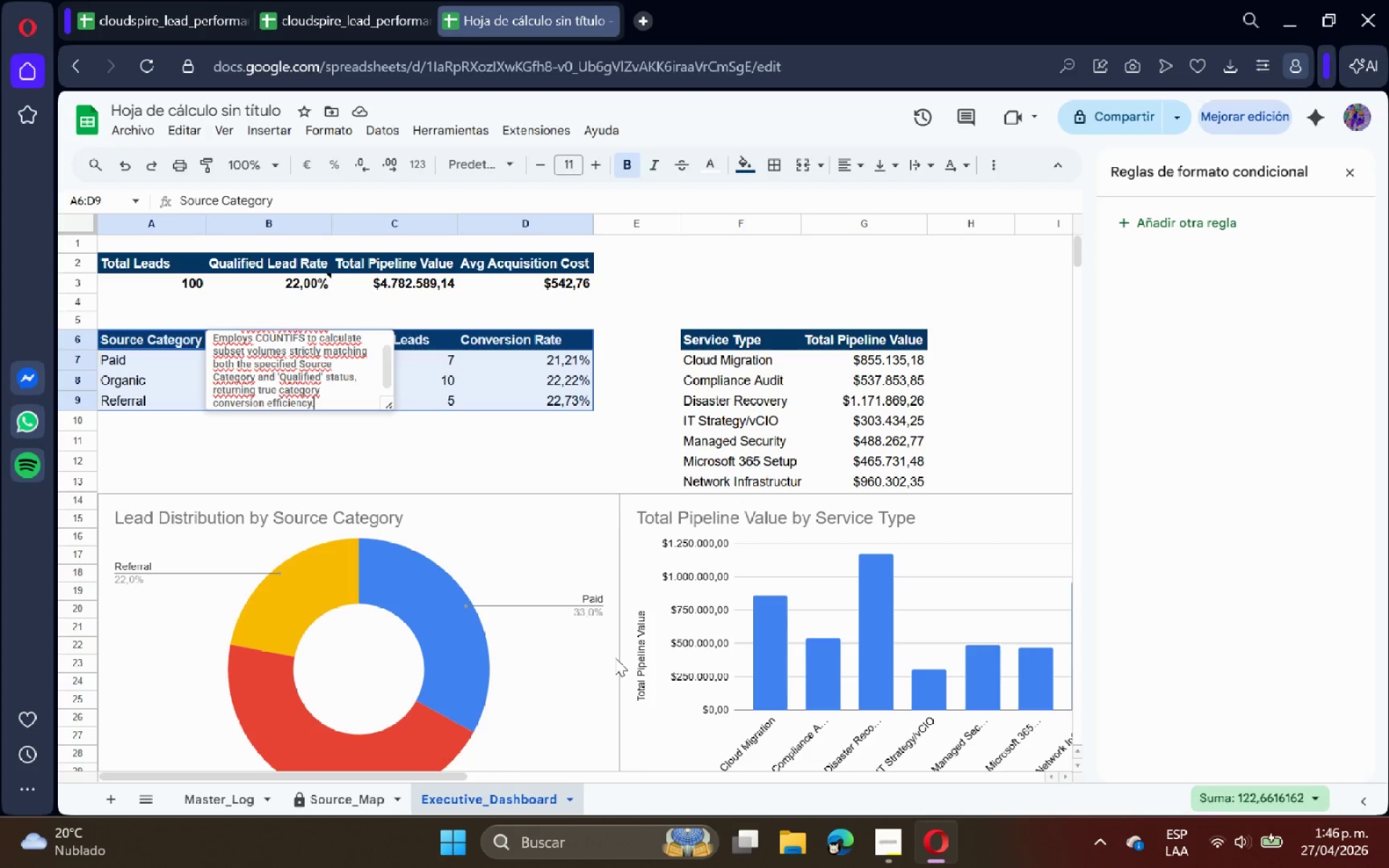 
left_click([494, 464])
 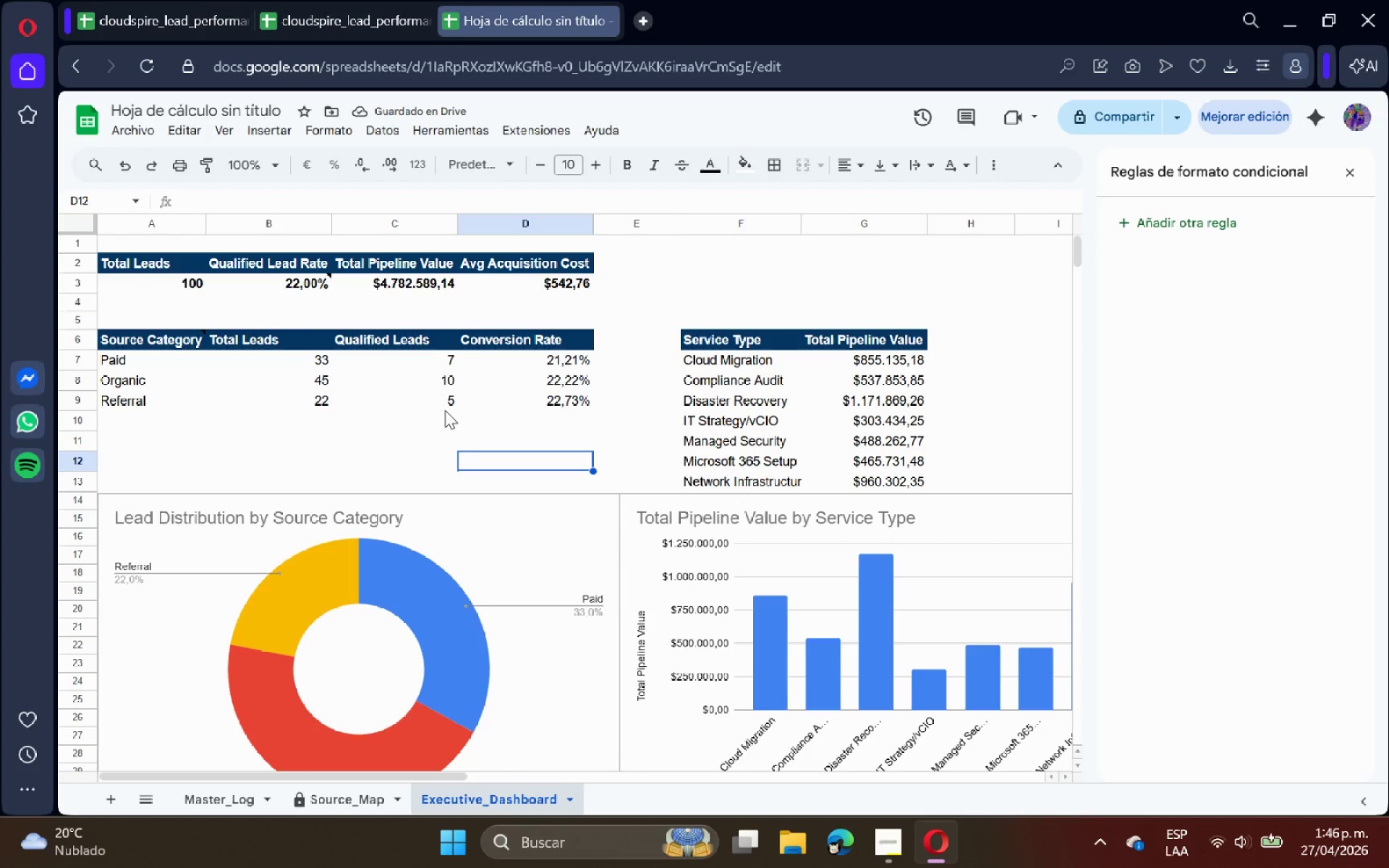 
wait(5.11)
 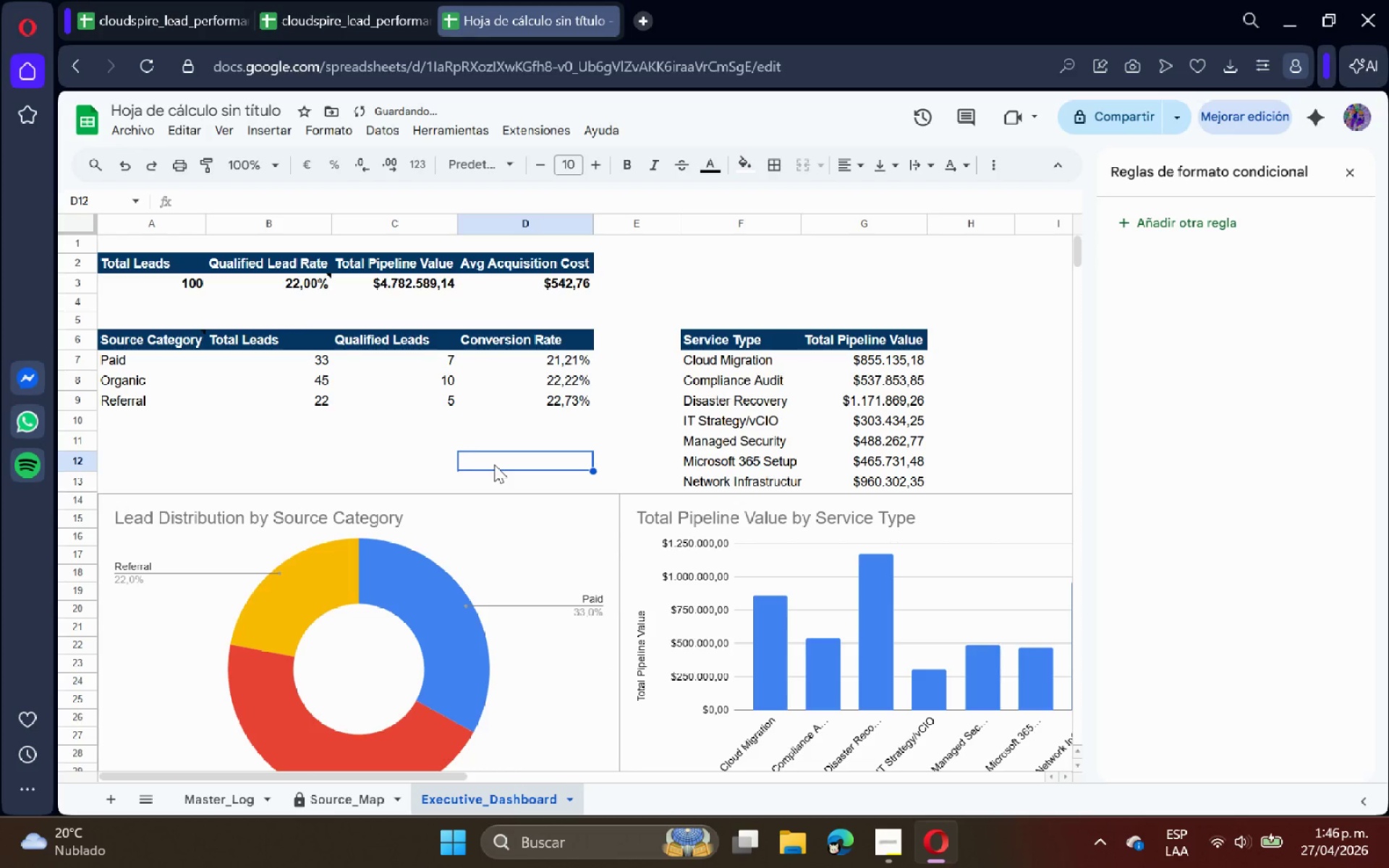 
left_click([208, 812])
 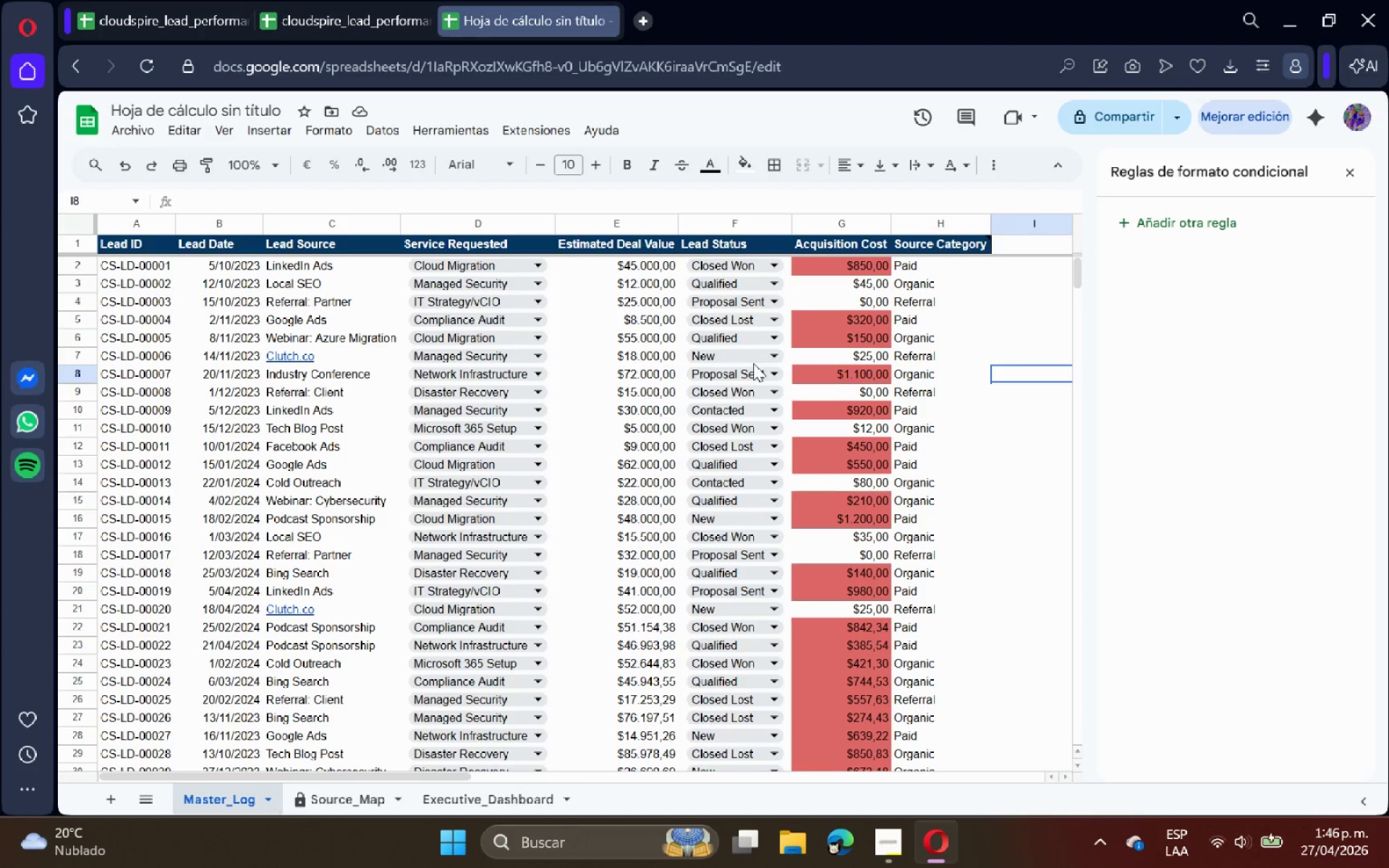 
scroll: coordinate [753, 349], scroll_direction: up, amount: 3.0
 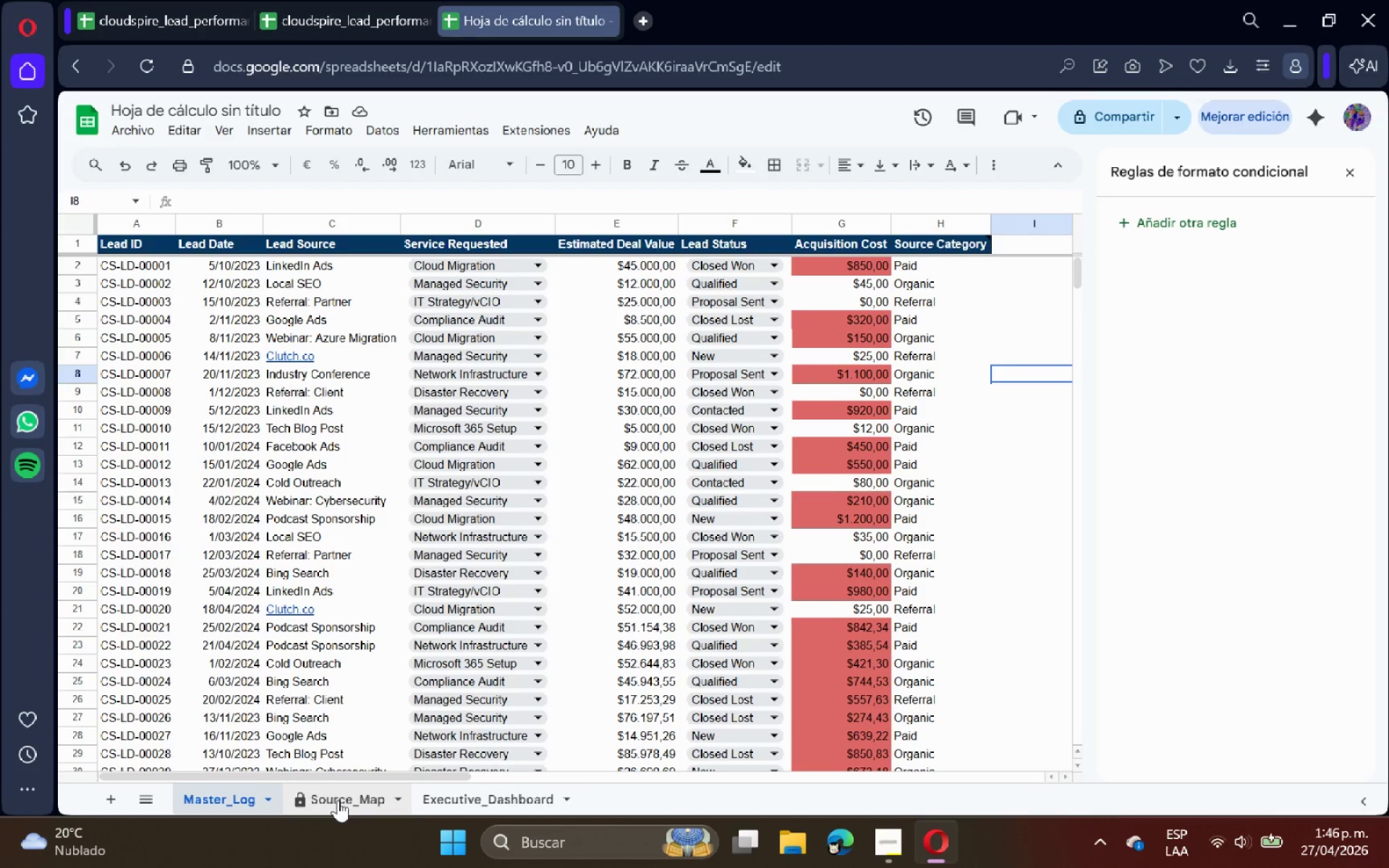 
left_click([326, 796])
 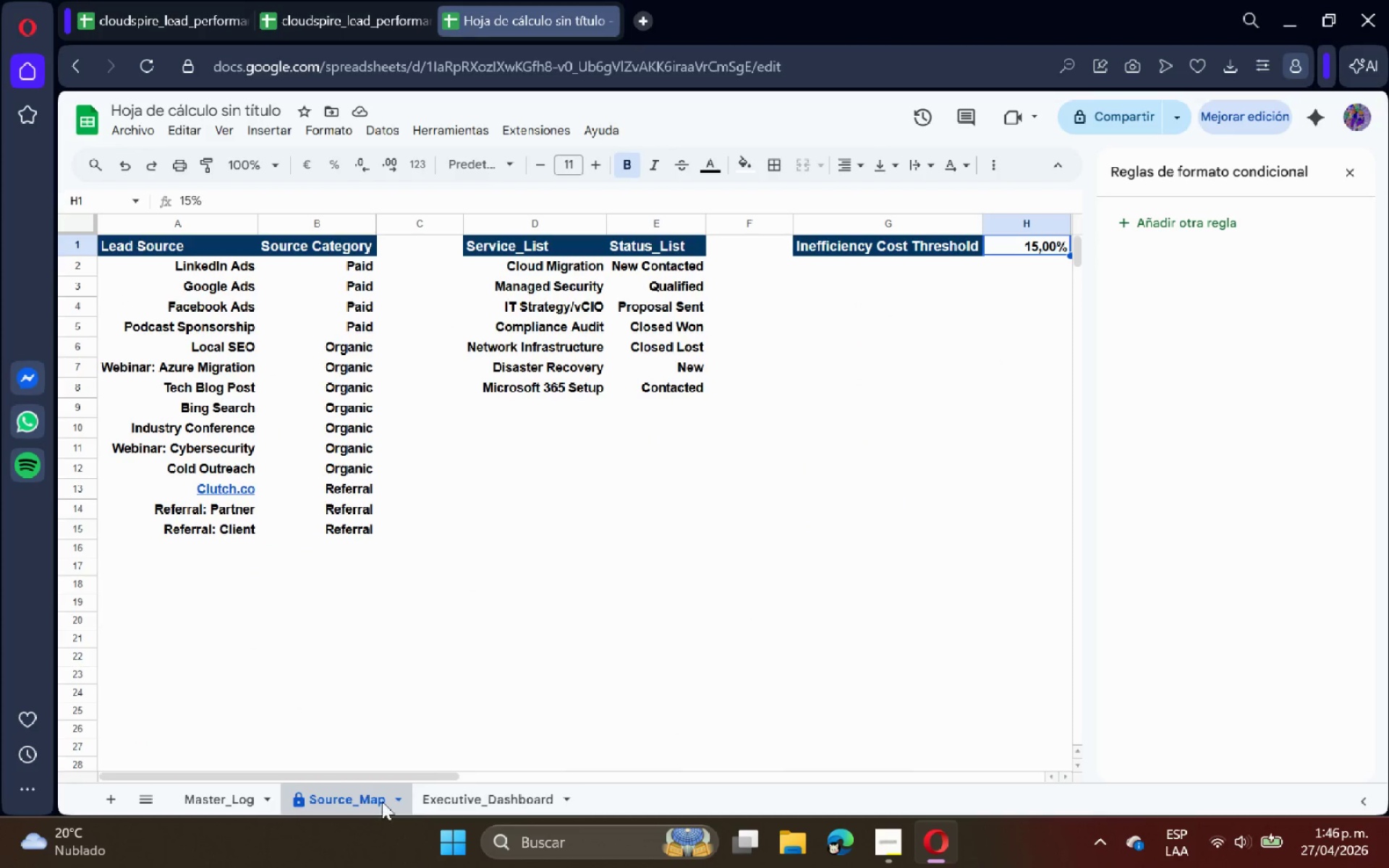 
left_click([430, 801])
 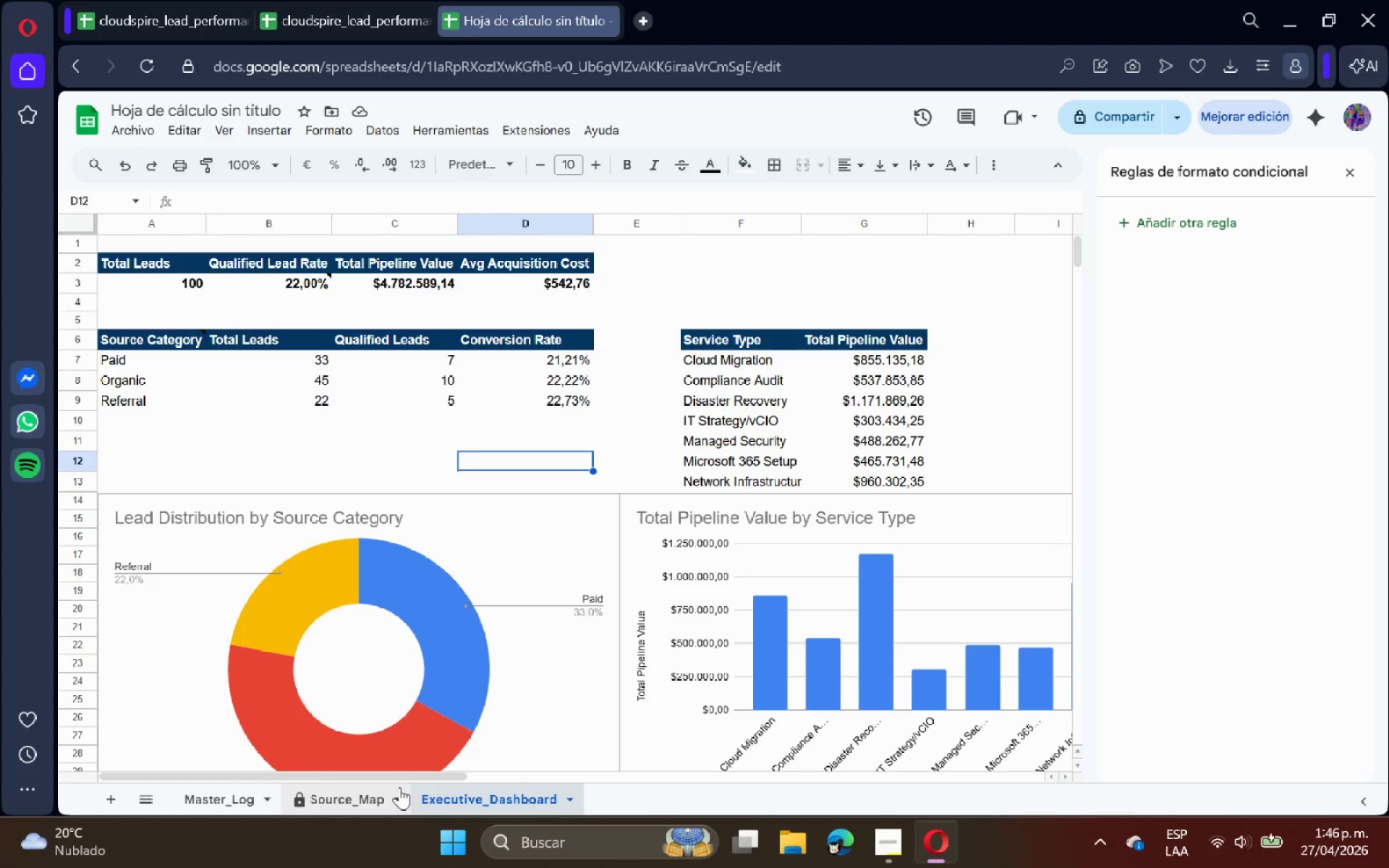 
wait(7.3)
 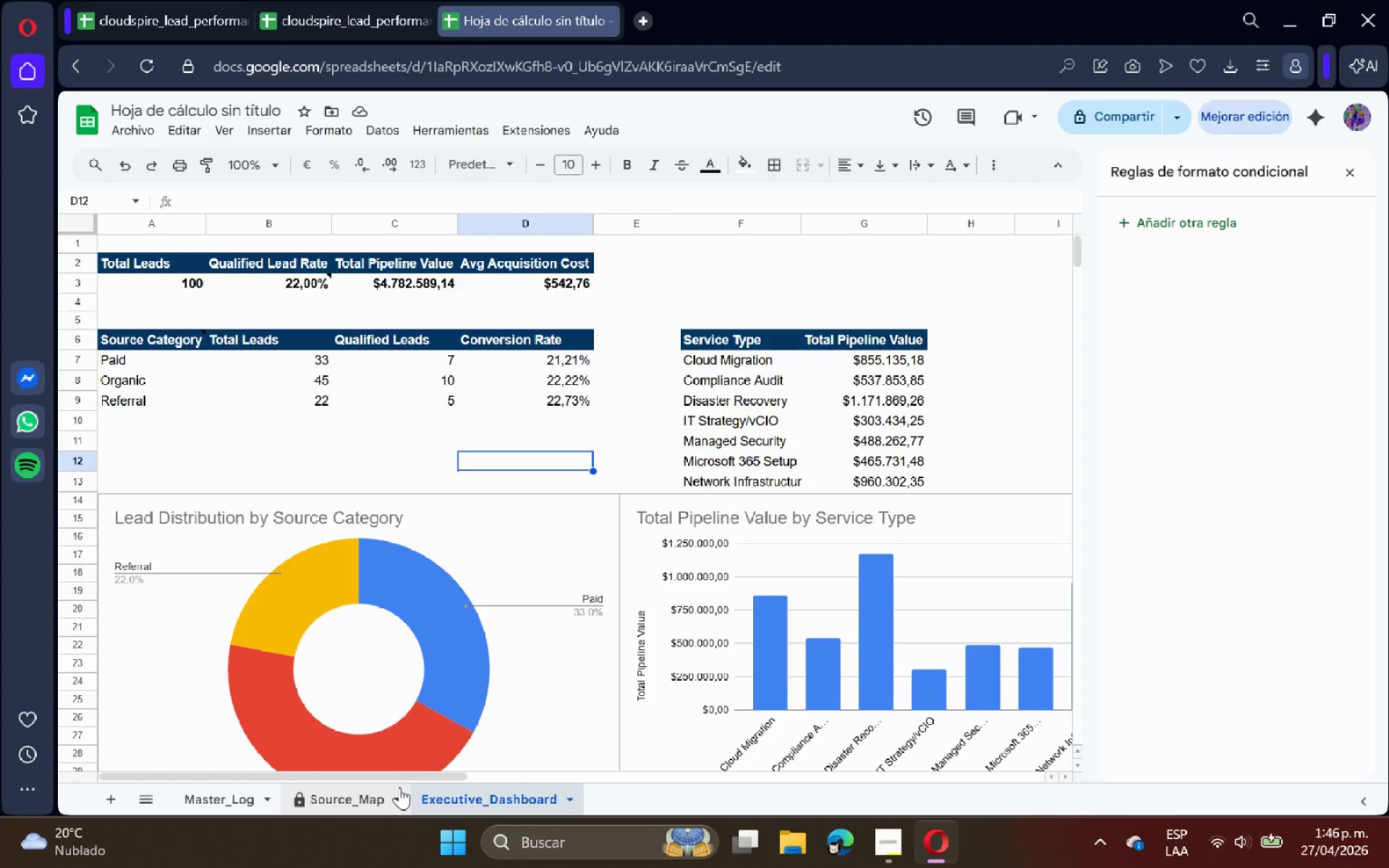 
left_click([242, 788])
 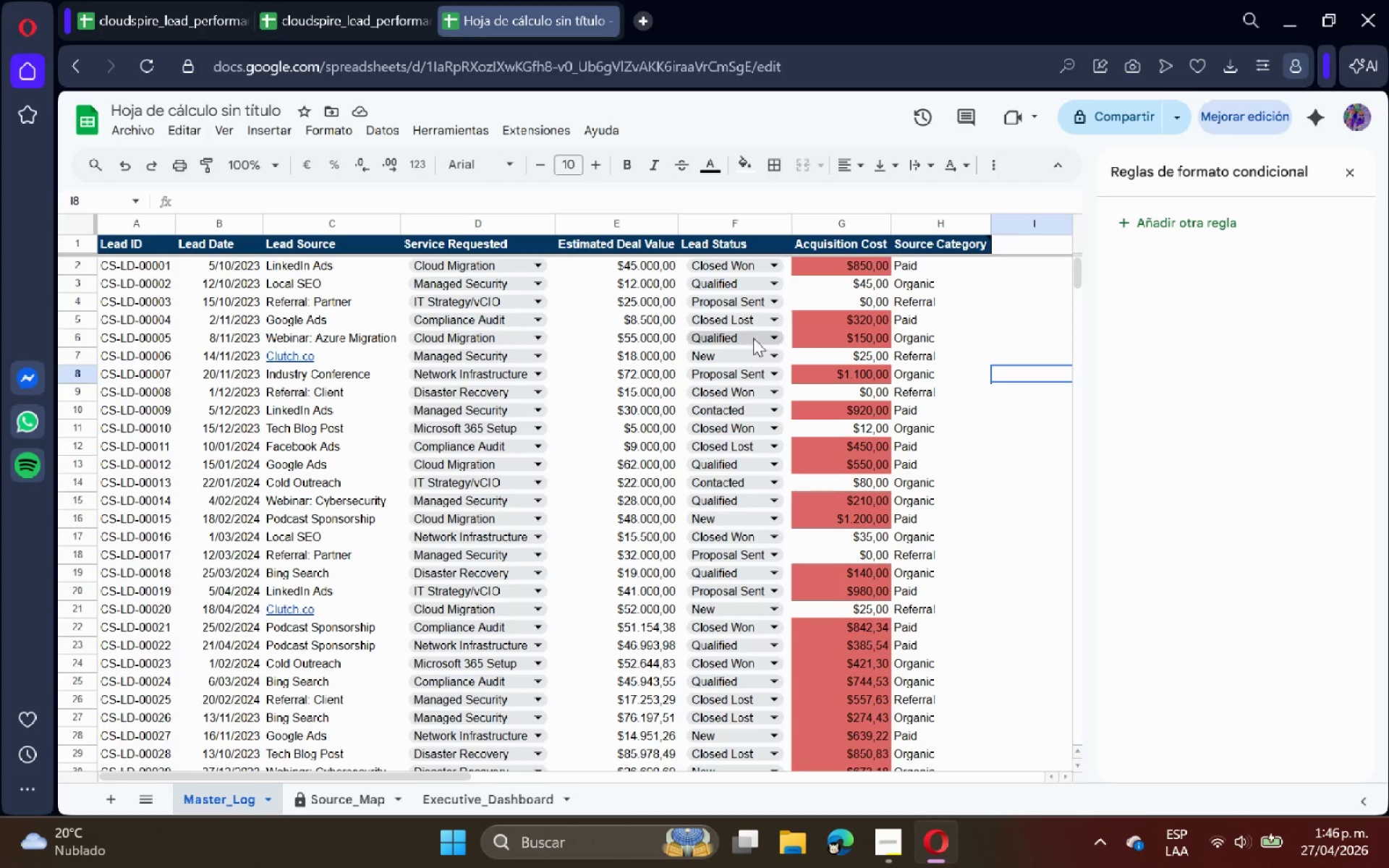 
left_click([744, 353])
 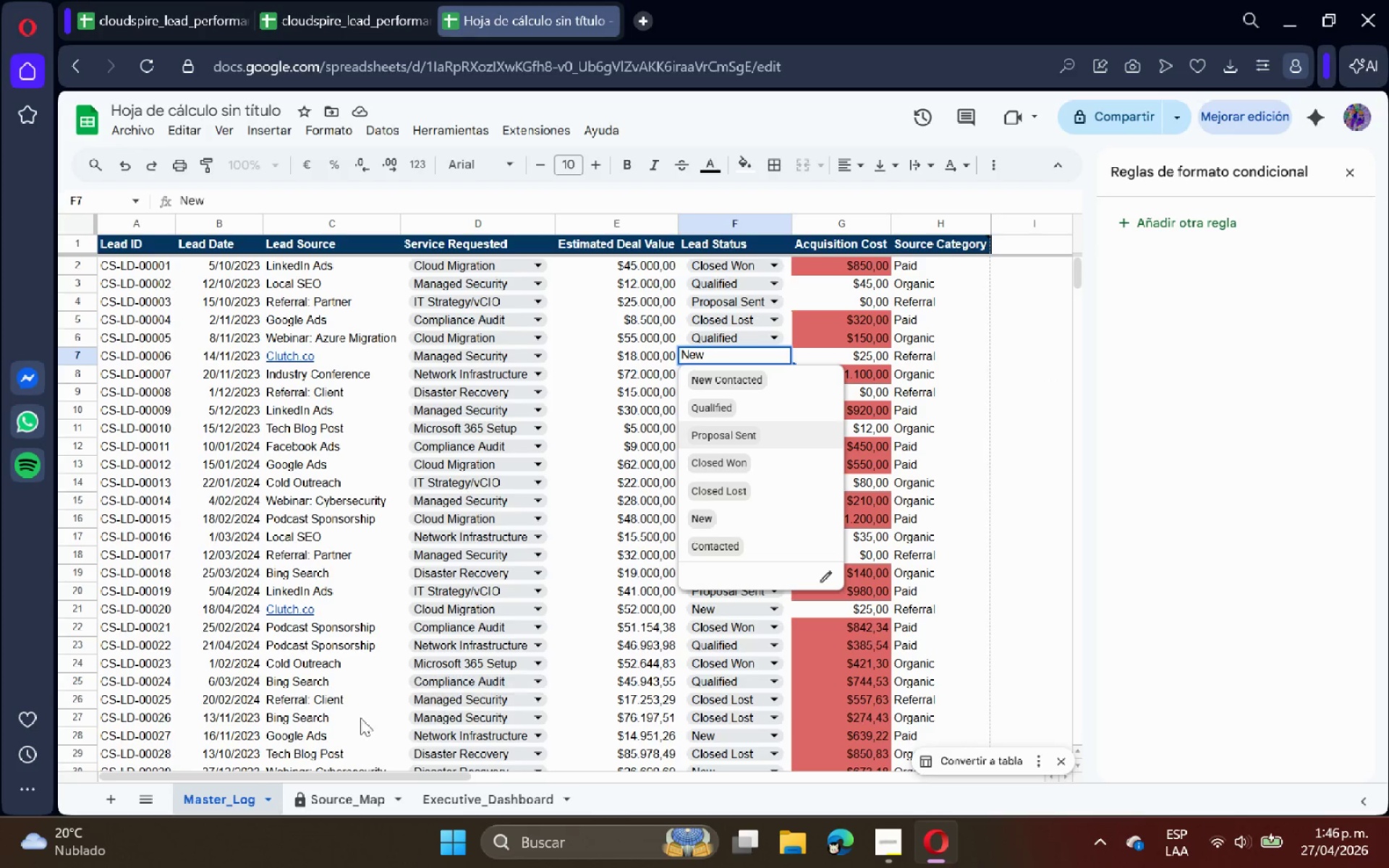 
left_click([320, 804])
 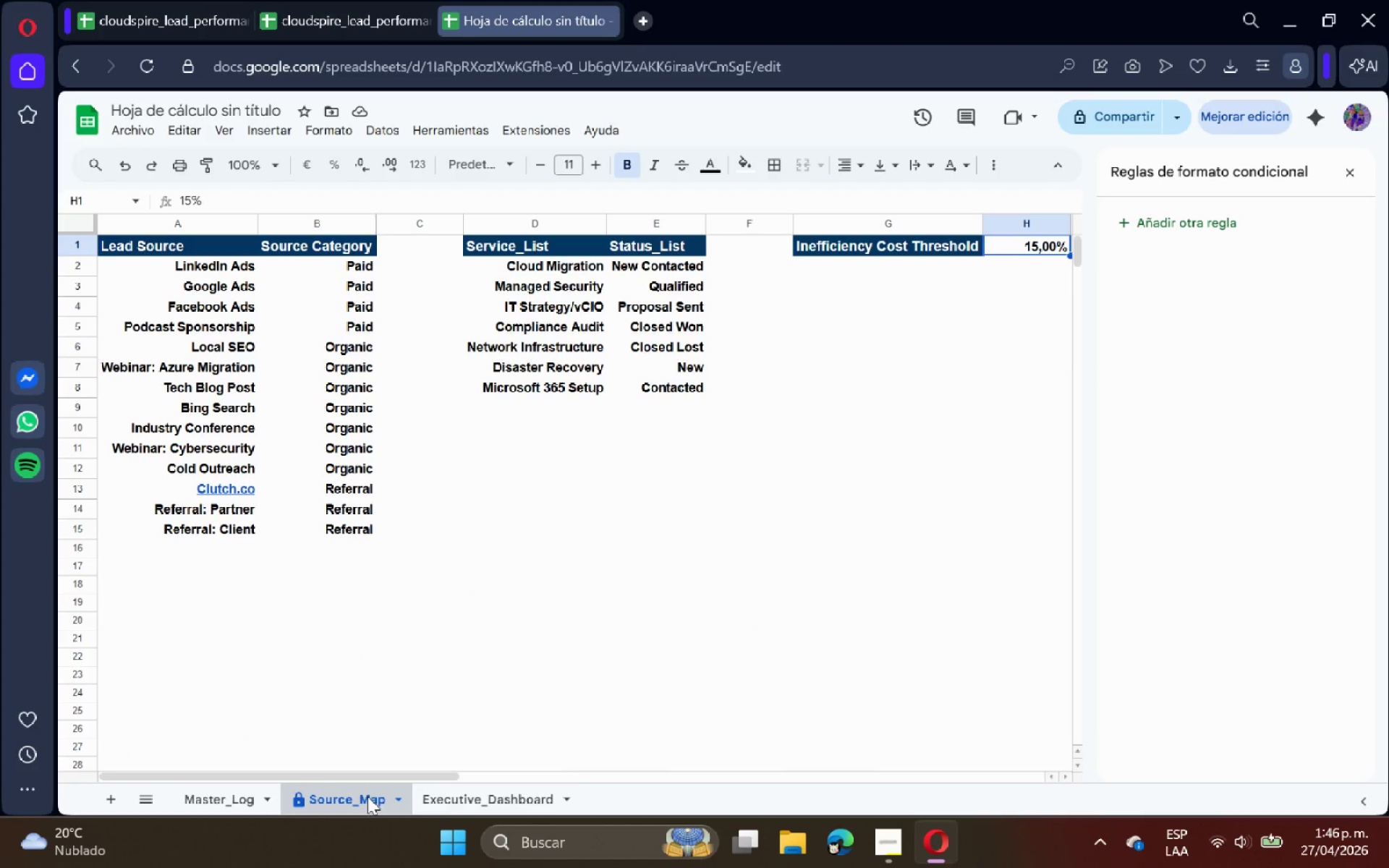 
left_click([448, 793])
 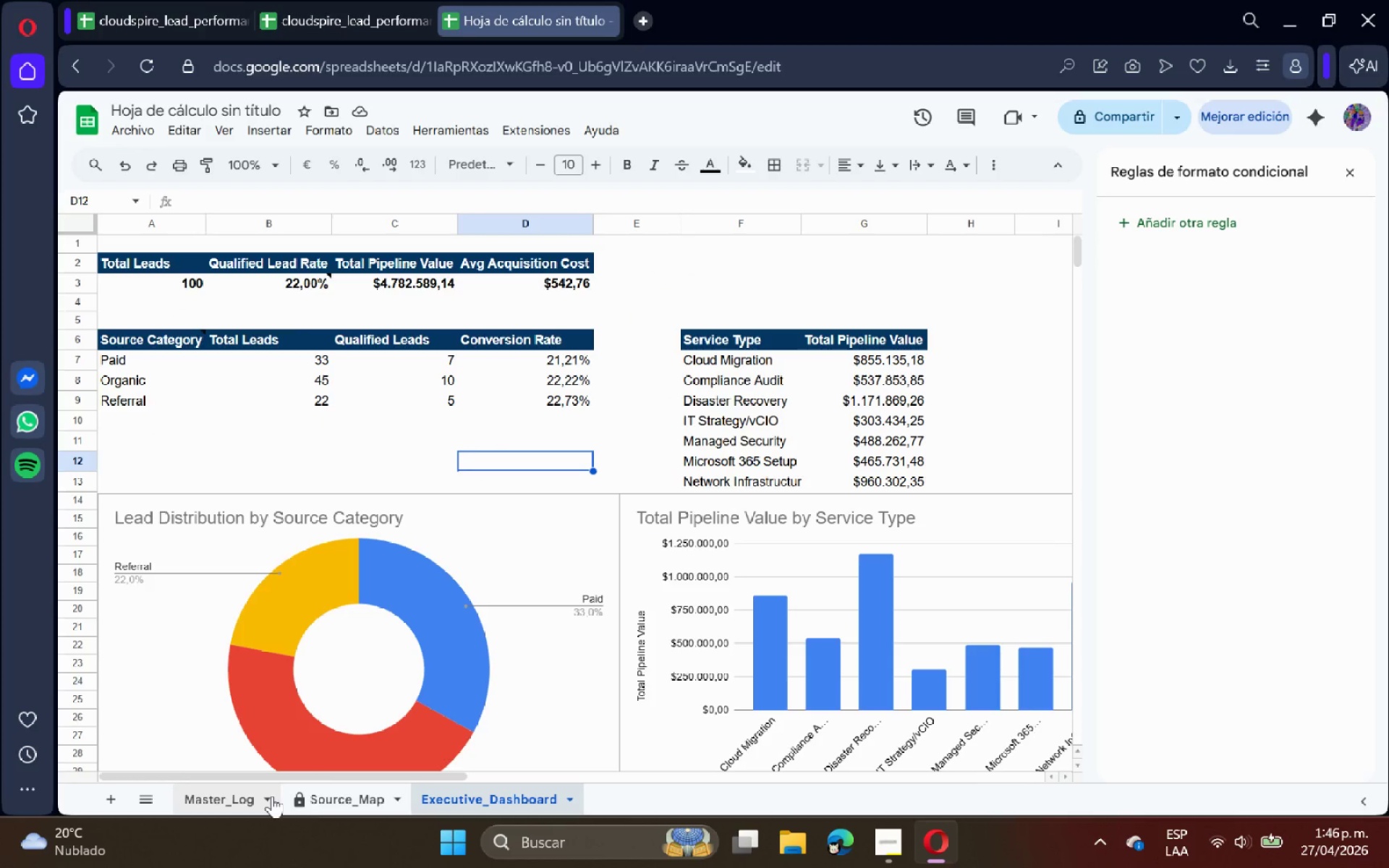 
left_click([242, 796])
 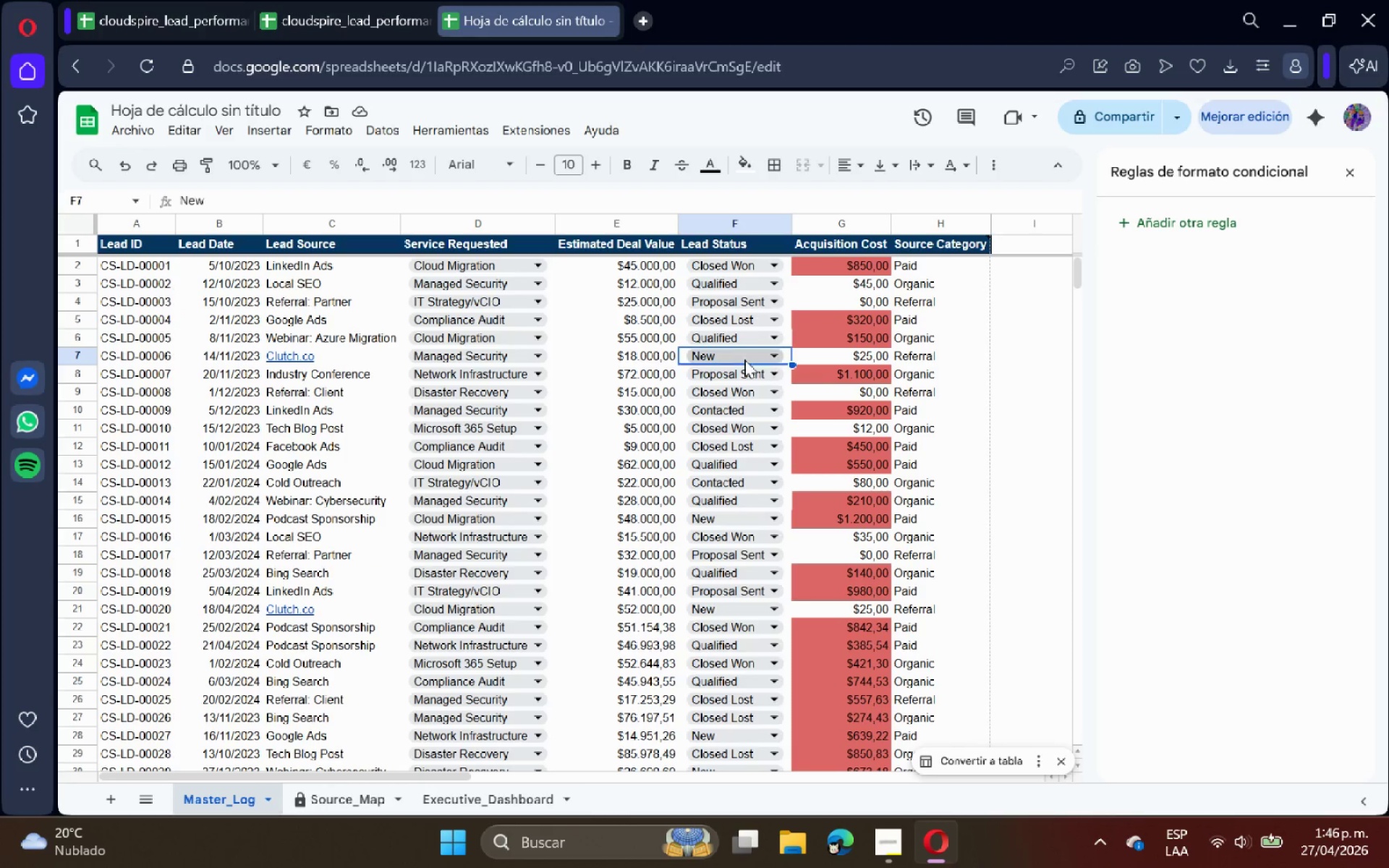 
left_click([743, 359])
 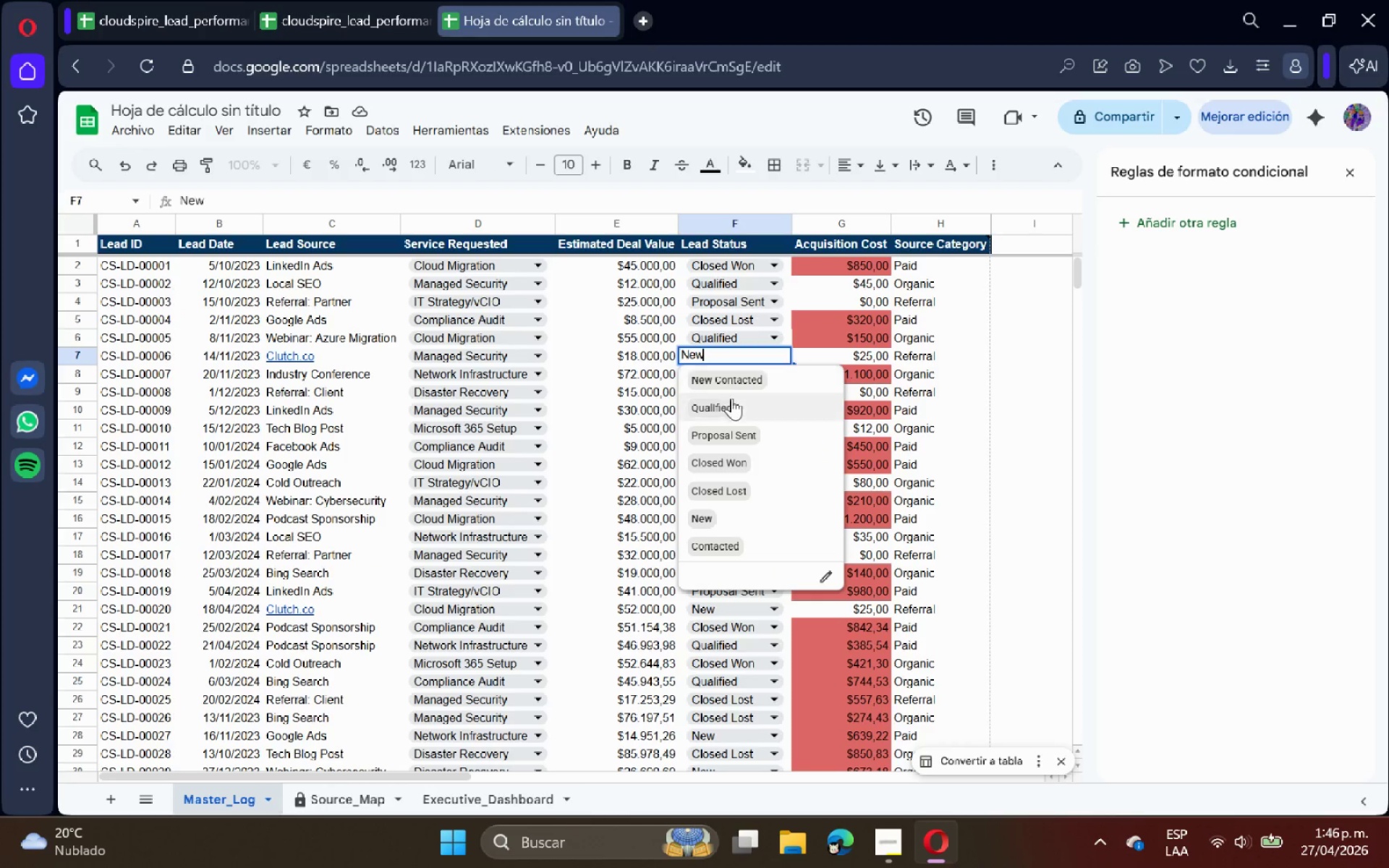 
left_click([731, 402])
 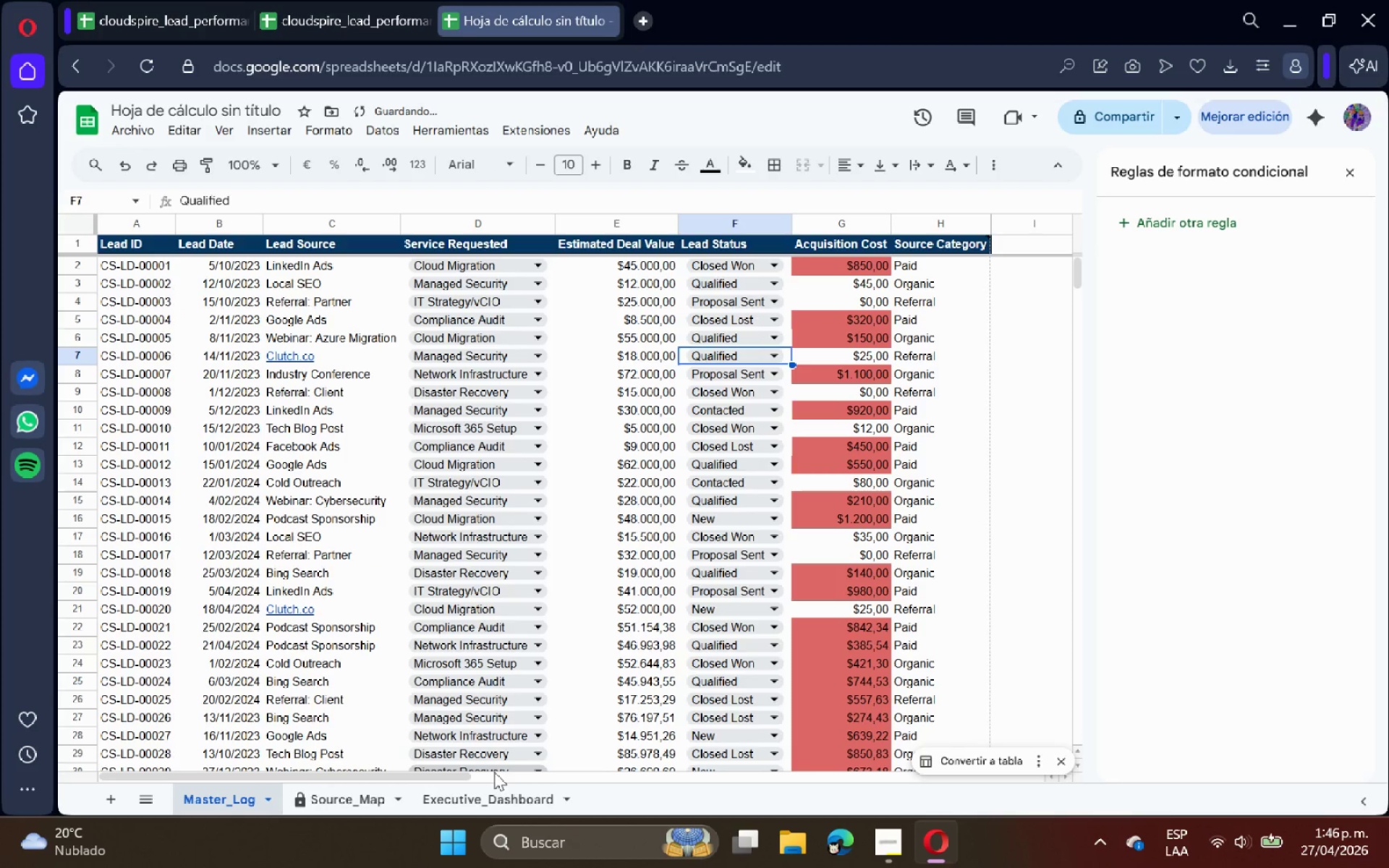 
left_click([470, 798])
 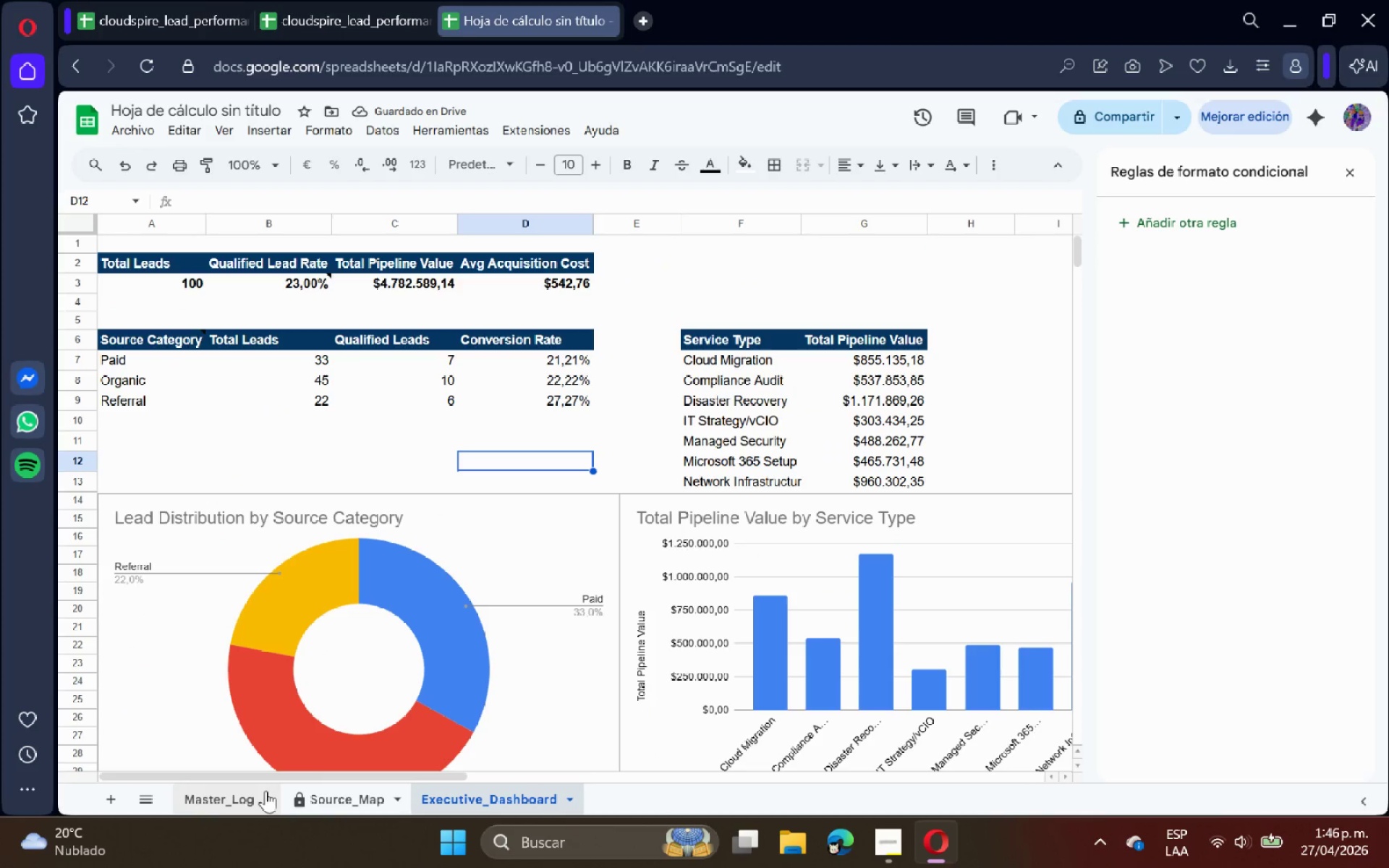 
left_click([221, 806])
 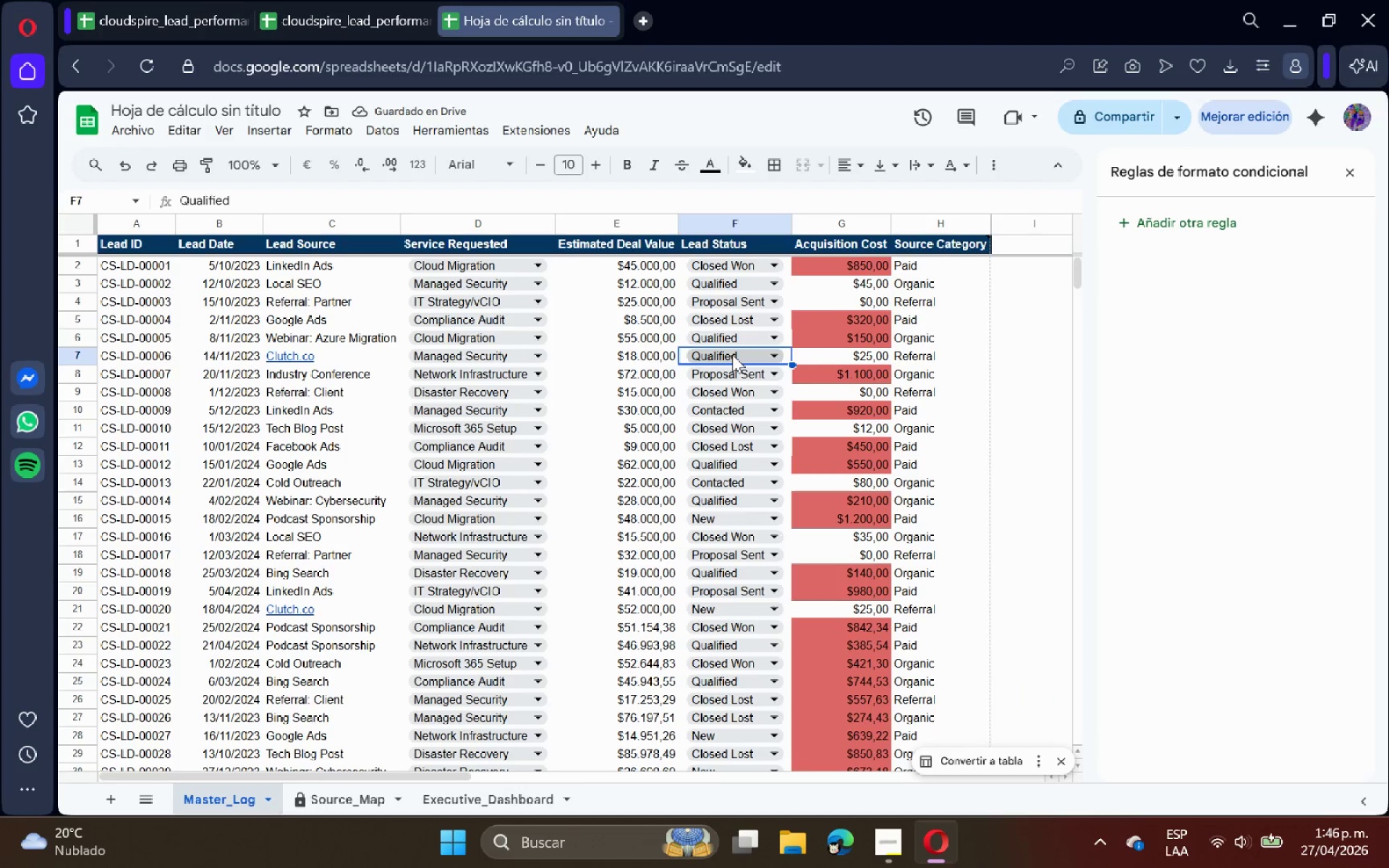 
left_click([732, 354])
 